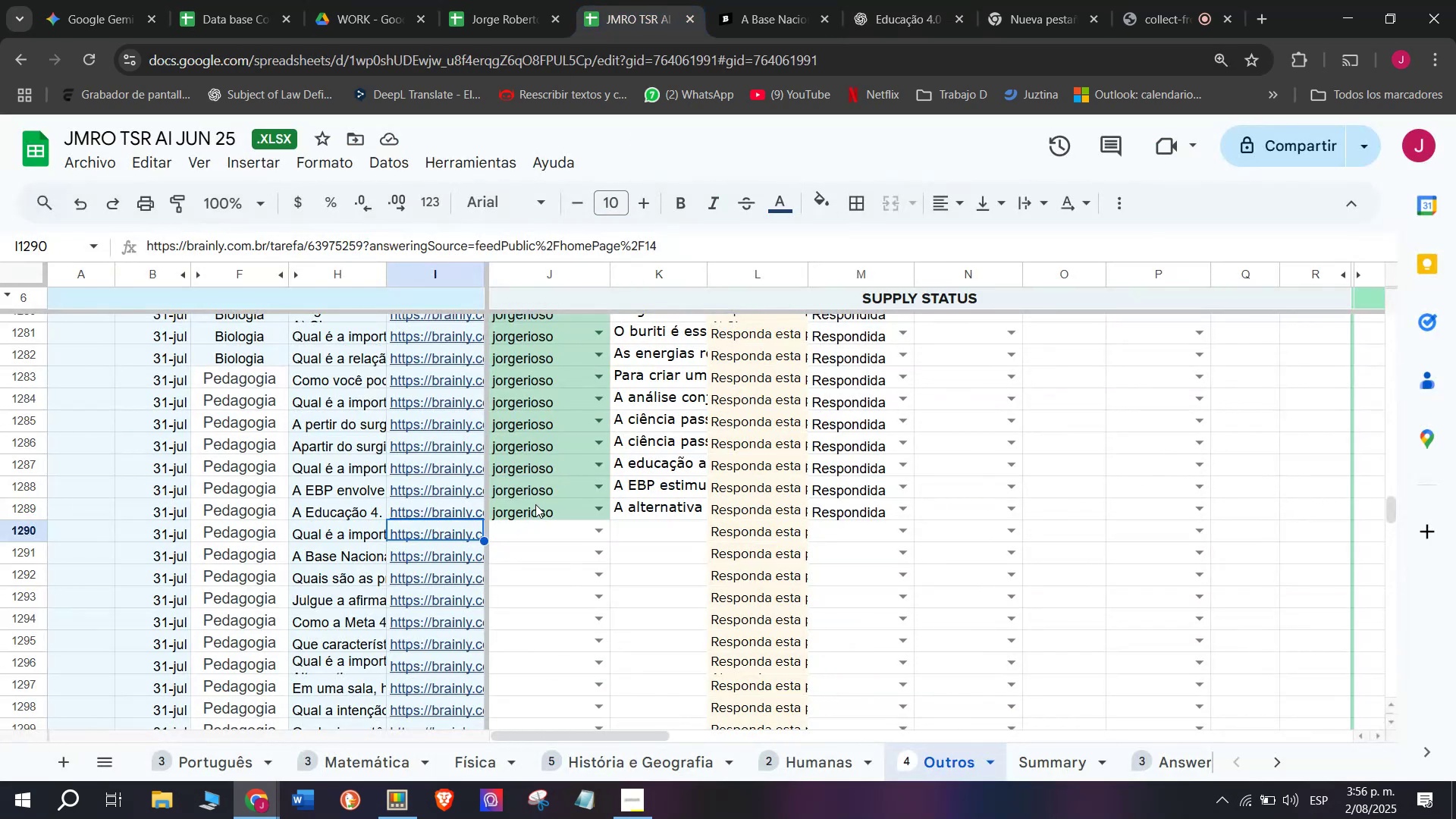 
left_click([529, 539])
 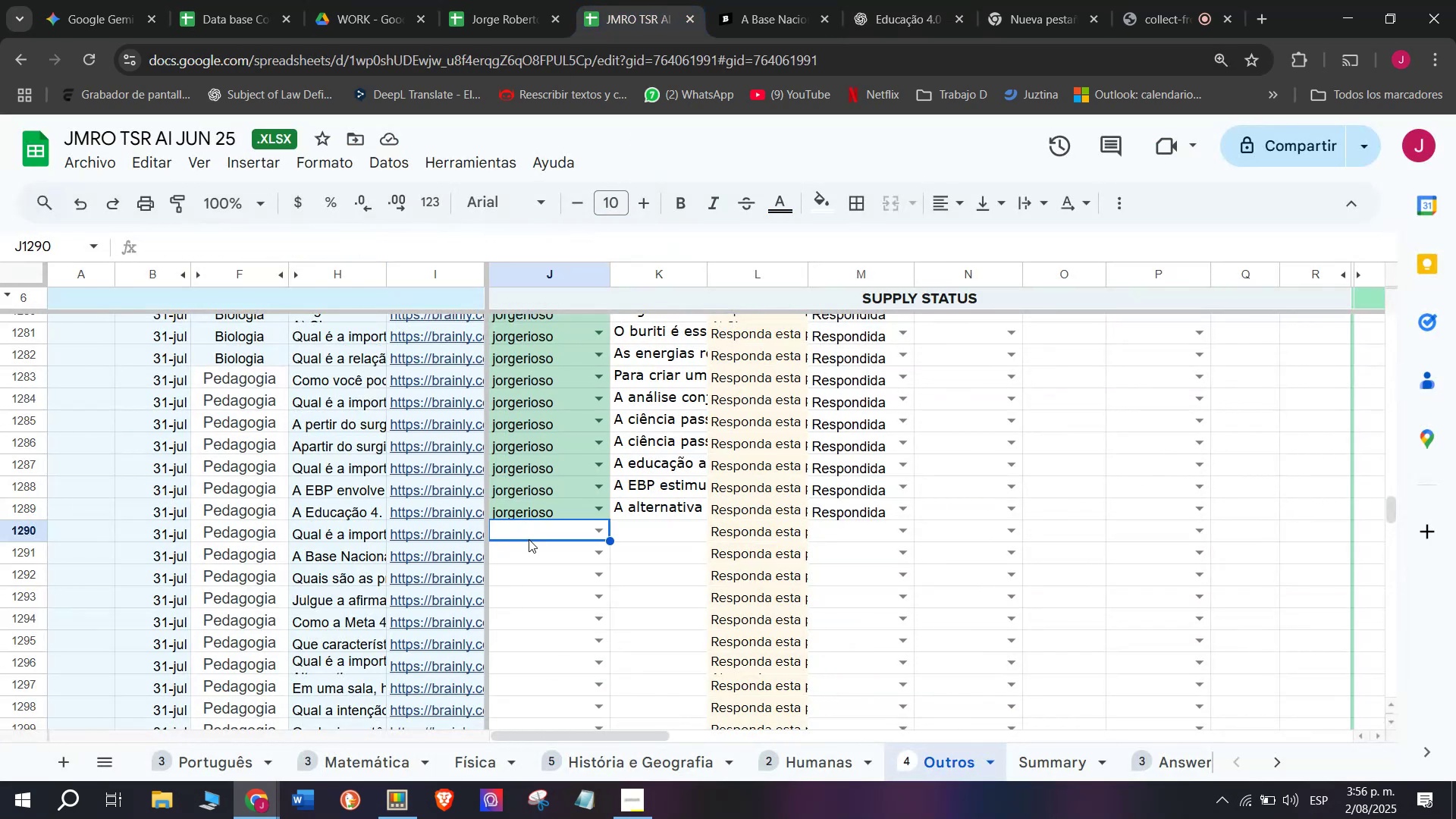 
key(J)
 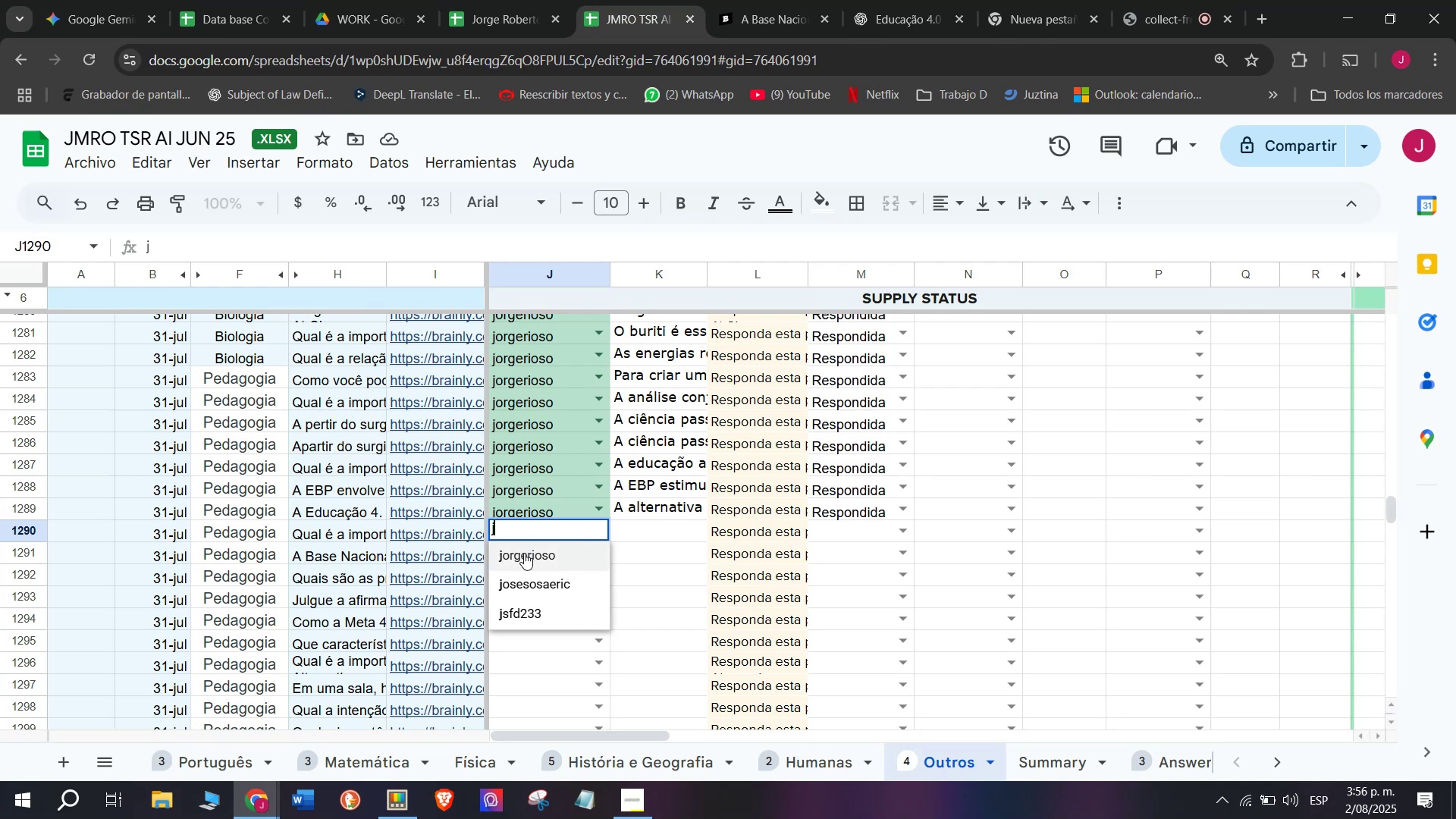 
left_click([521, 554])
 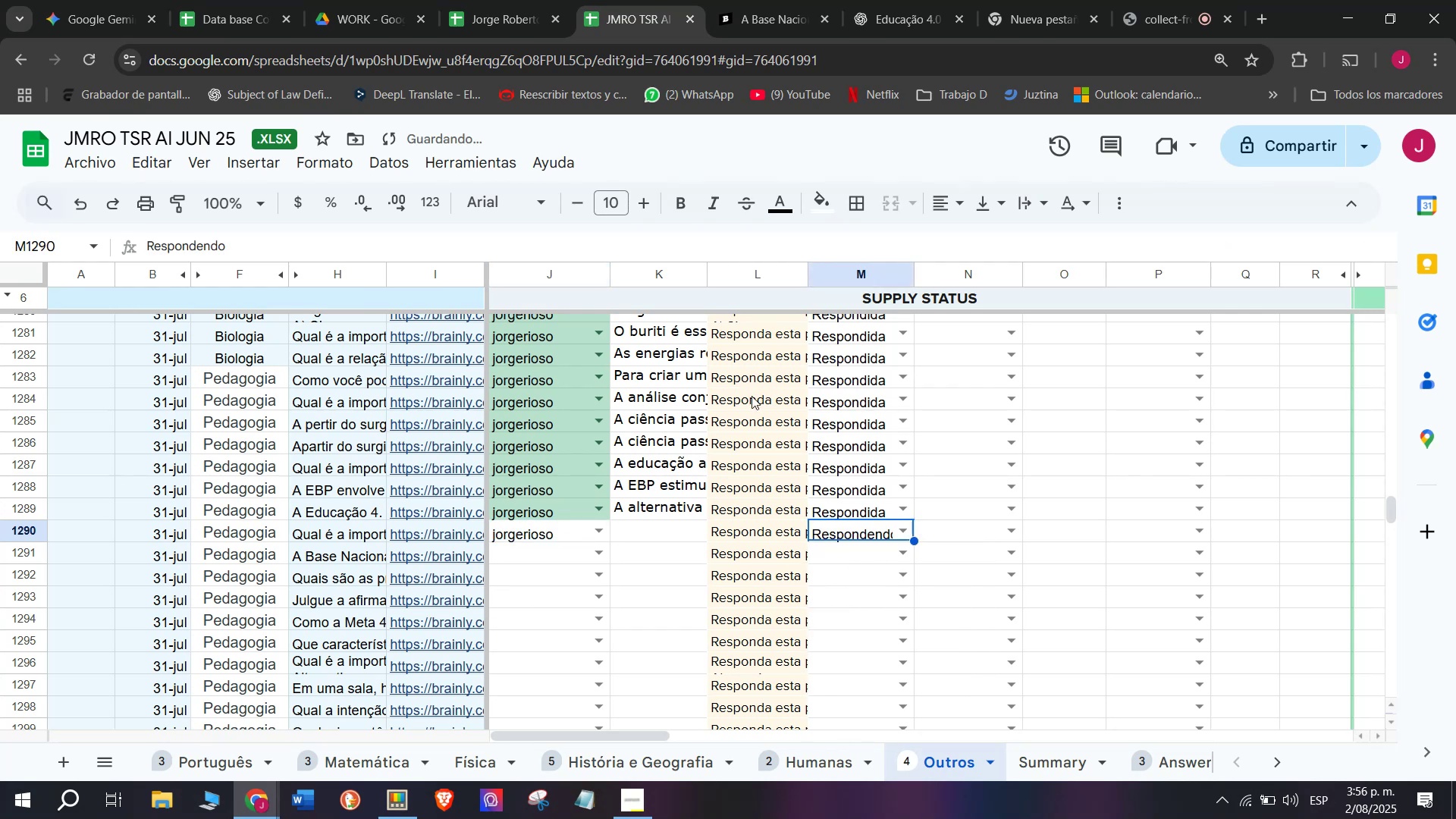 
left_click([808, 0])
 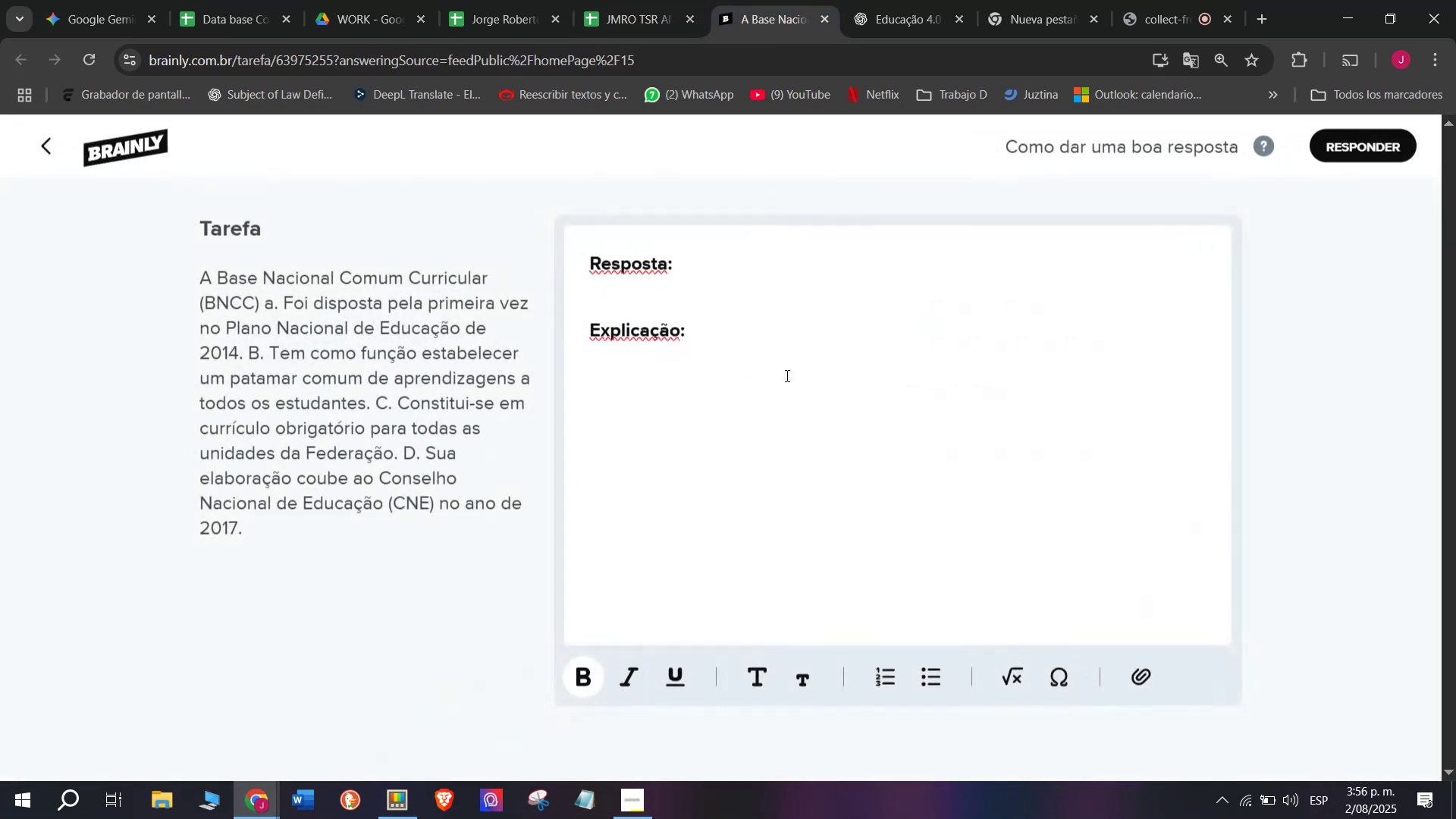 
key(Meta+MetaLeft)
 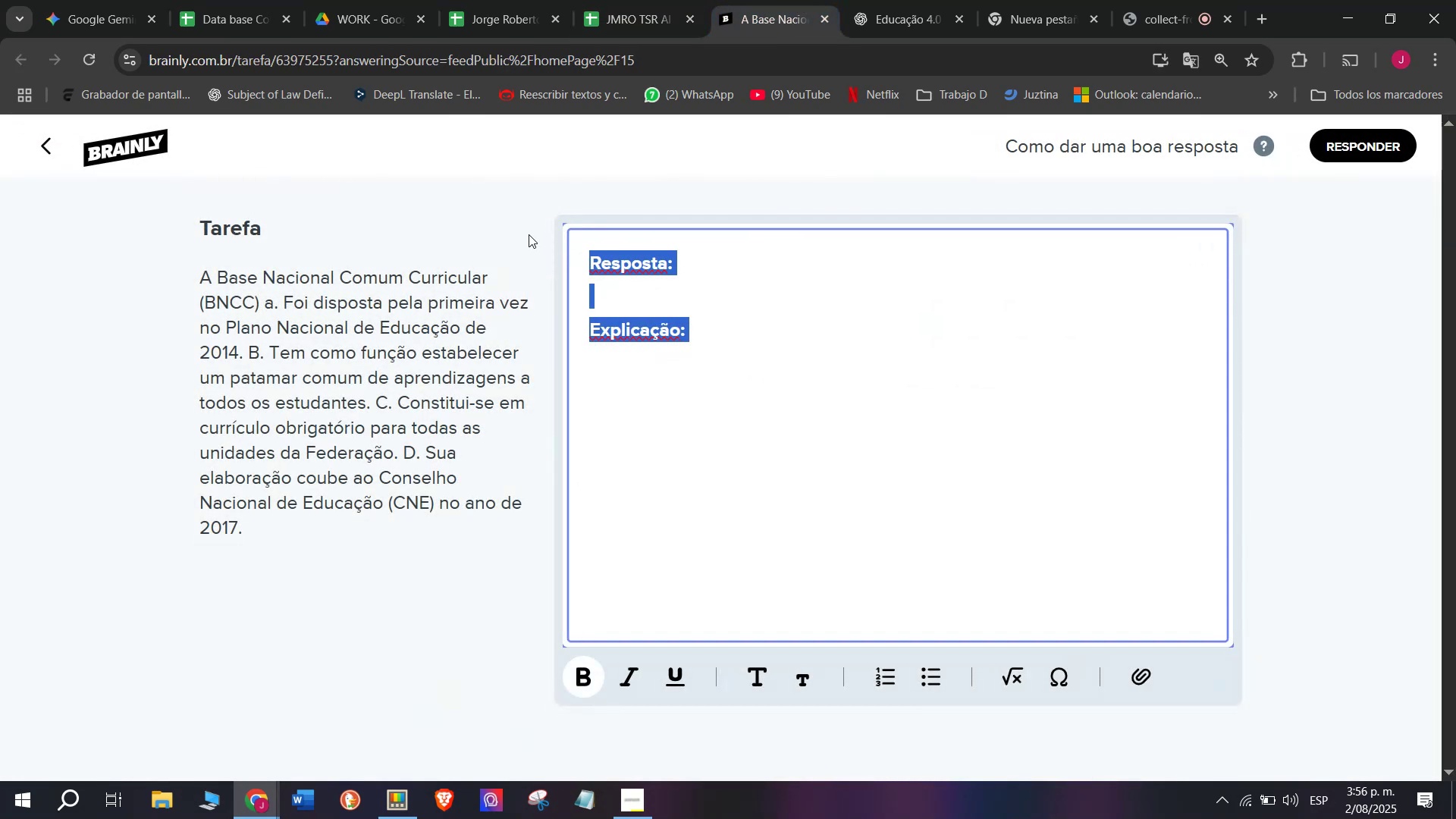 
key(Meta+V)
 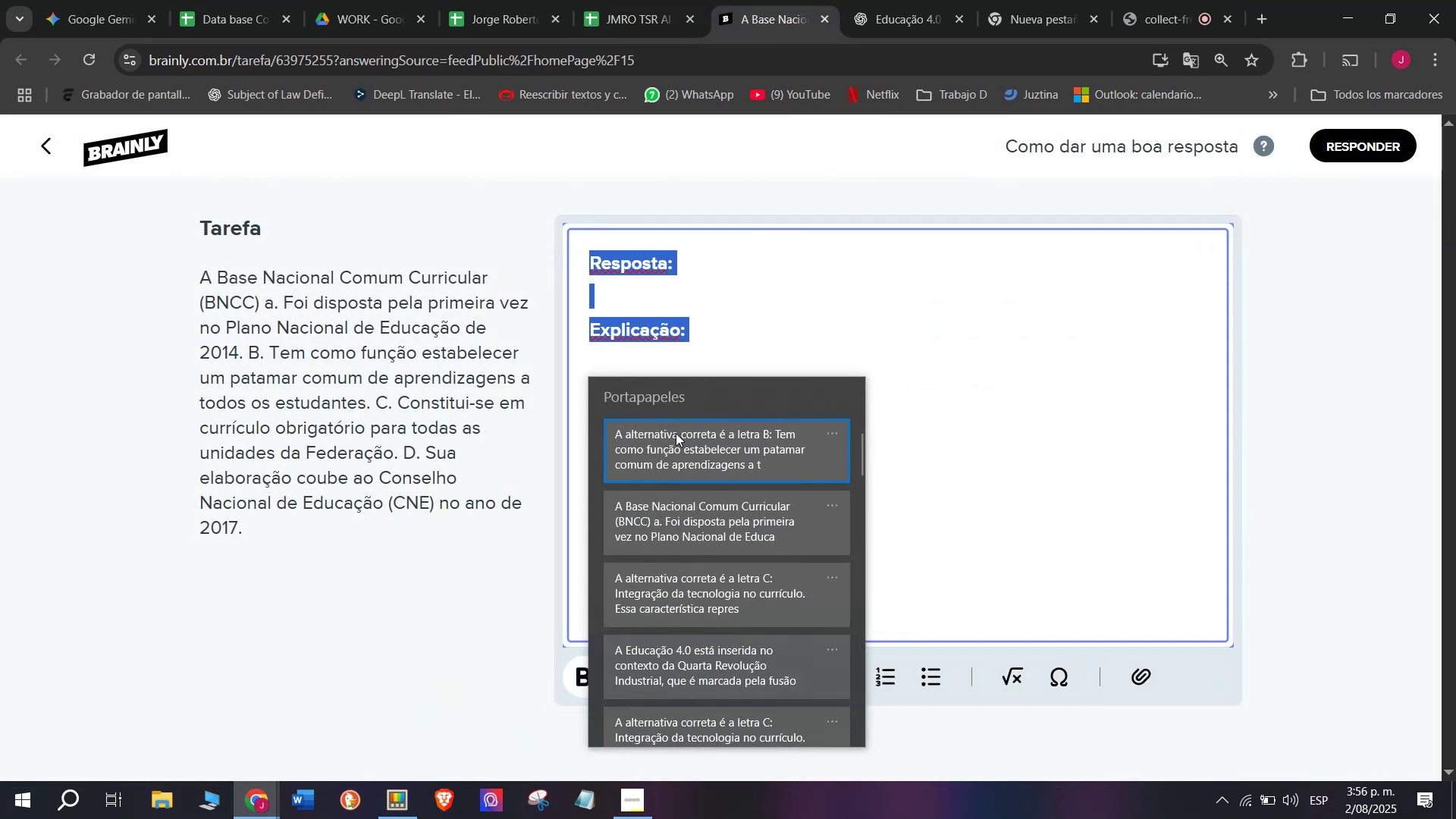 
key(Control+ControlLeft)
 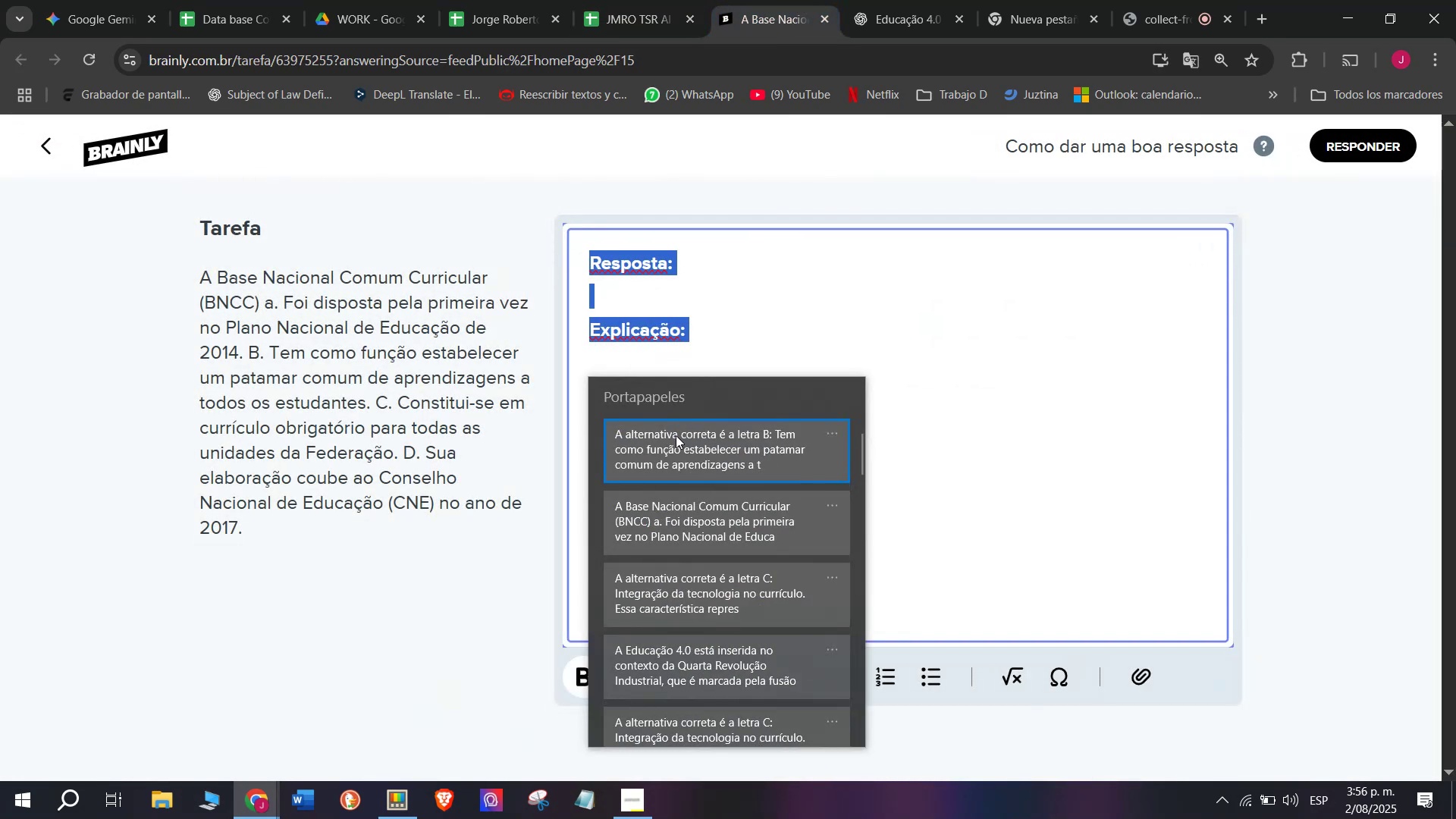 
key(Control+V)
 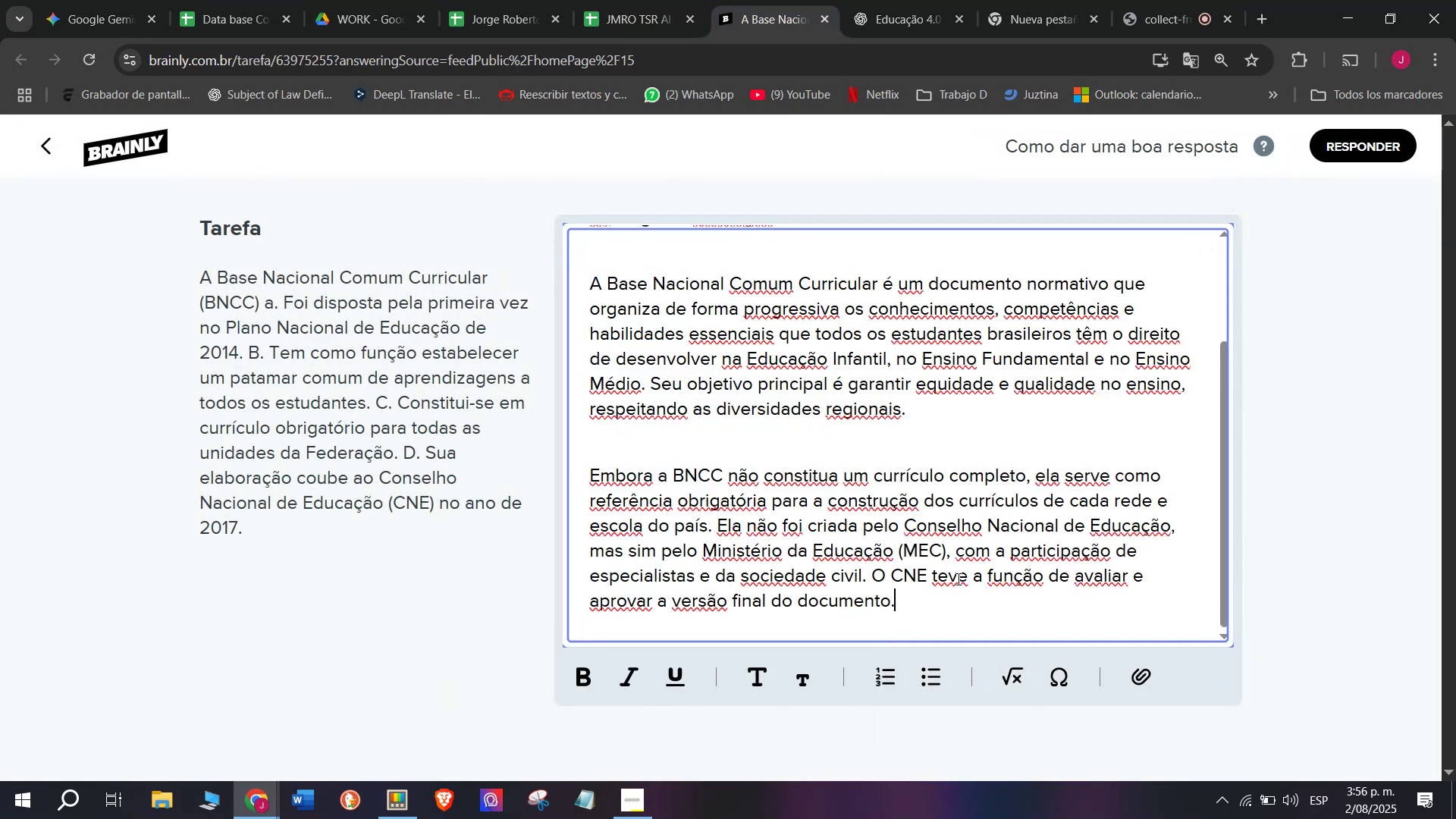 
scroll: coordinate [927, 583], scroll_direction: up, amount: 4.0
 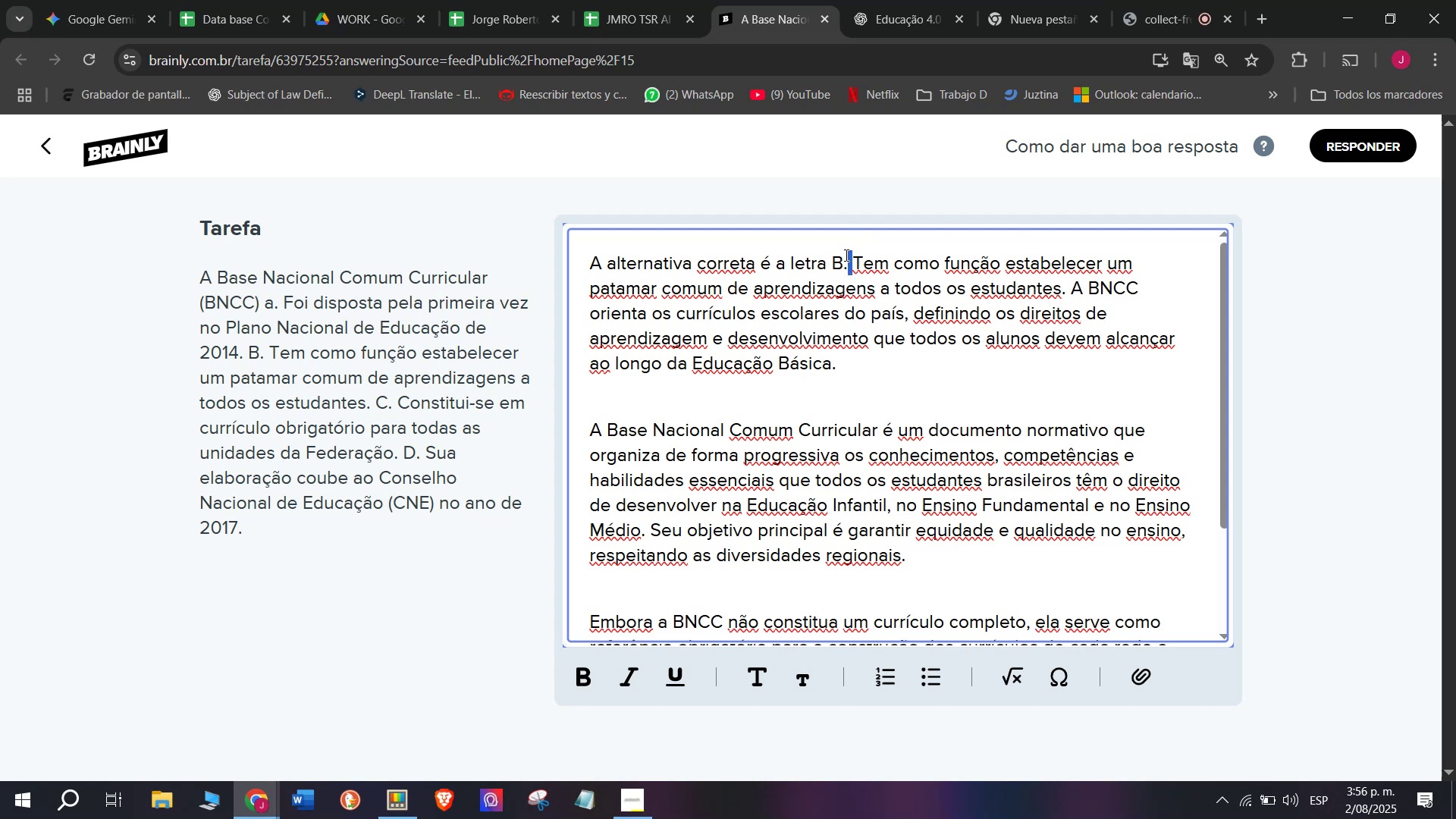 
key(Control+B)
 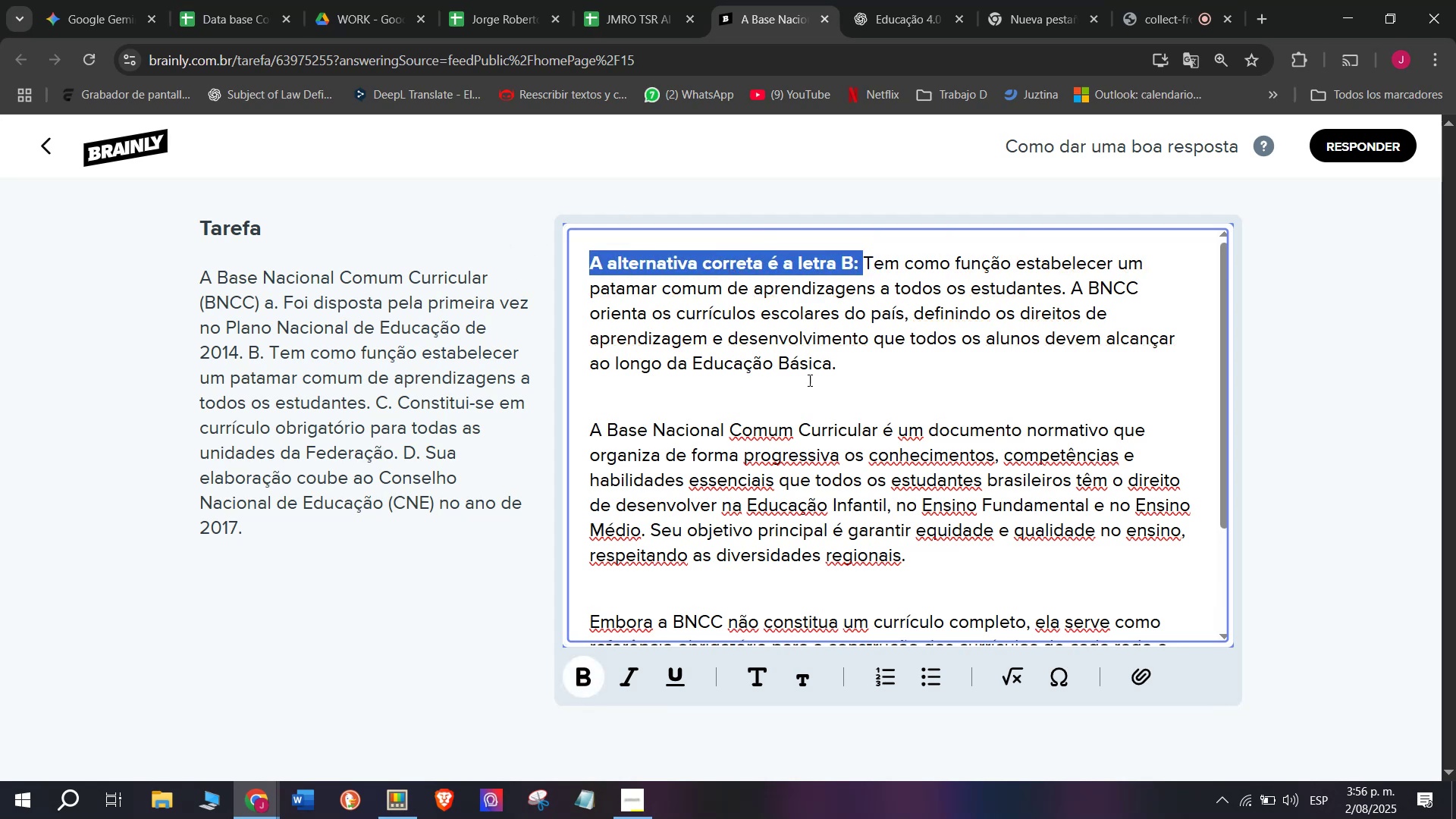 
scroll: coordinate [819, 384], scroll_direction: down, amount: 4.0
 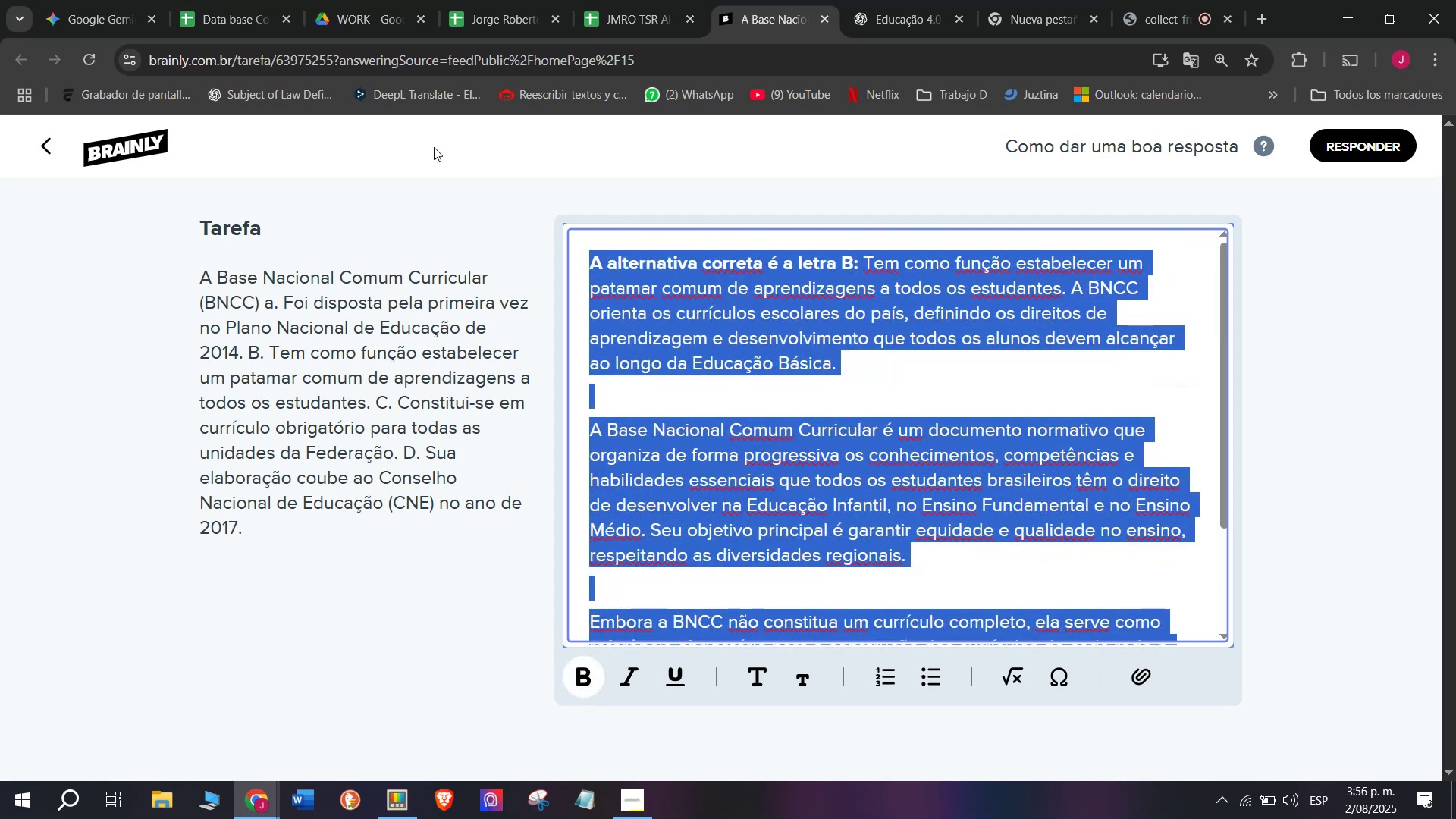 
key(Control+C)
 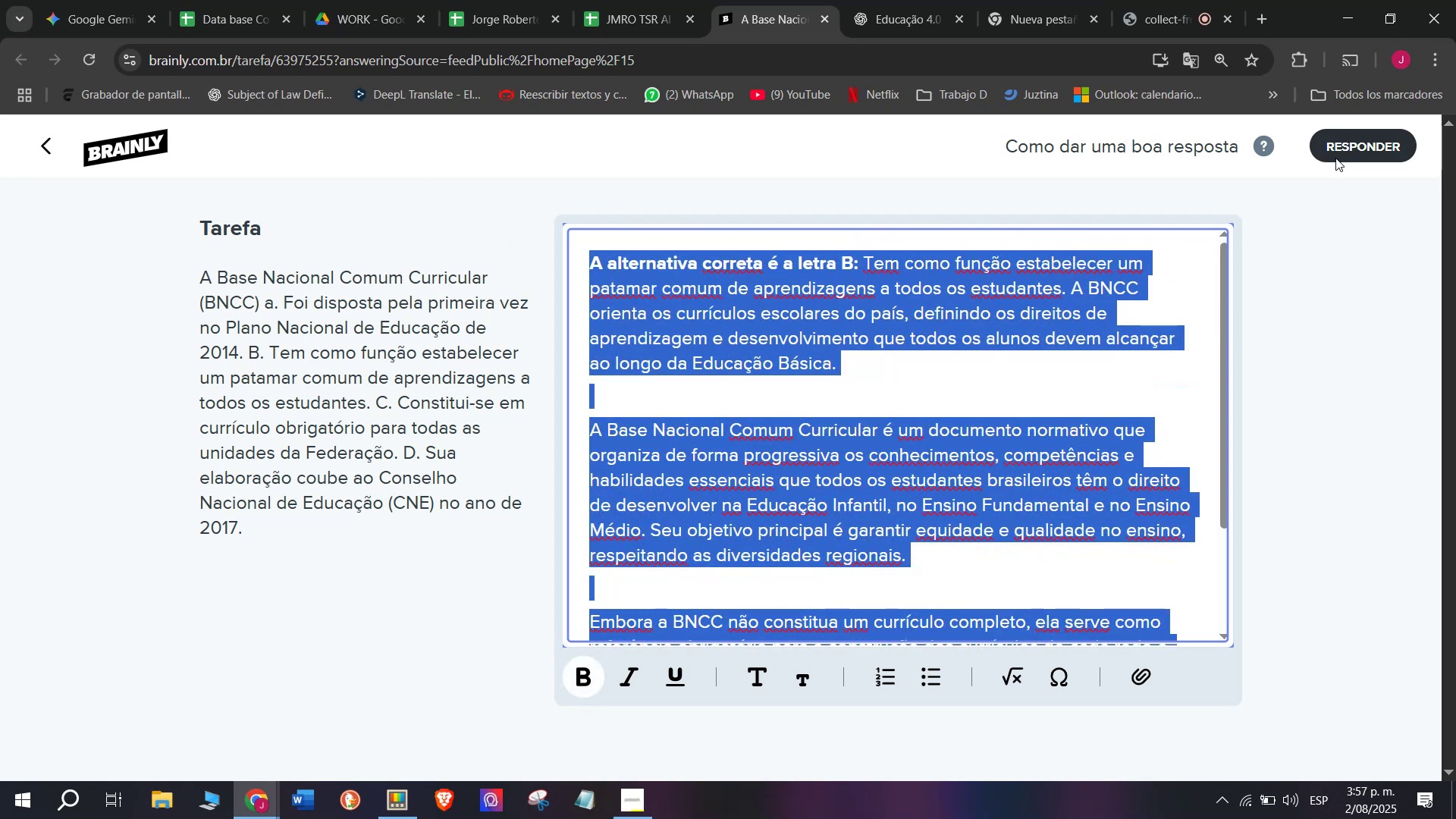 
left_click([1341, 152])
 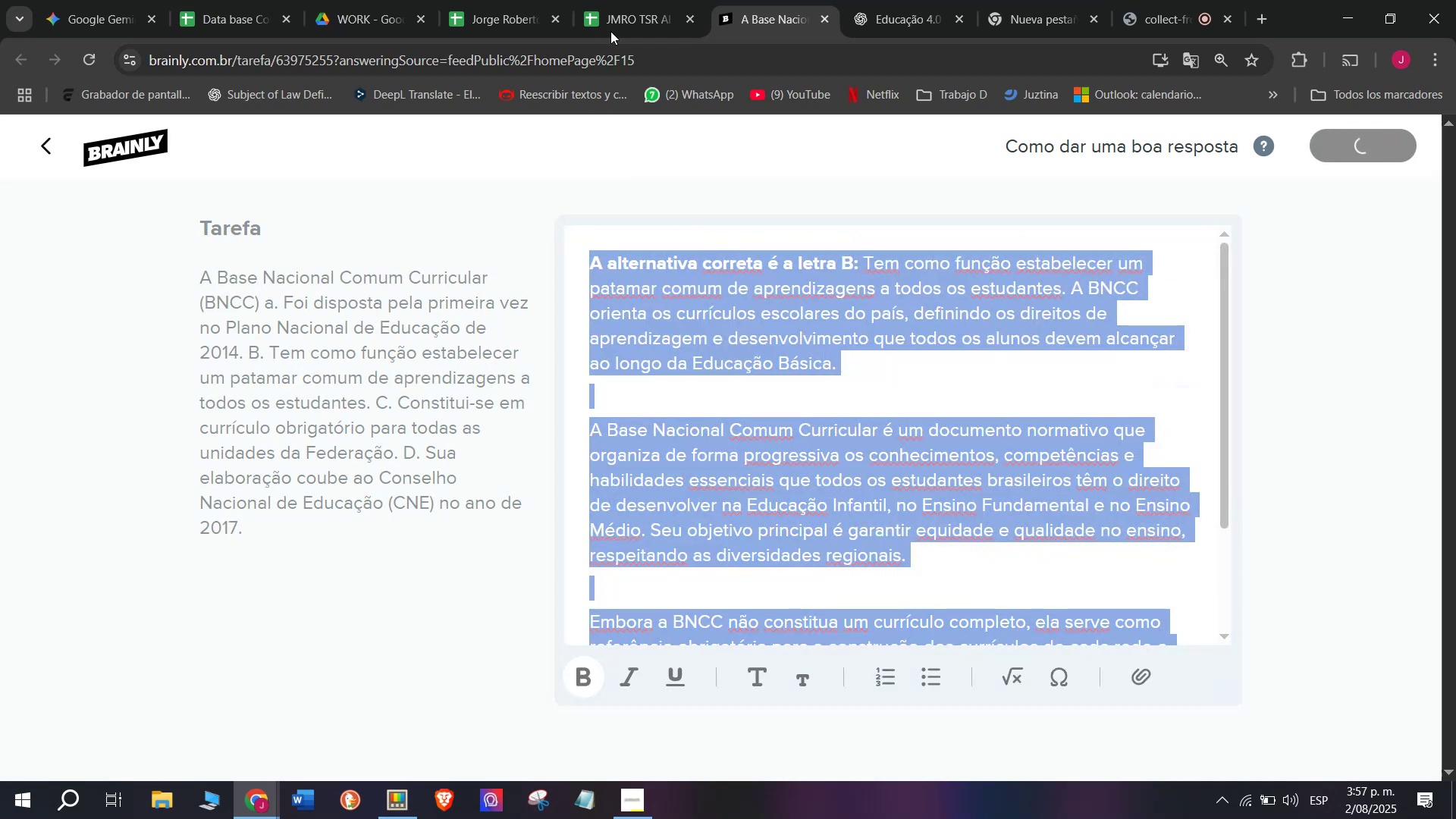 
left_click([635, 0])
 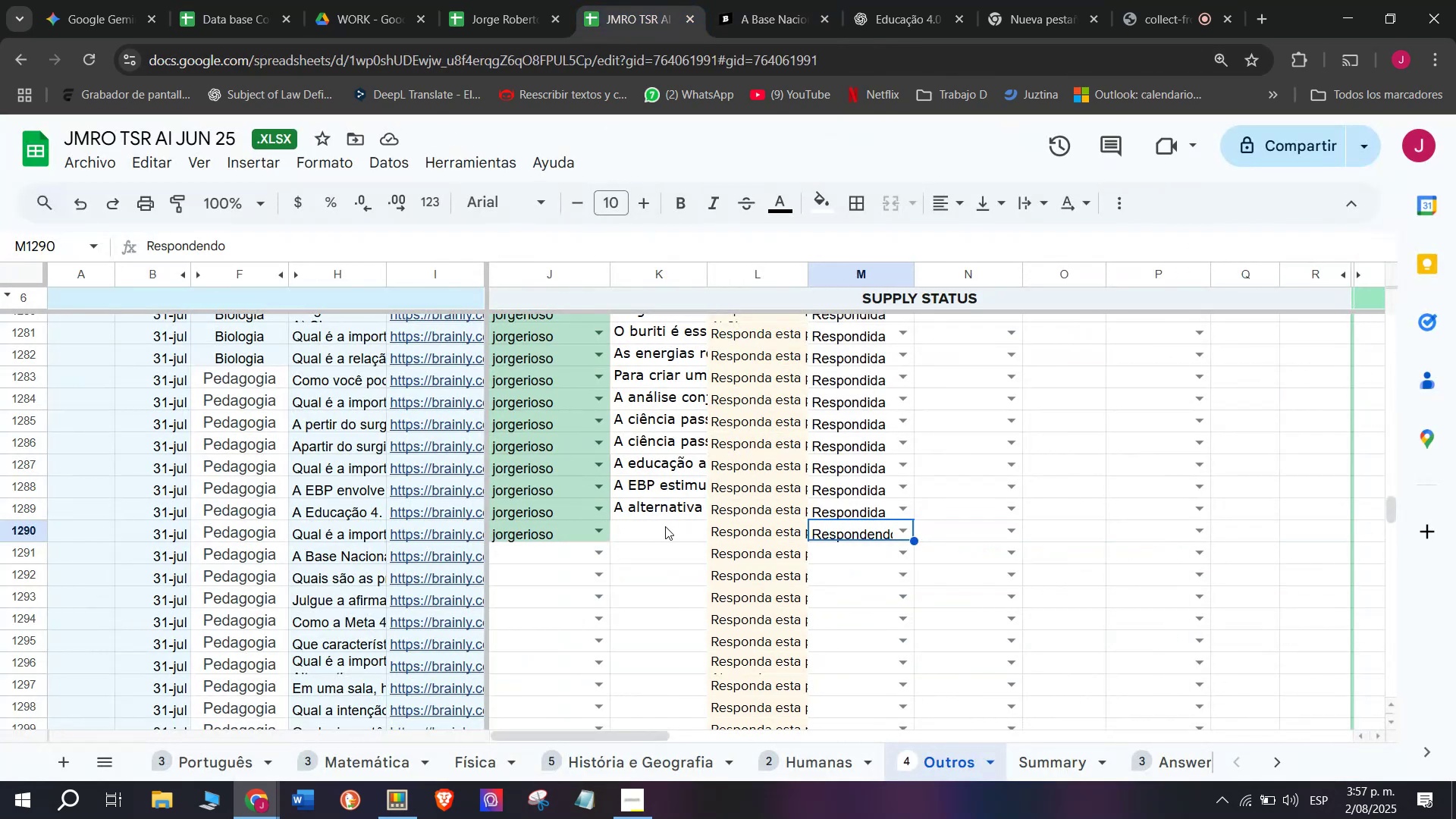 
double_click([665, 526])
 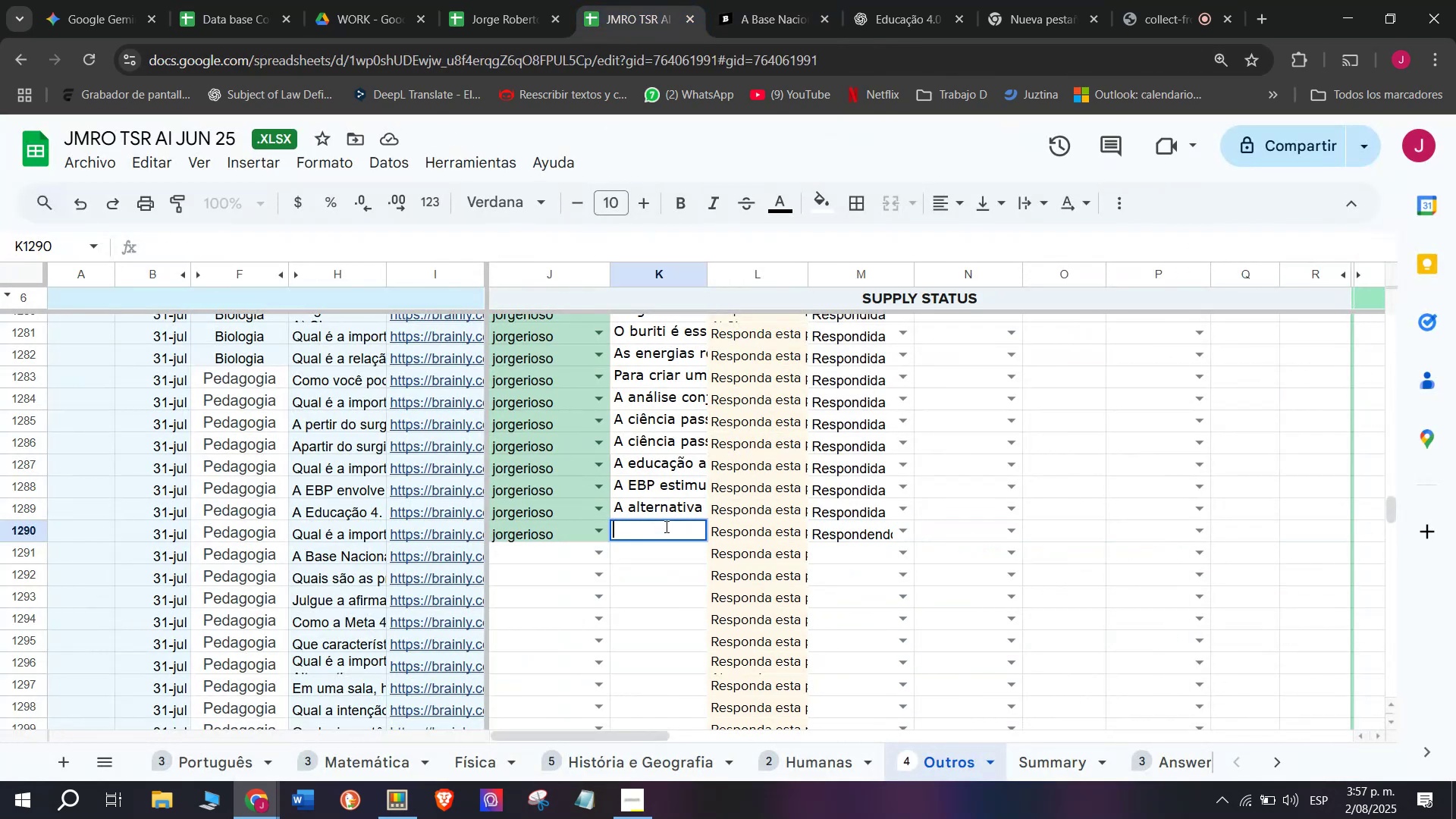 
key(Control+V)
 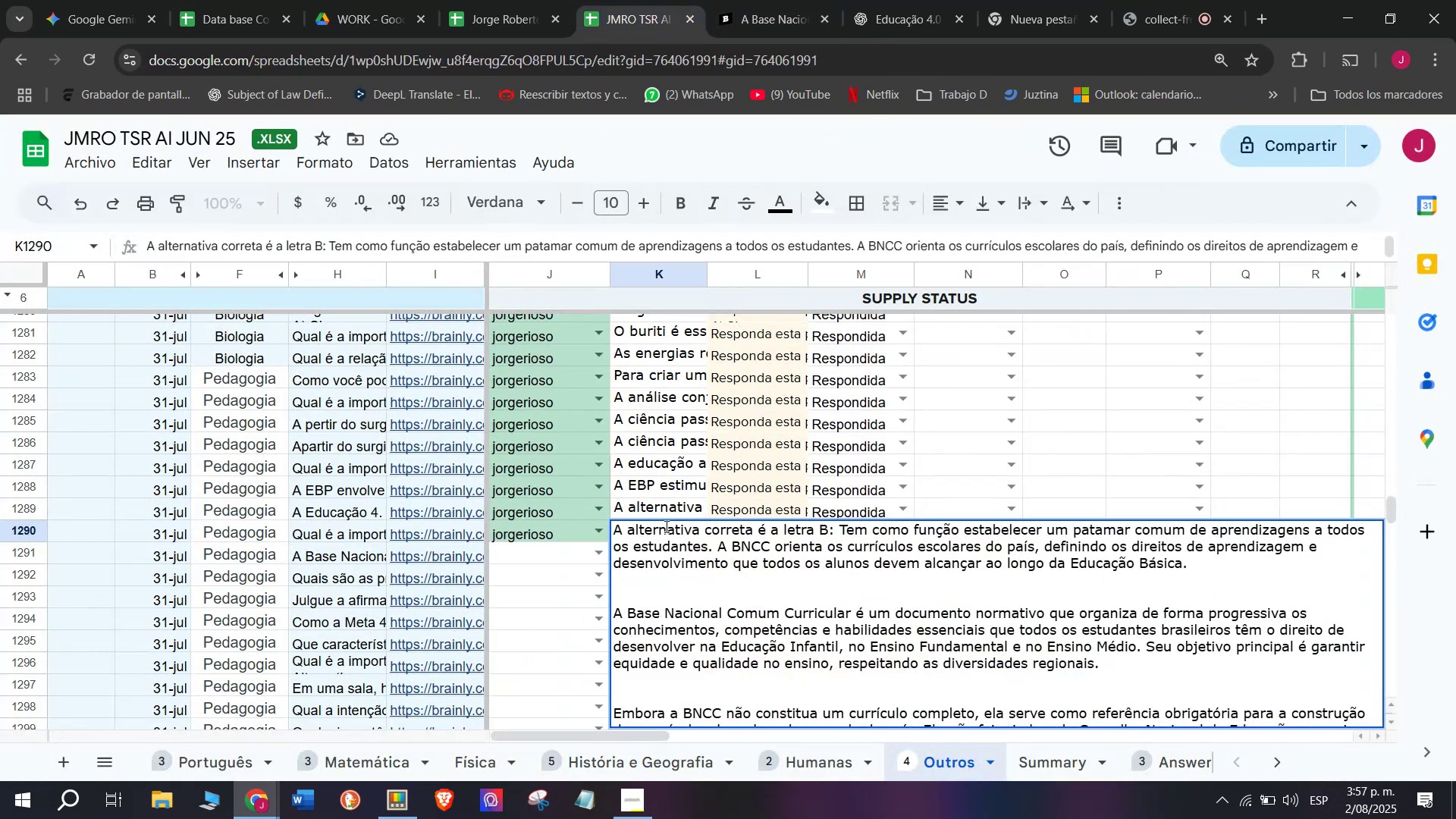 
key(Enter)
 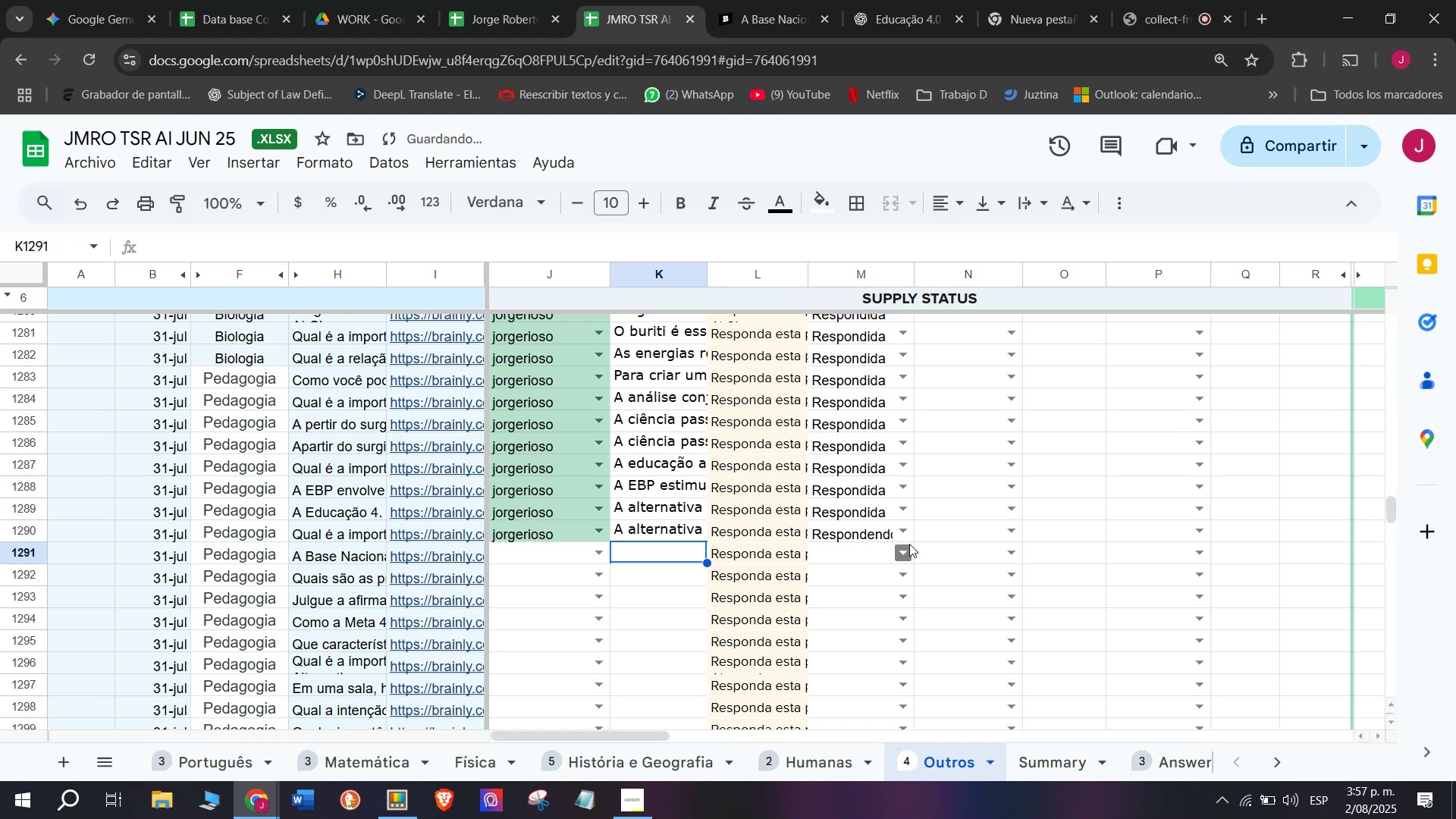 
left_click([904, 530])
 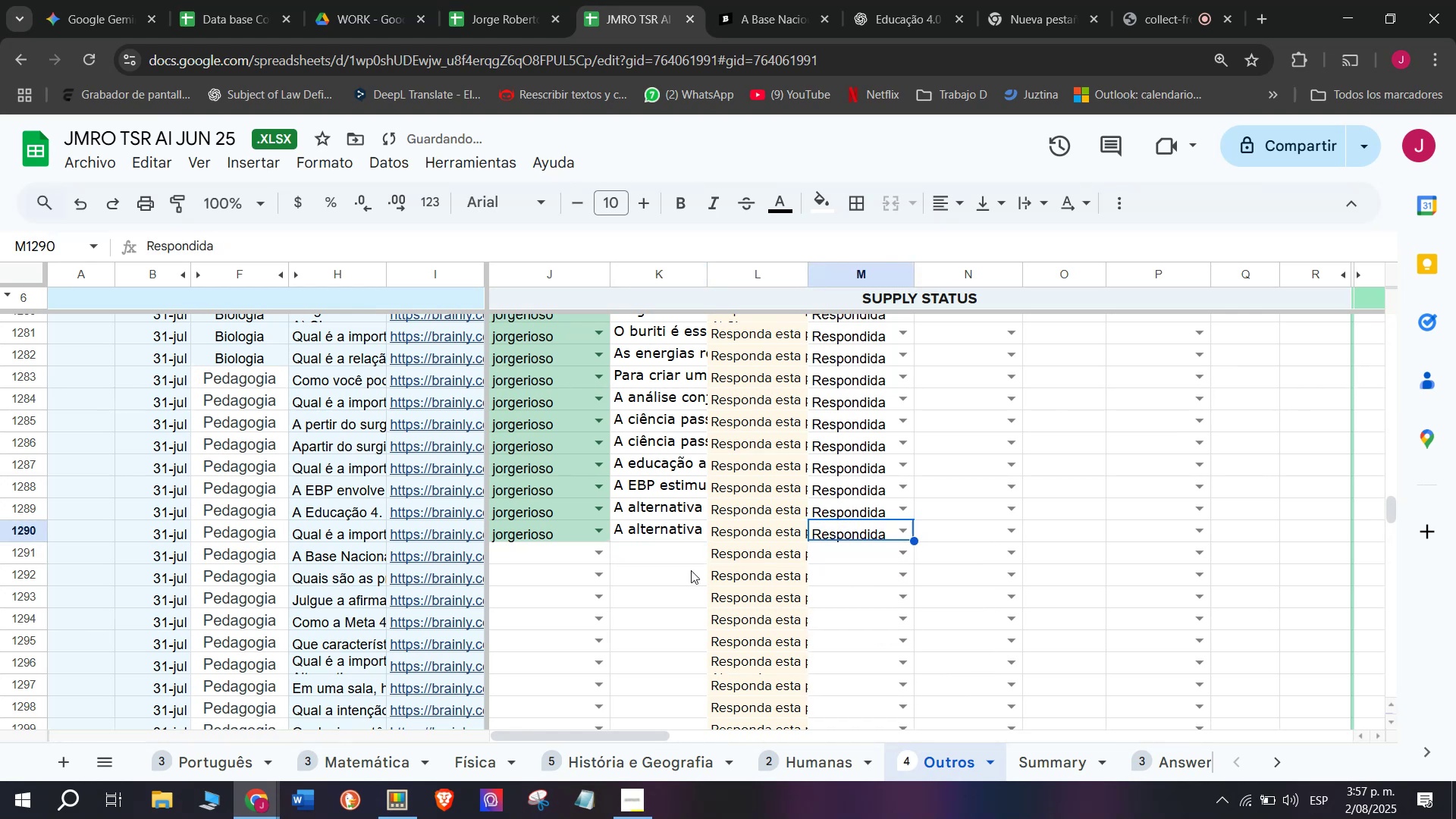 
left_click([459, 557])
 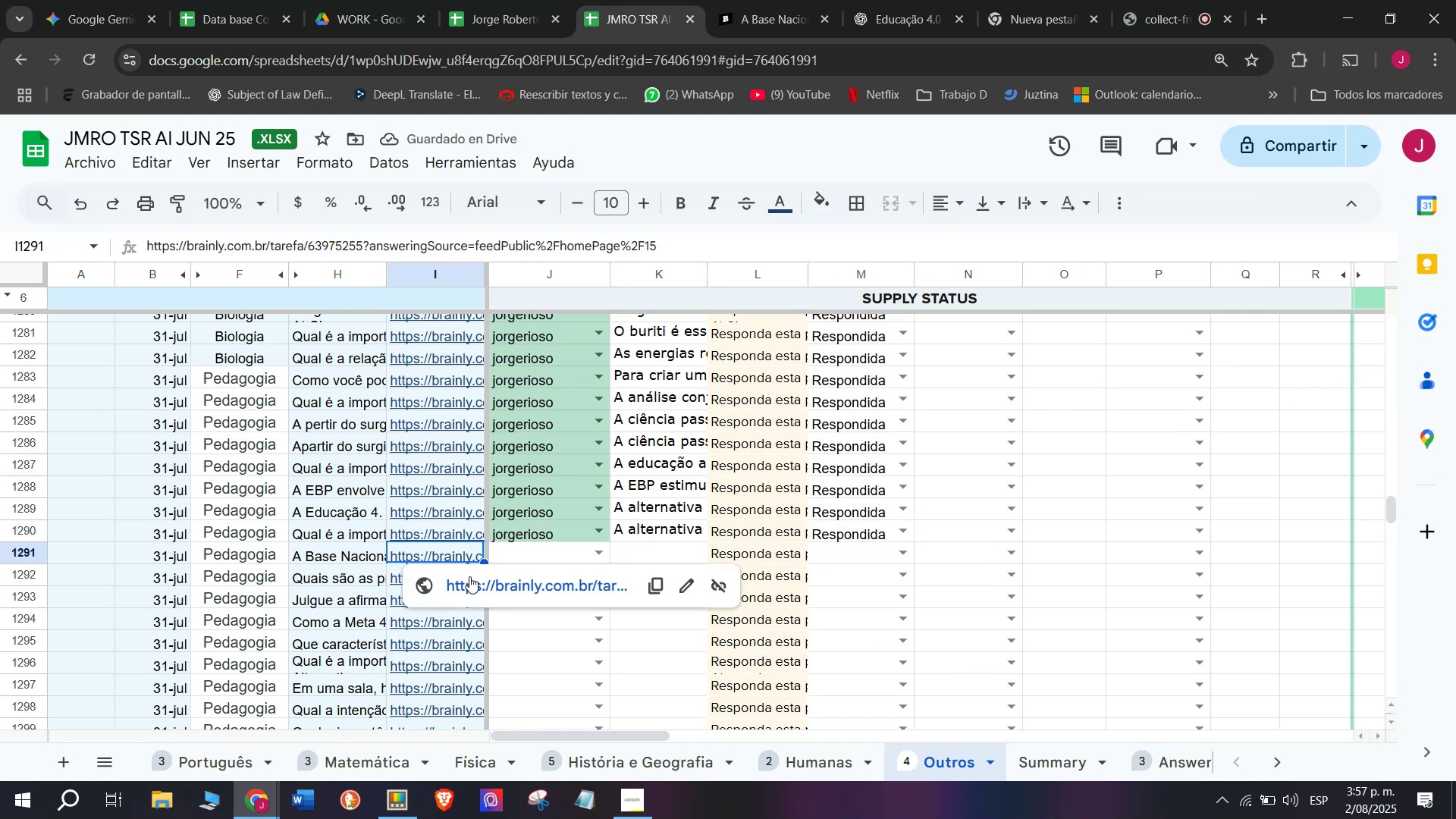 
left_click([471, 580])
 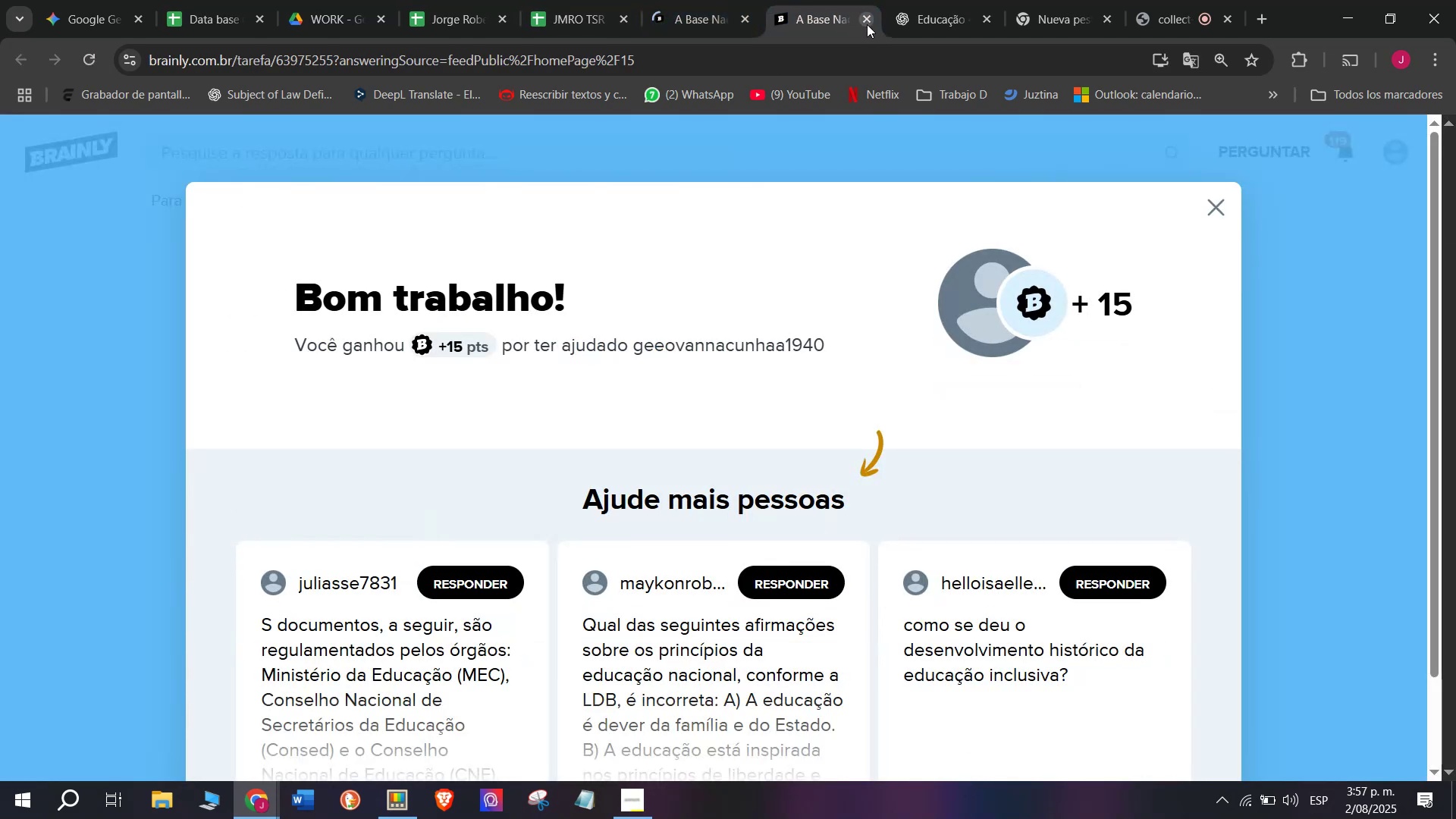 
double_click([685, 0])
 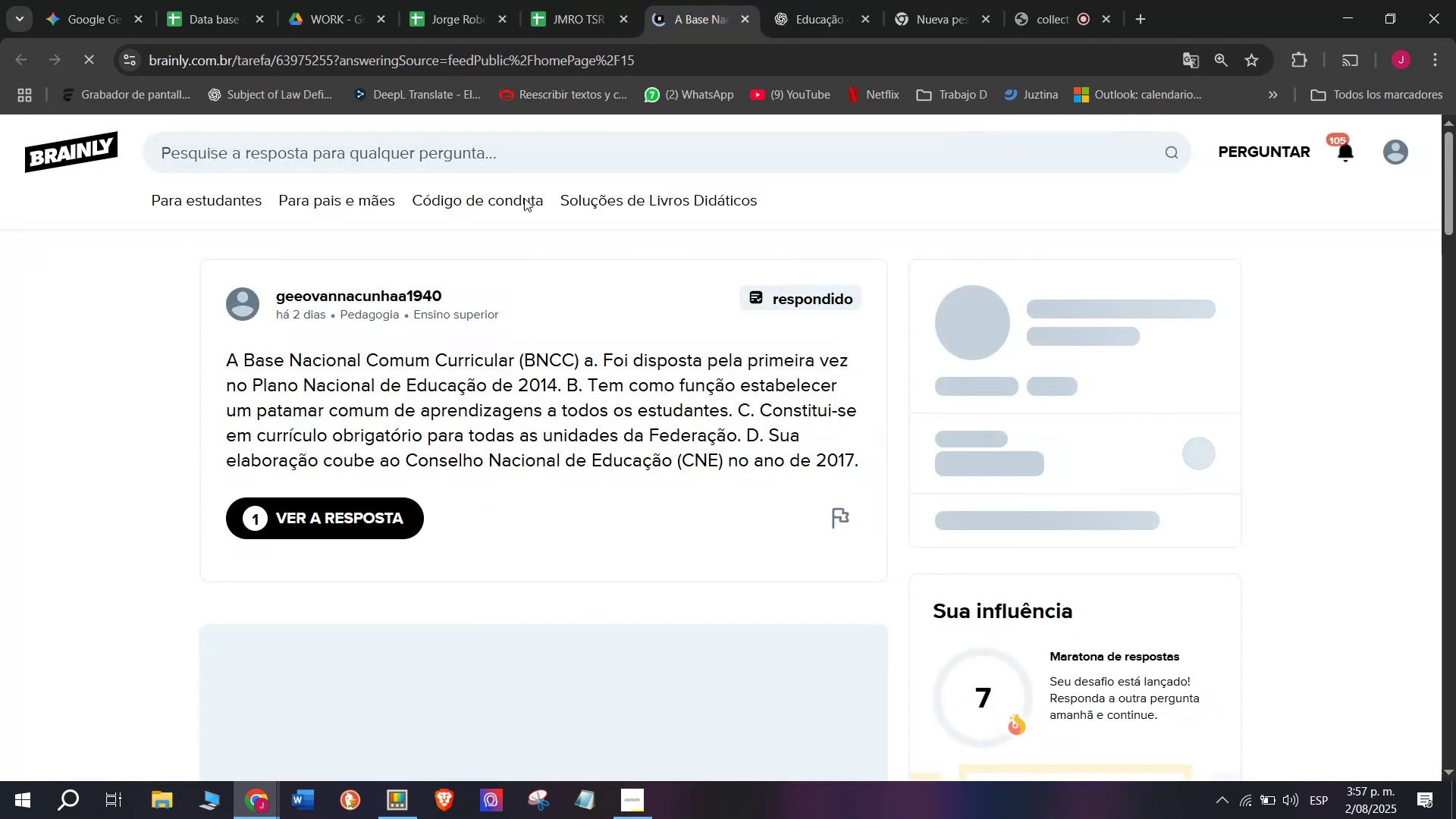 
scroll: coordinate [488, 305], scroll_direction: down, amount: 3.0
 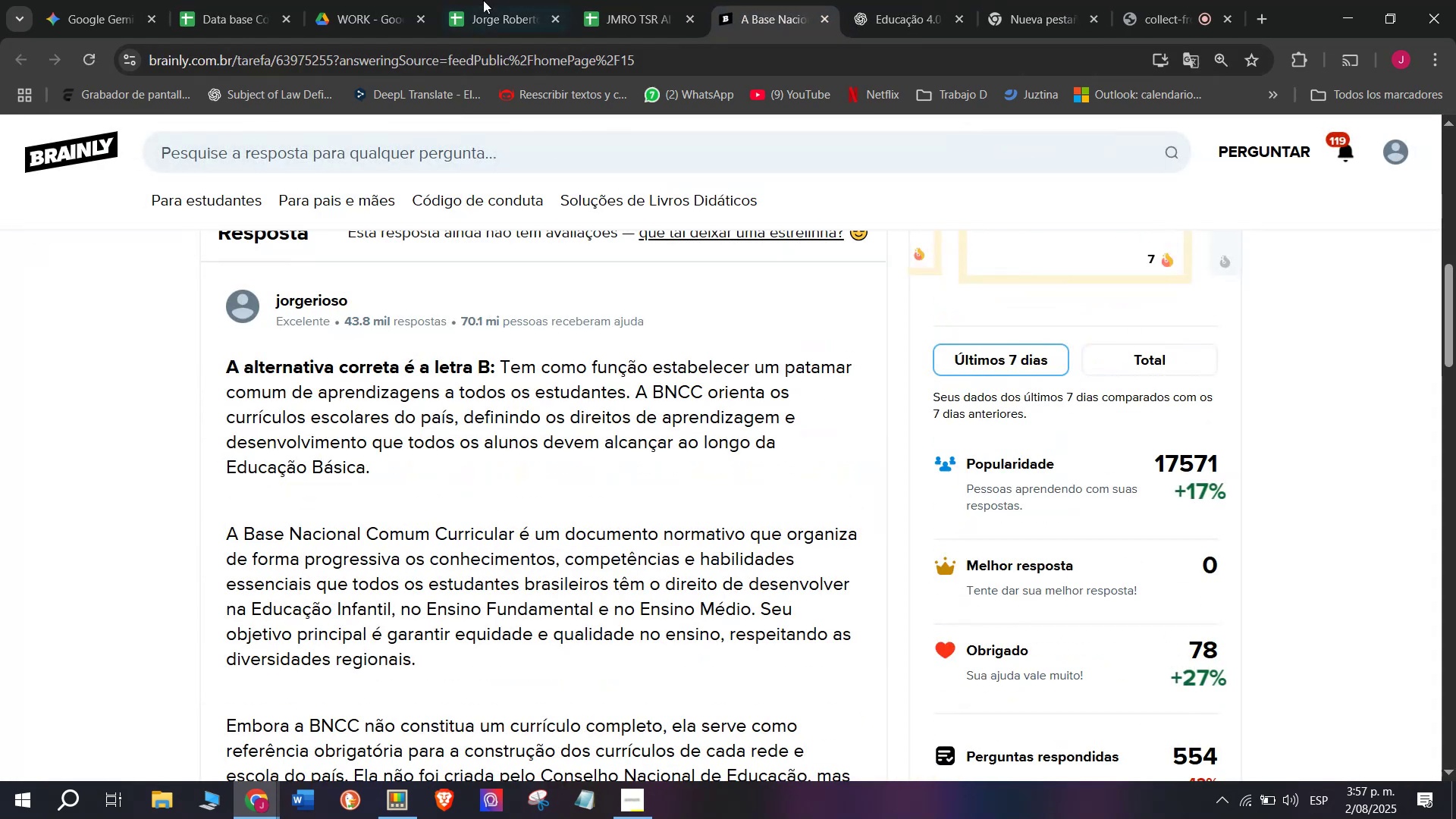 
left_click([476, 0])
 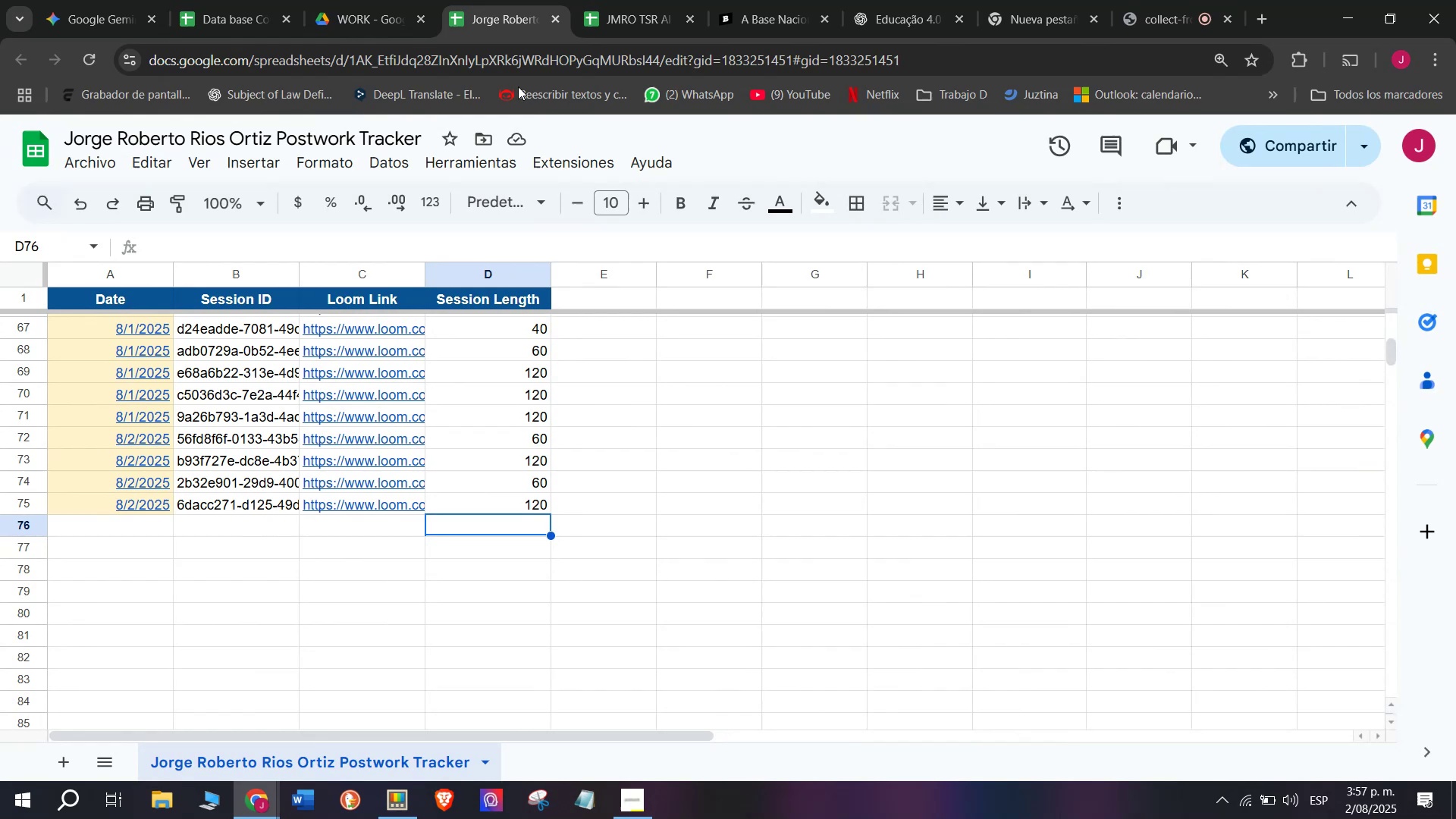 
left_click([635, 0])
 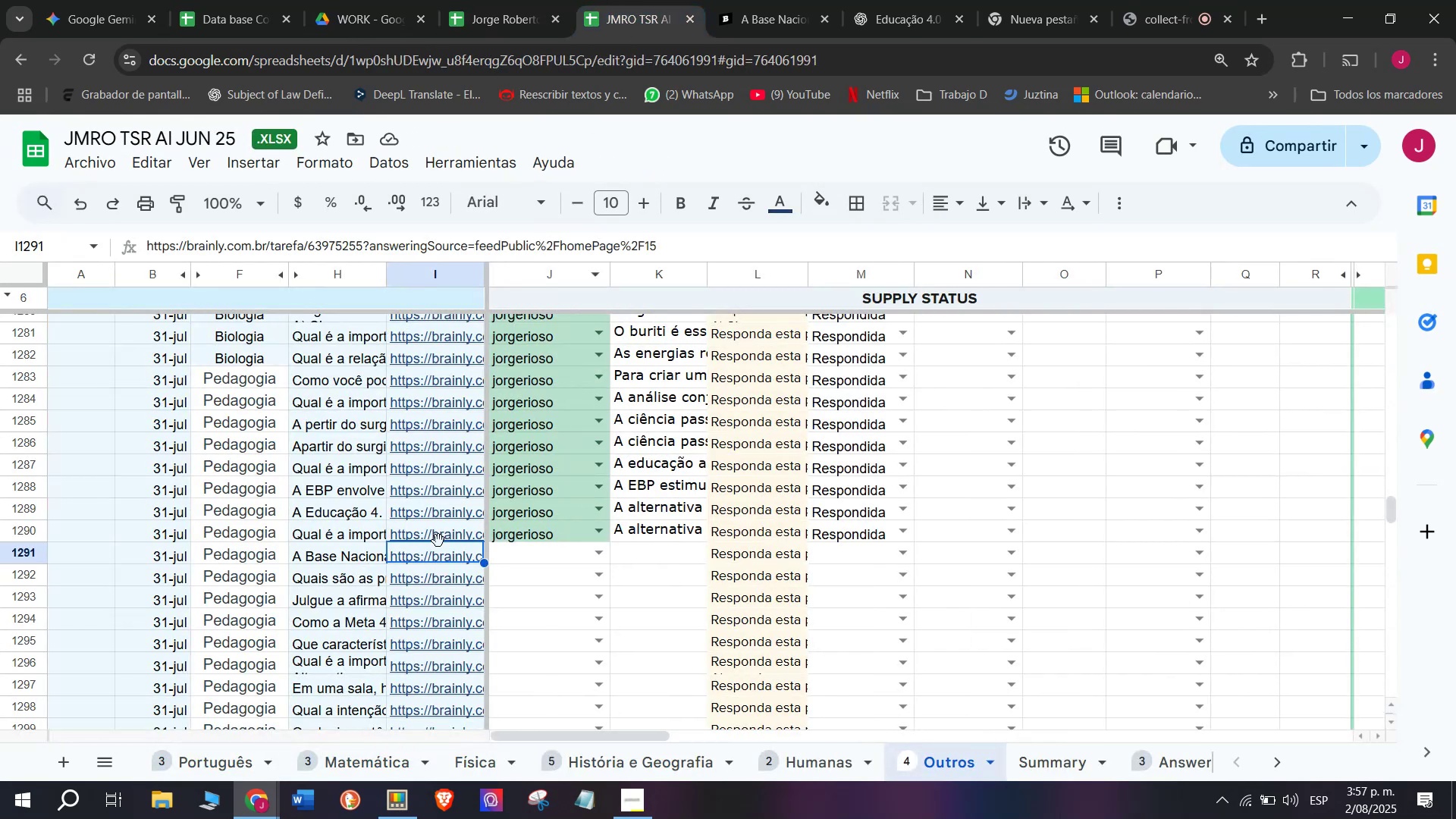 
left_click([438, 540])
 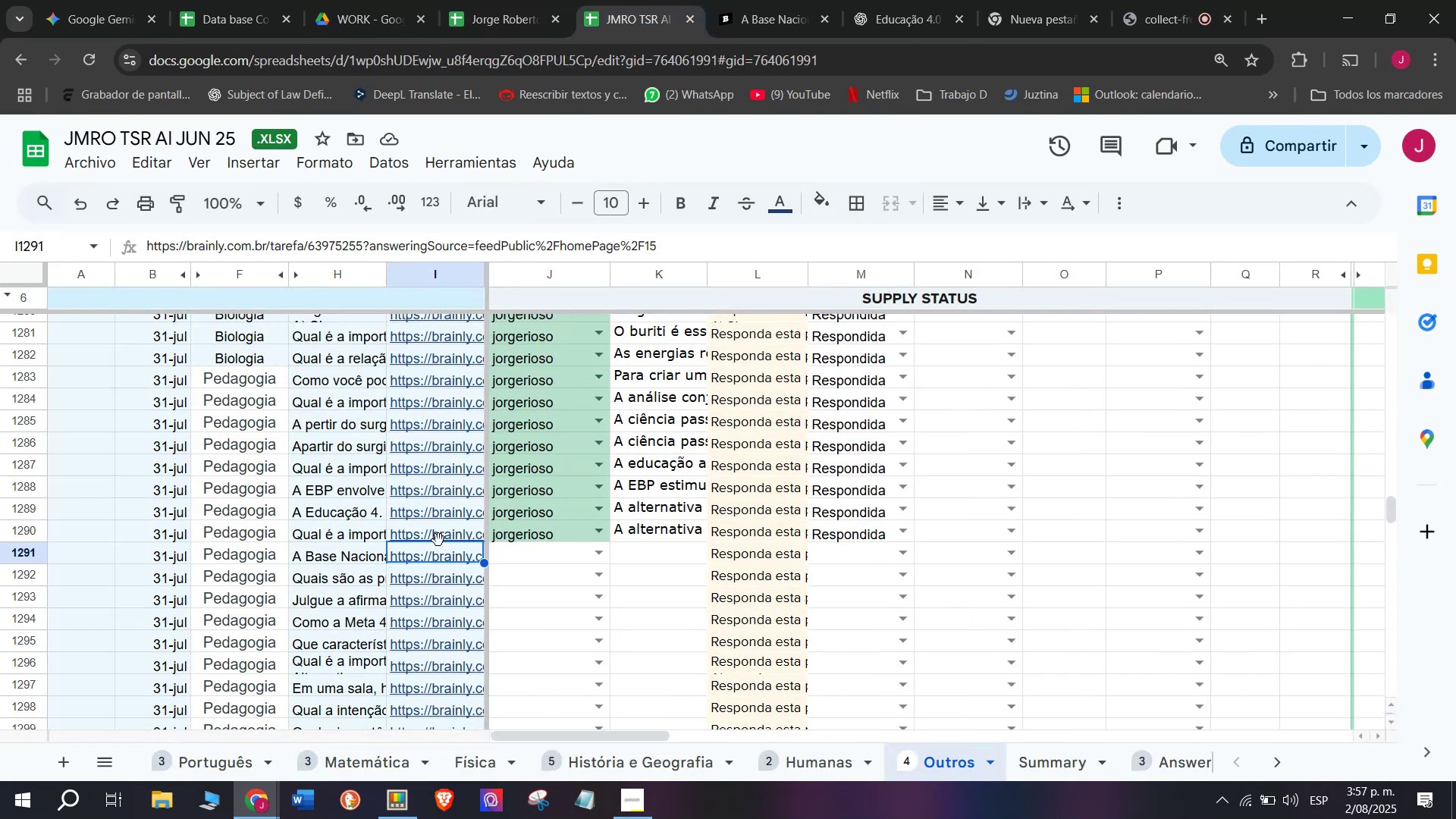 
mouse_move([475, 559])
 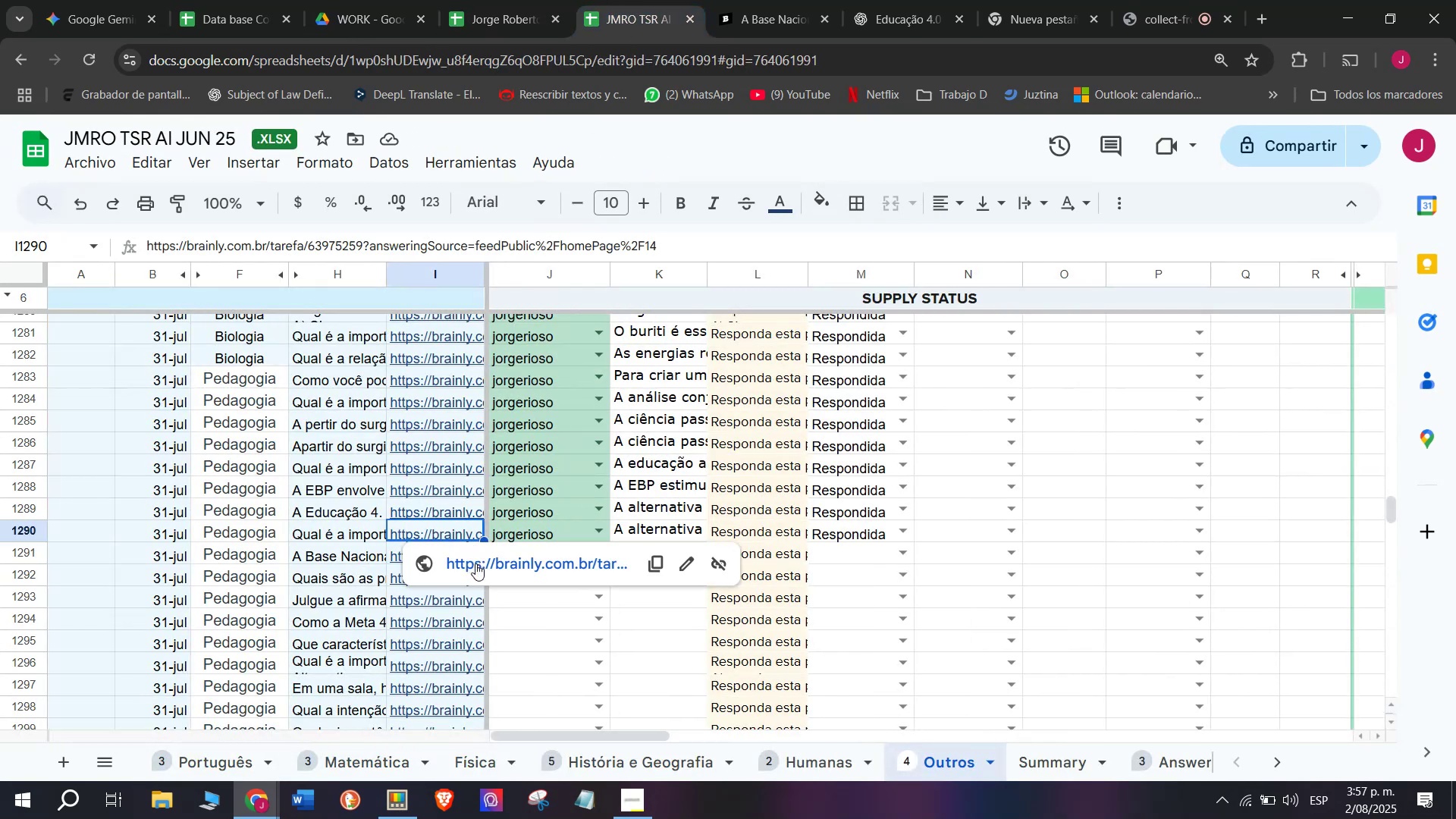 
left_click([475, 563])
 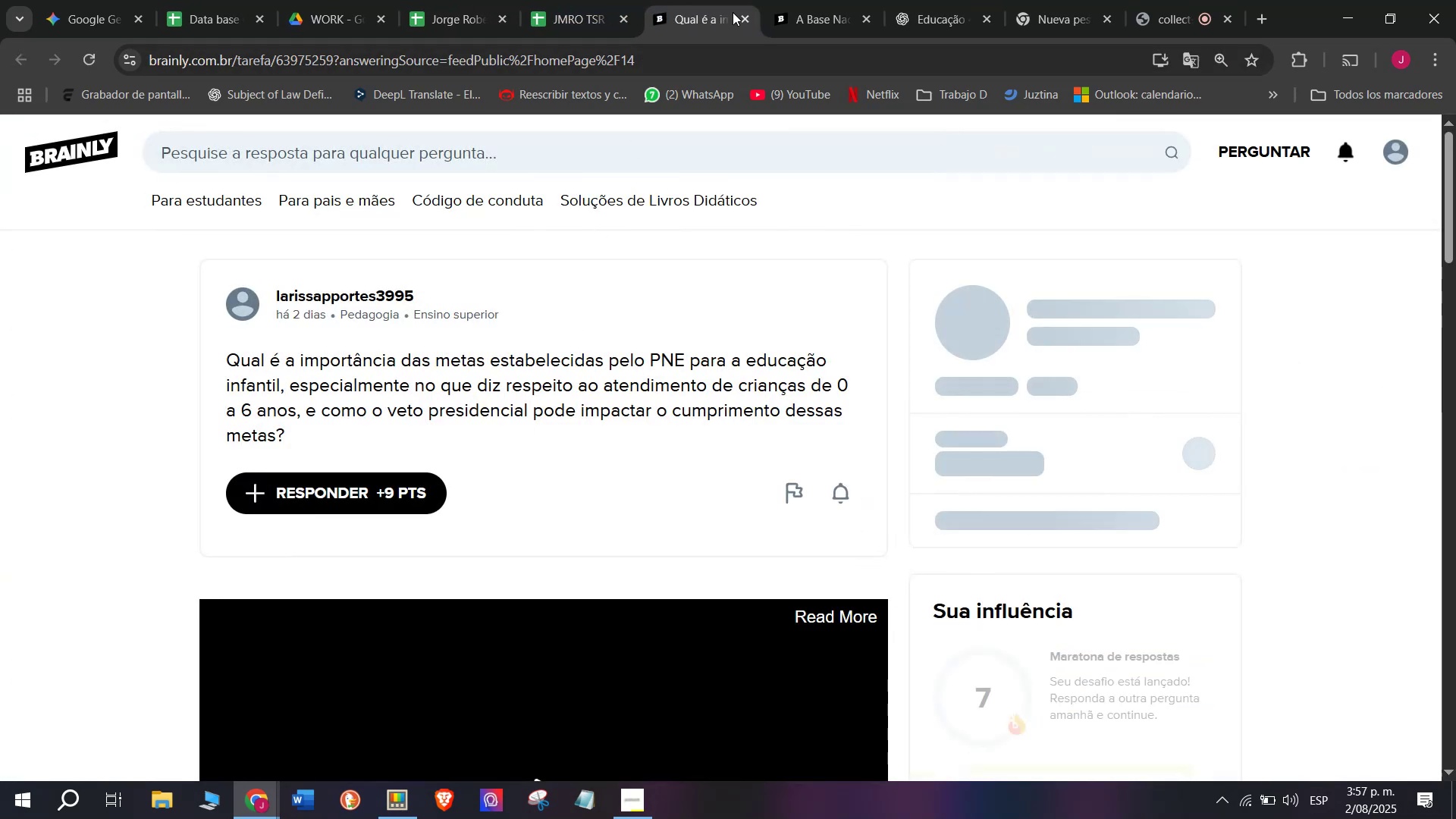 
left_click([594, 0])
 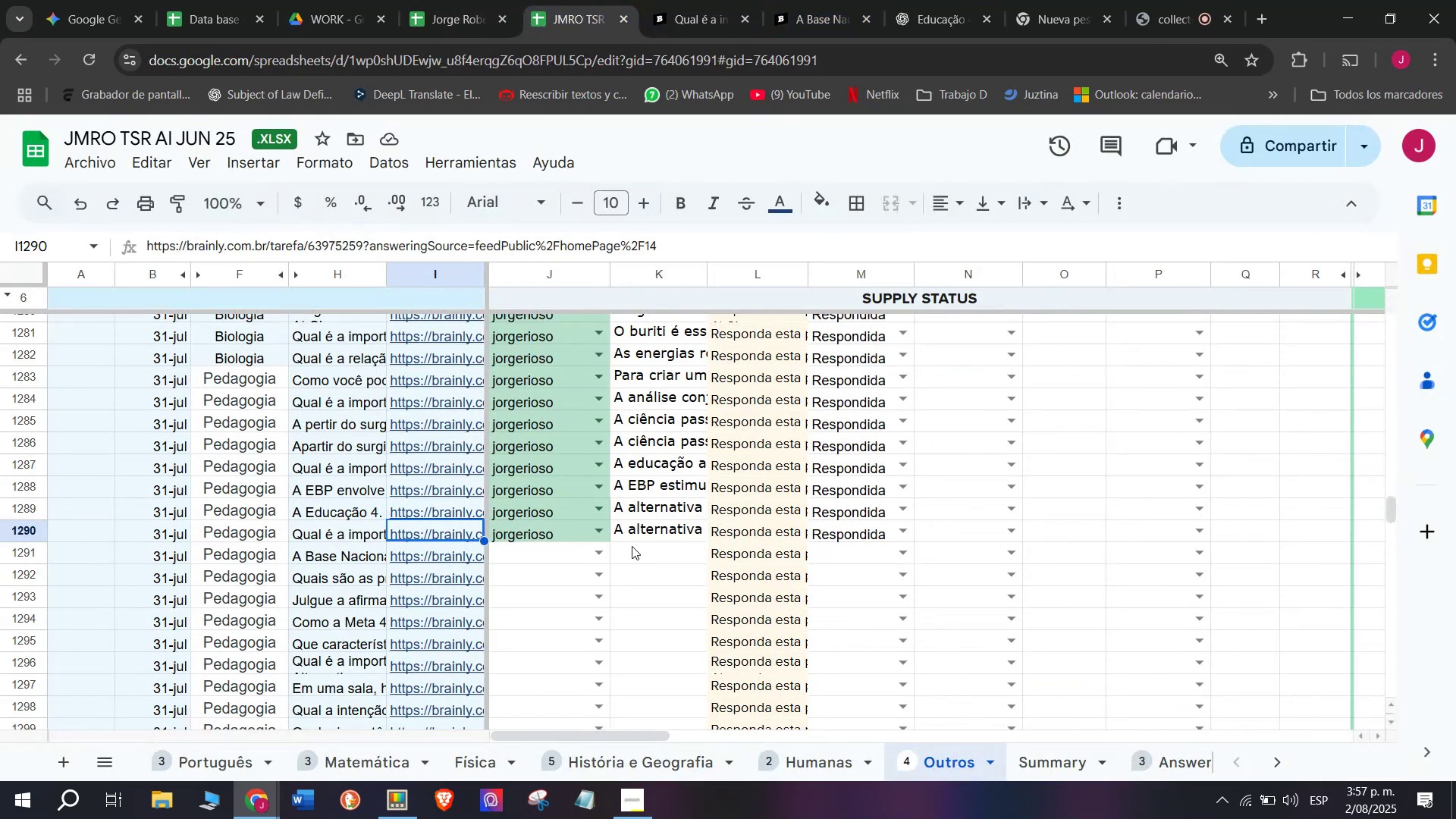 
double_click([633, 544])
 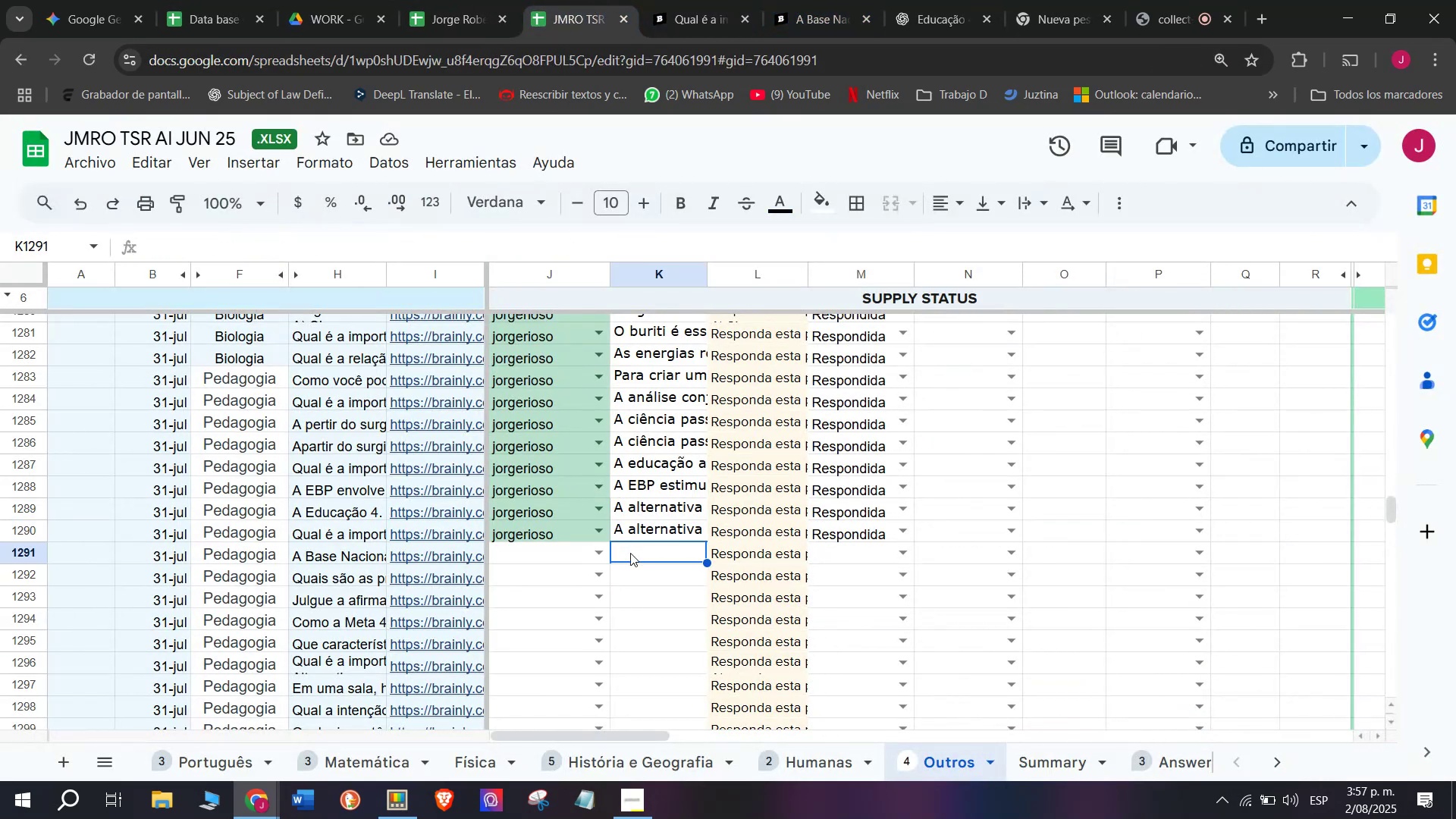 
triple_click([630, 553])
 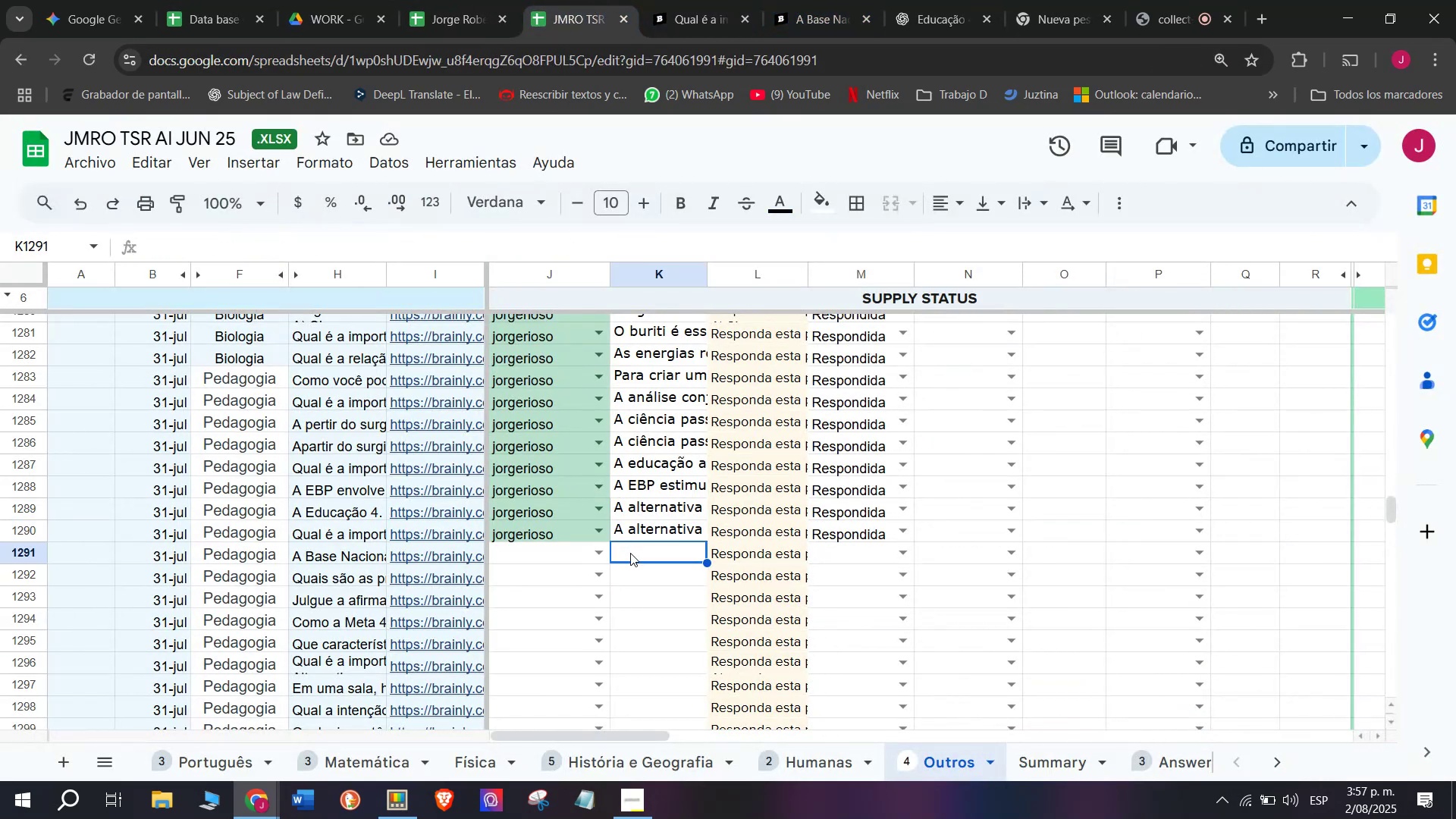 
triple_click([630, 553])
 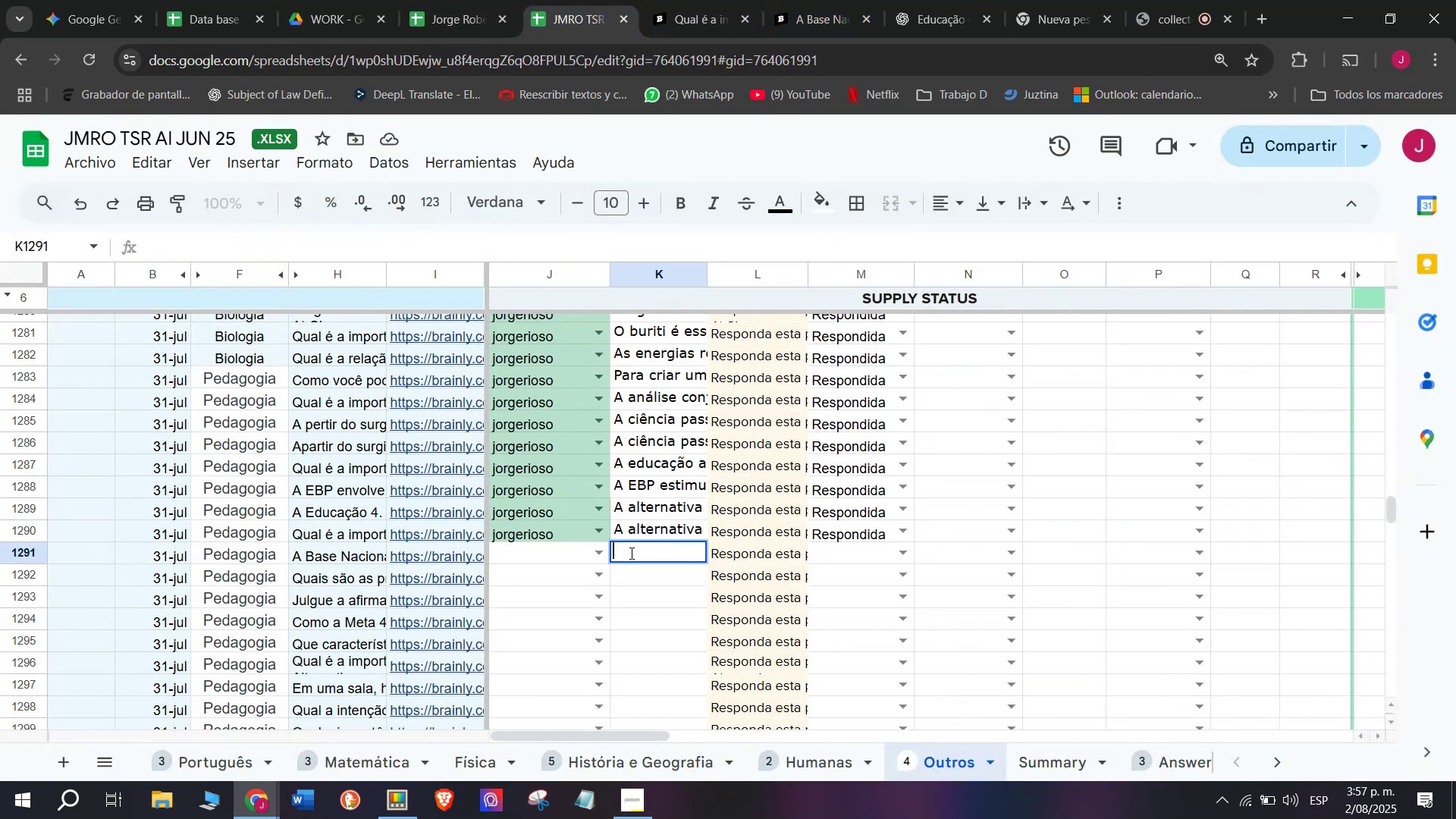 
key(Control+V)
 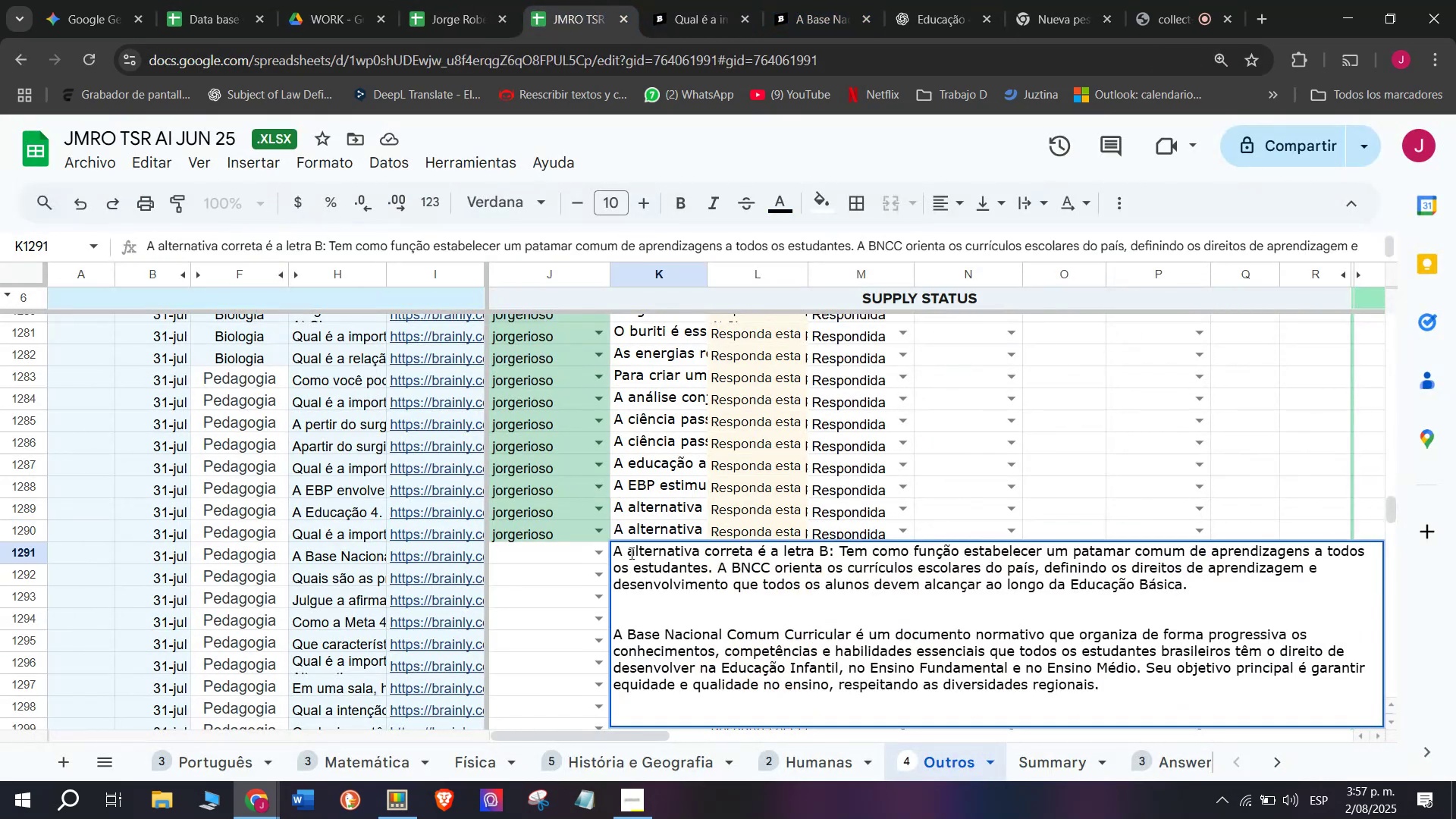 
key(Enter)
 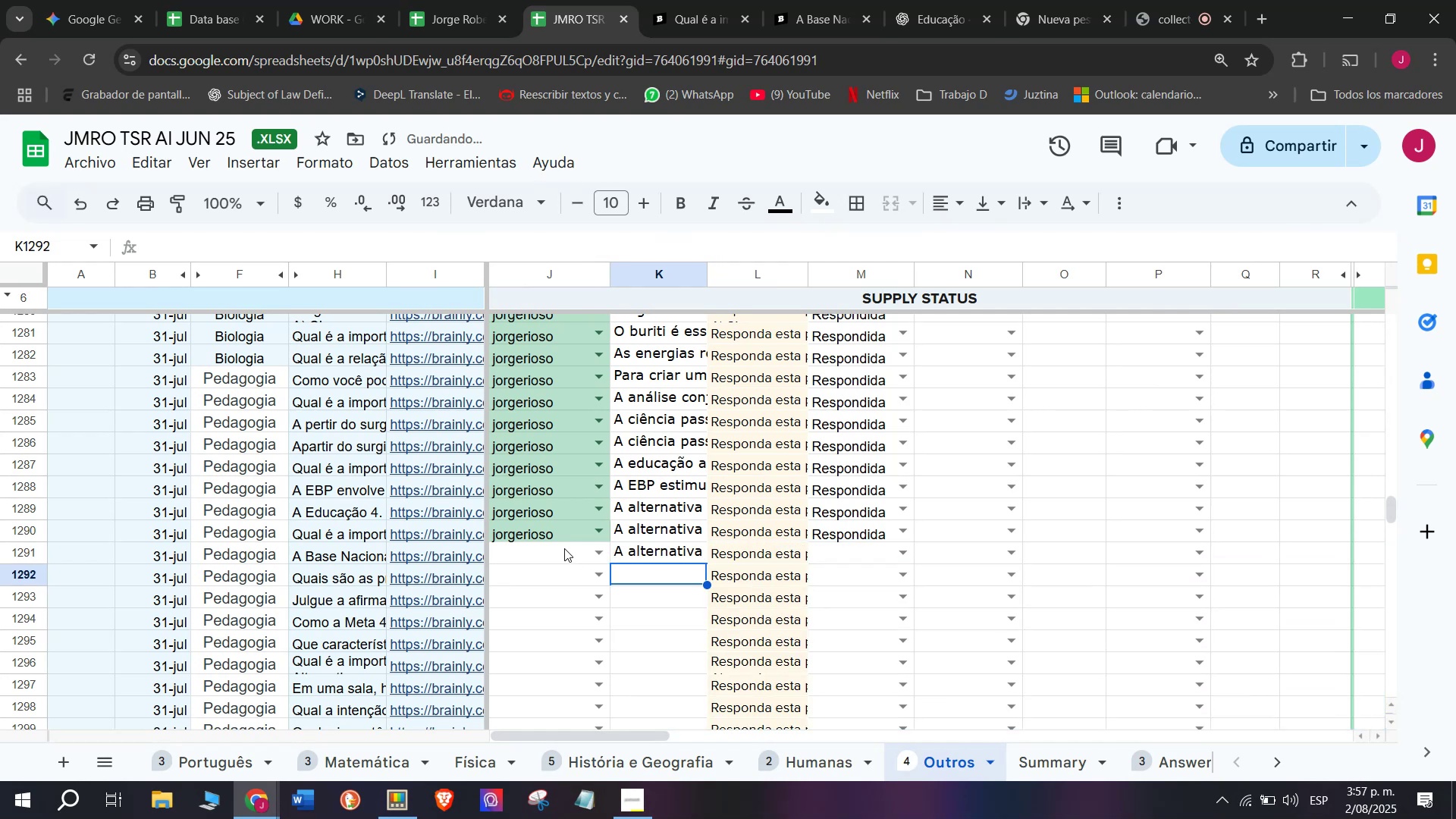 
left_click([559, 546])
 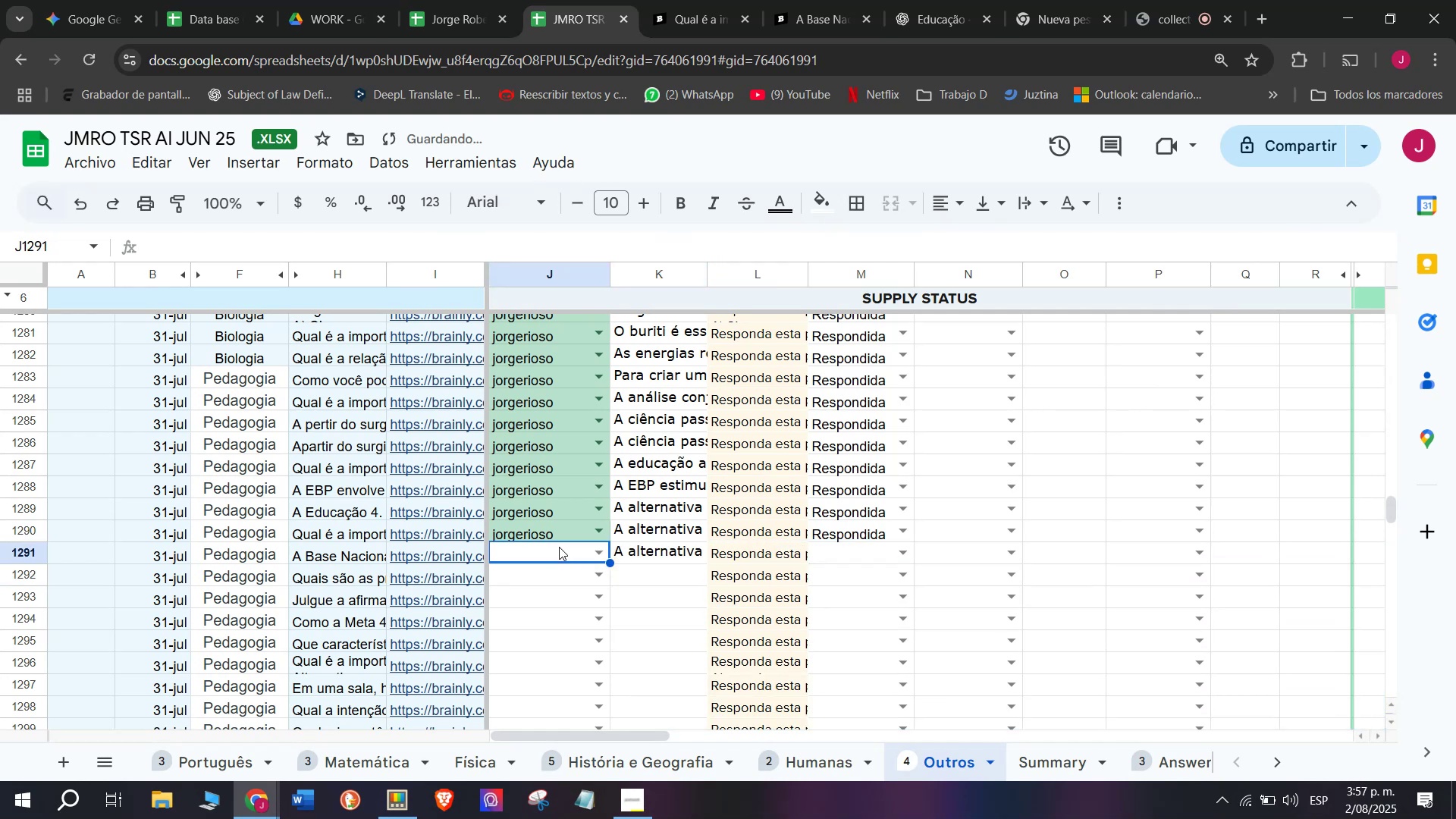 
key(J)
 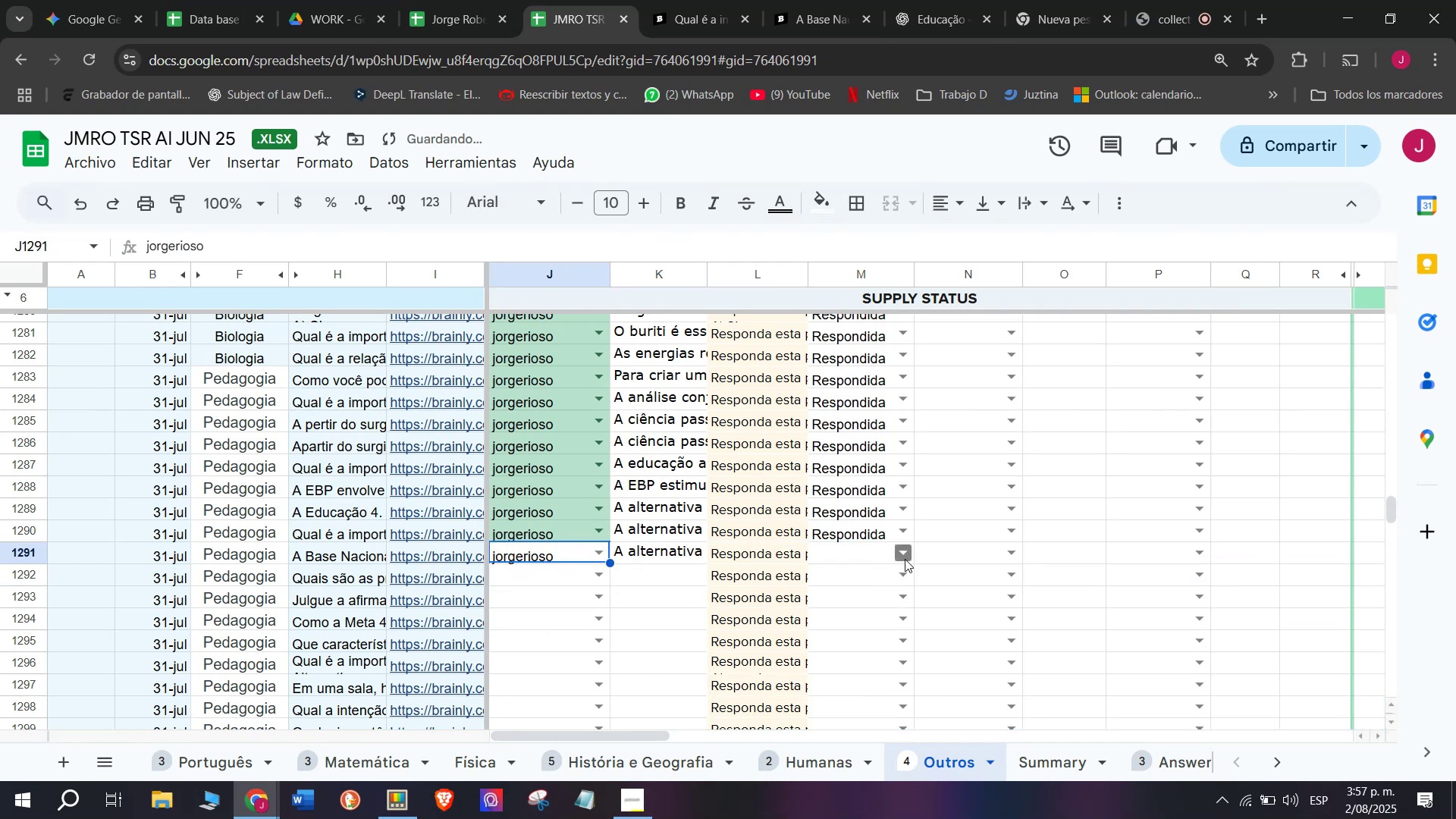 
double_click([853, 606])
 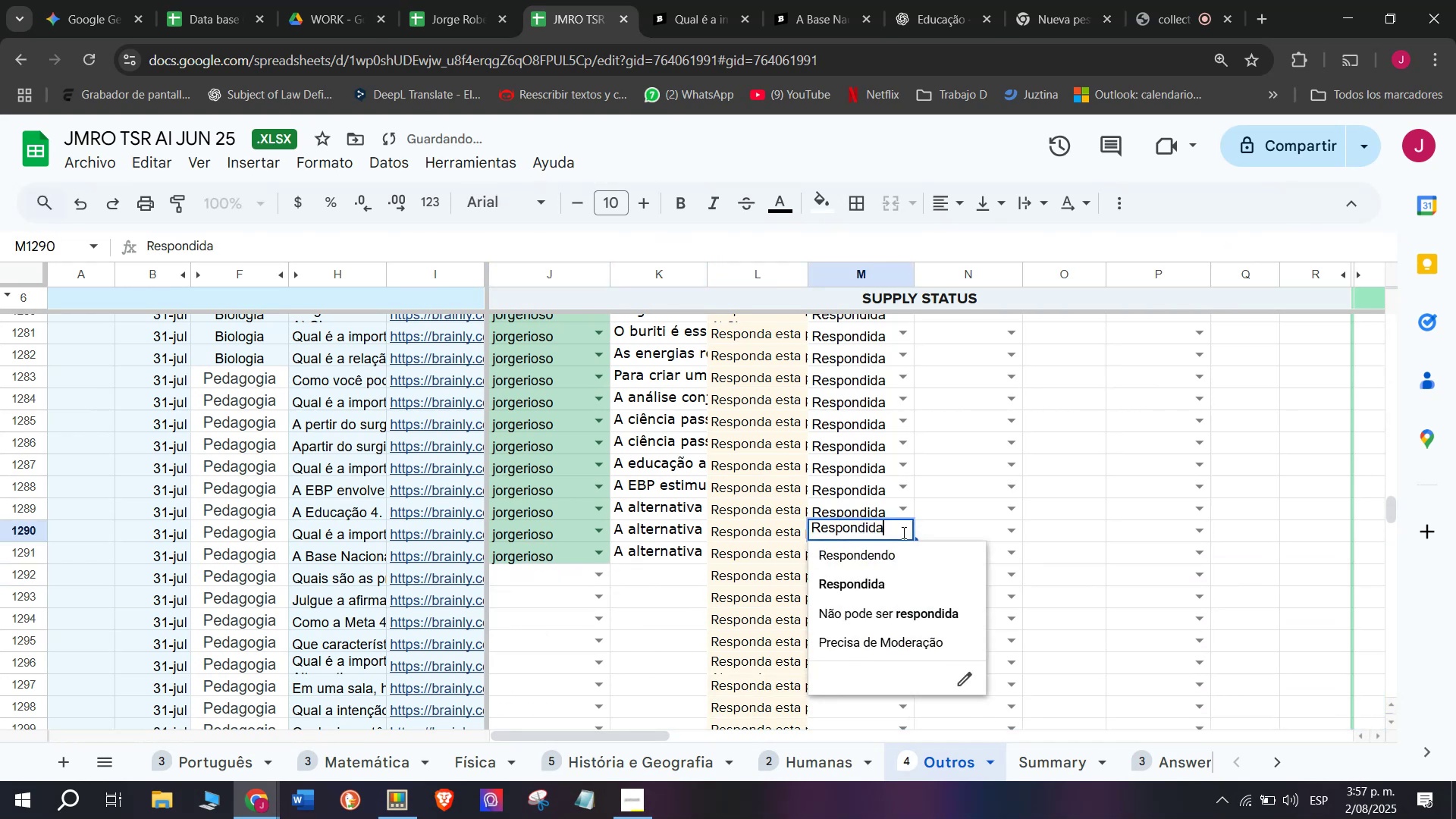 
left_click([886, 551])
 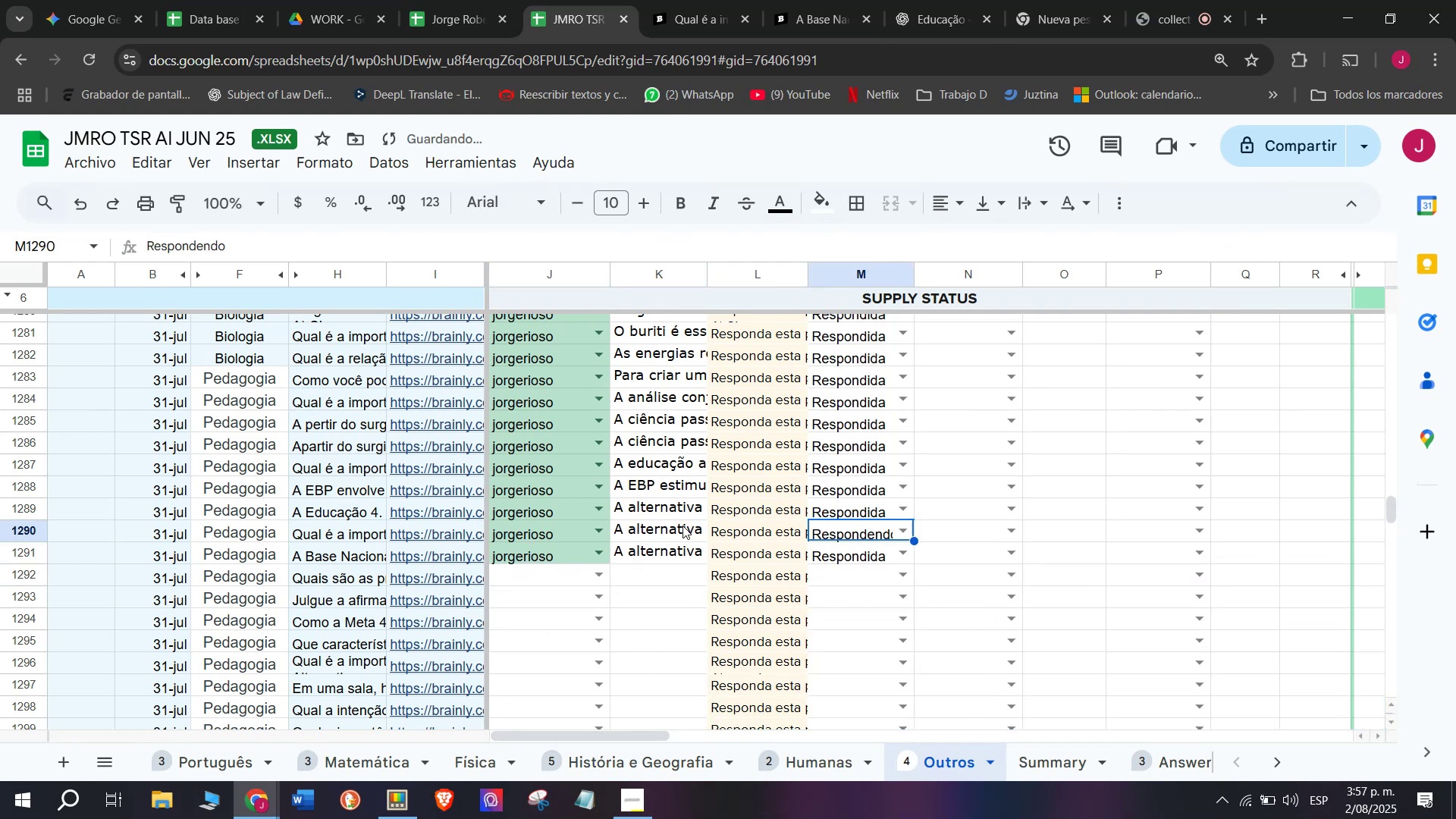 
left_click([676, 526])
 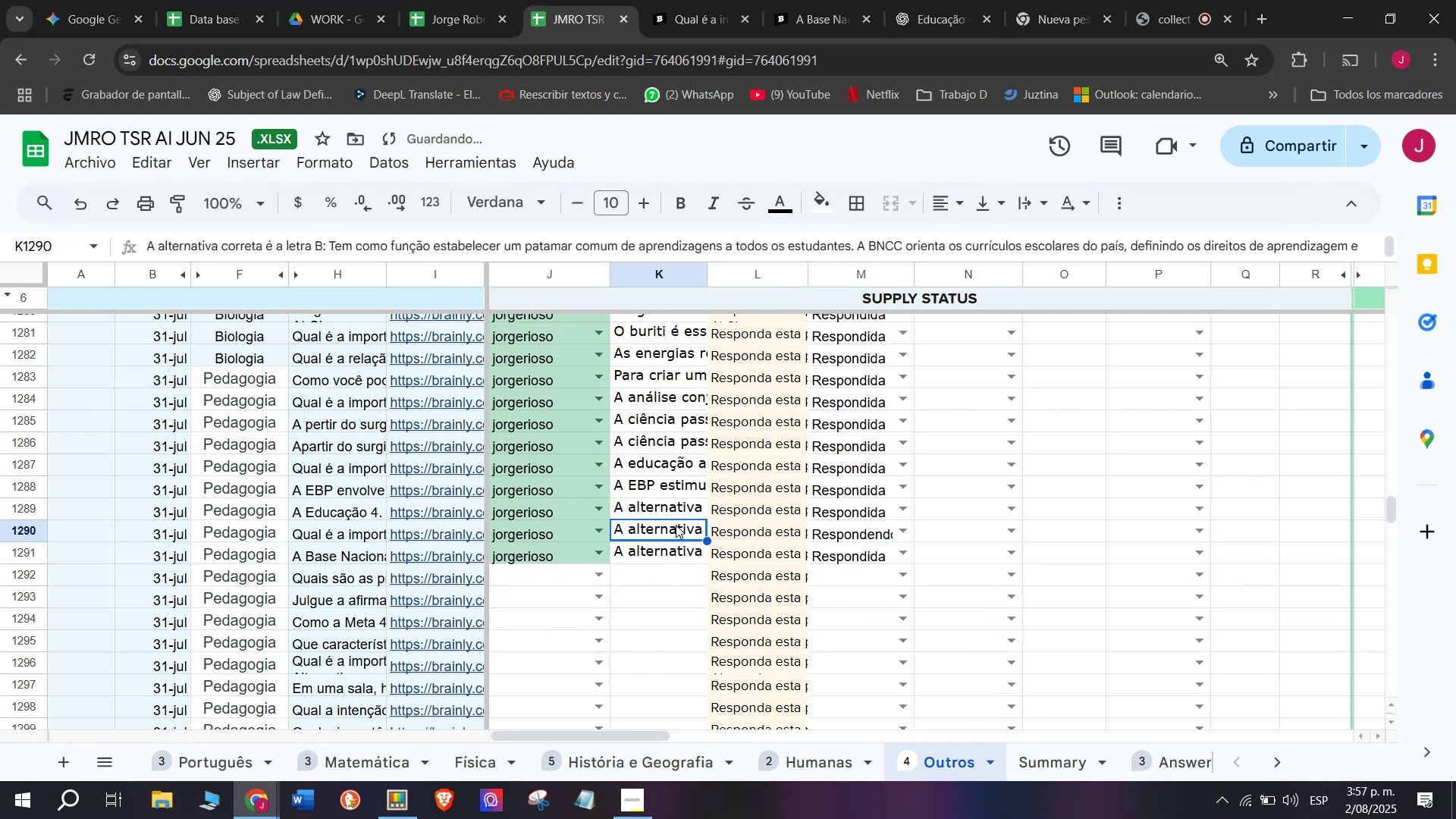 
key(Backspace)
 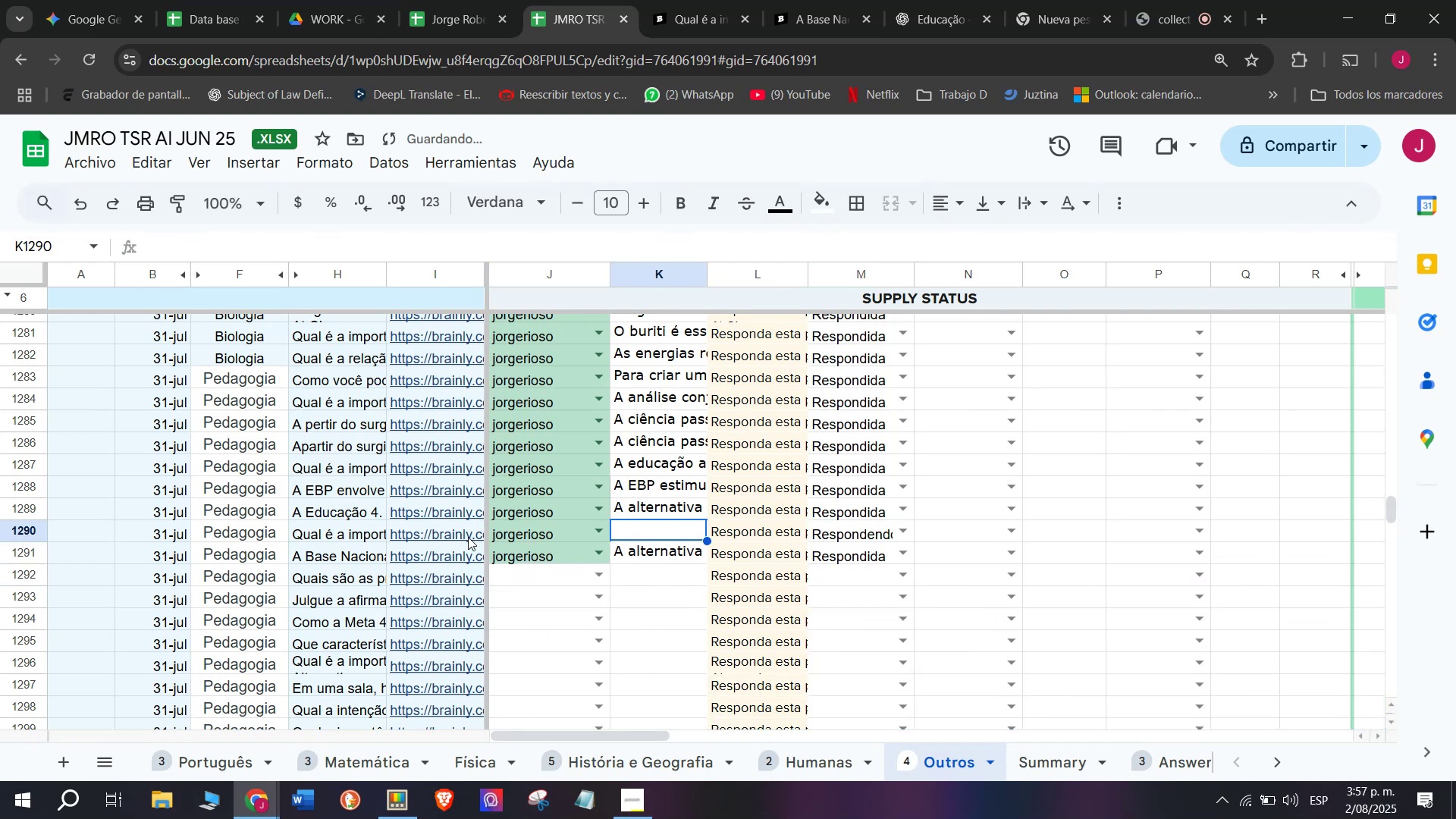 
left_click([462, 527])
 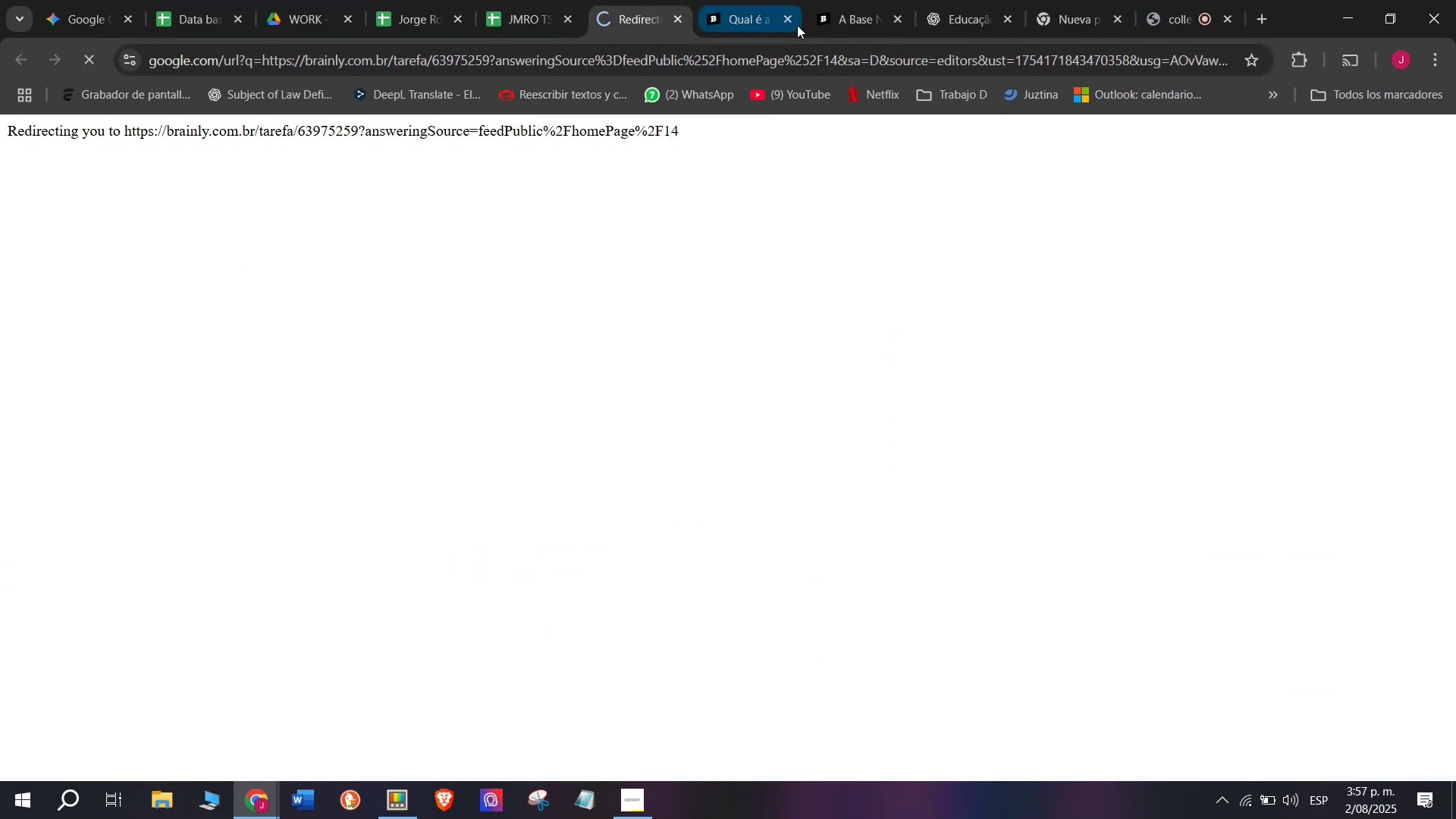 
left_click([780, 25])
 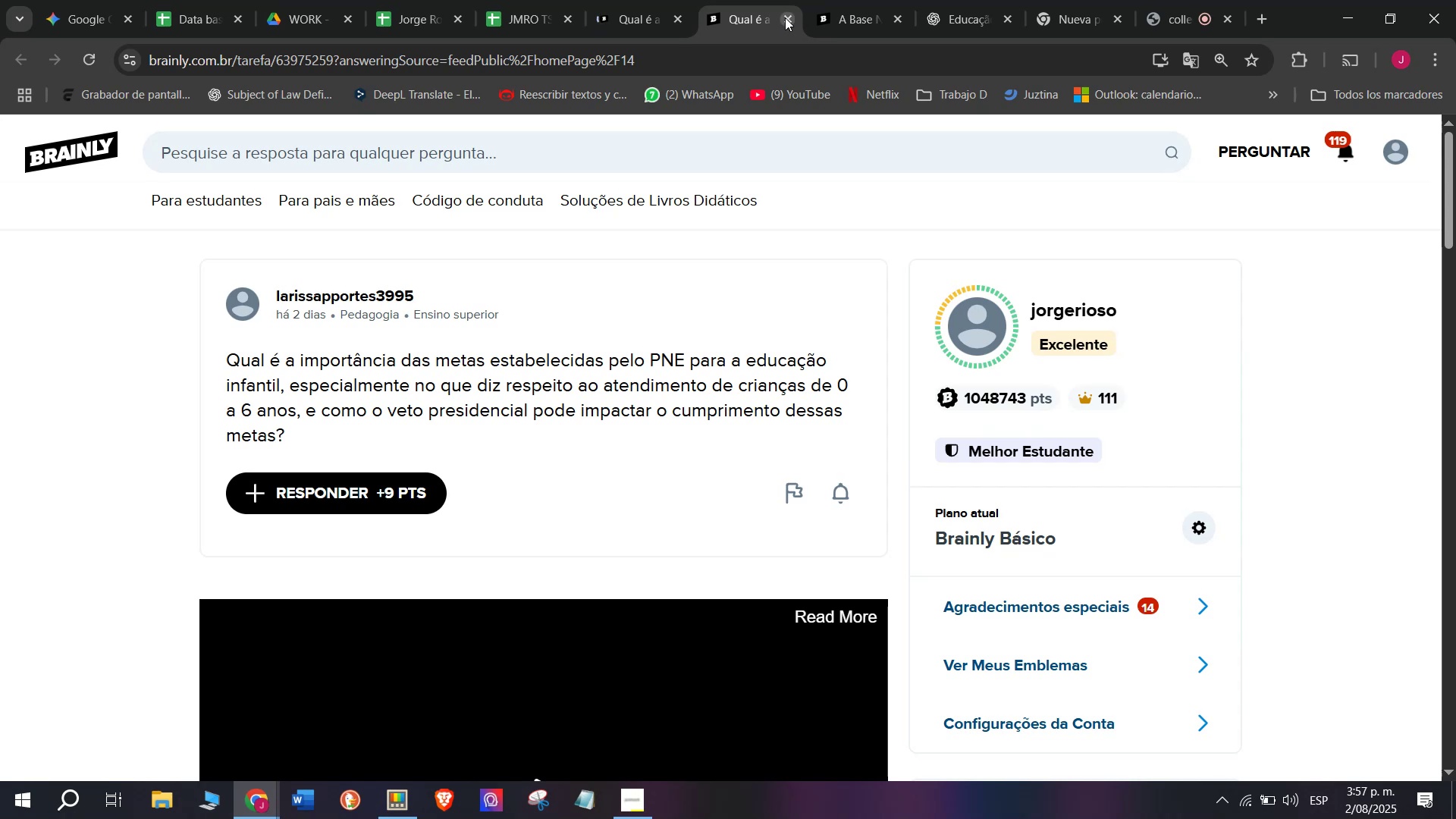 
left_click([785, 17])
 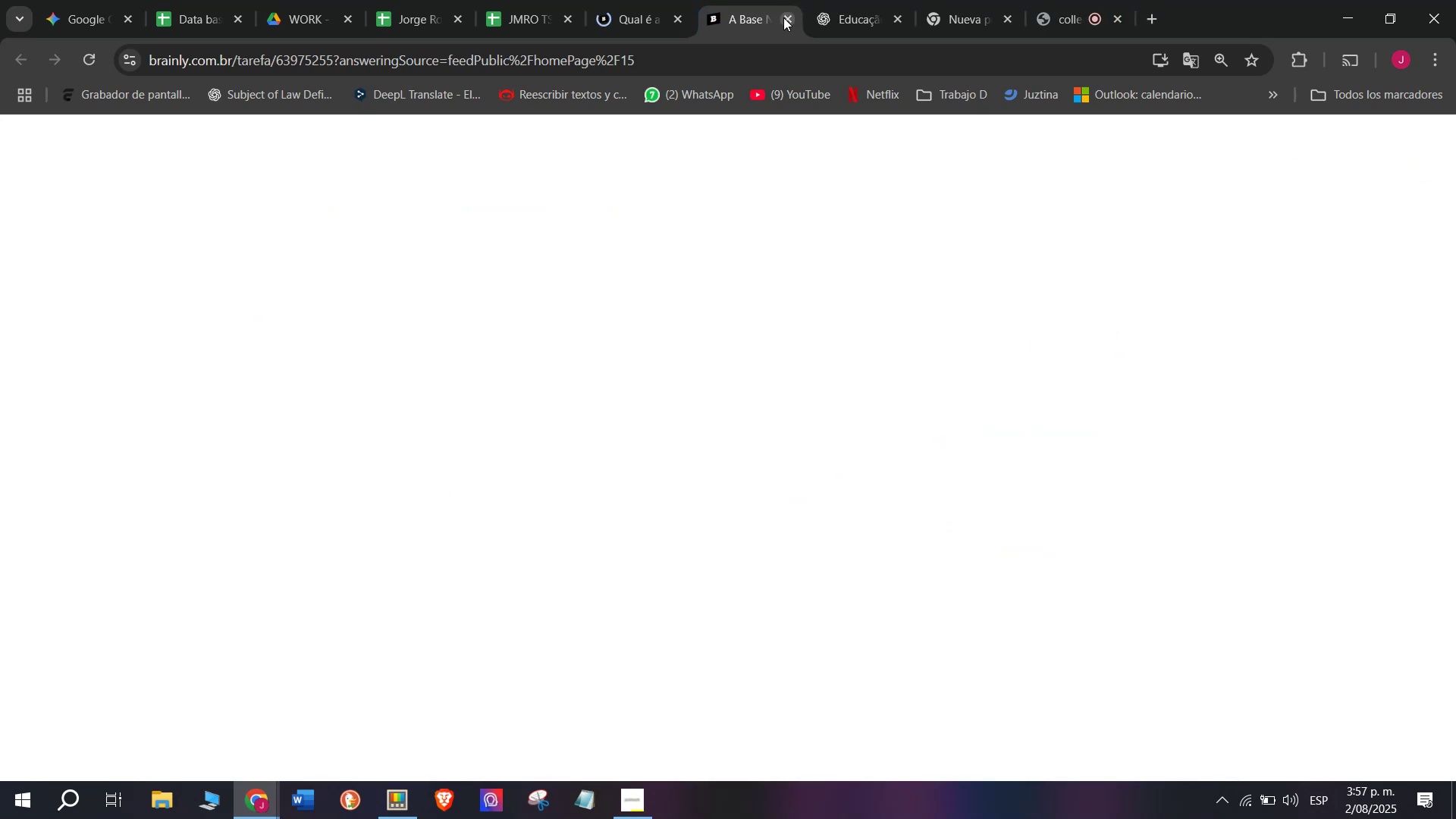 
left_click([783, 17])
 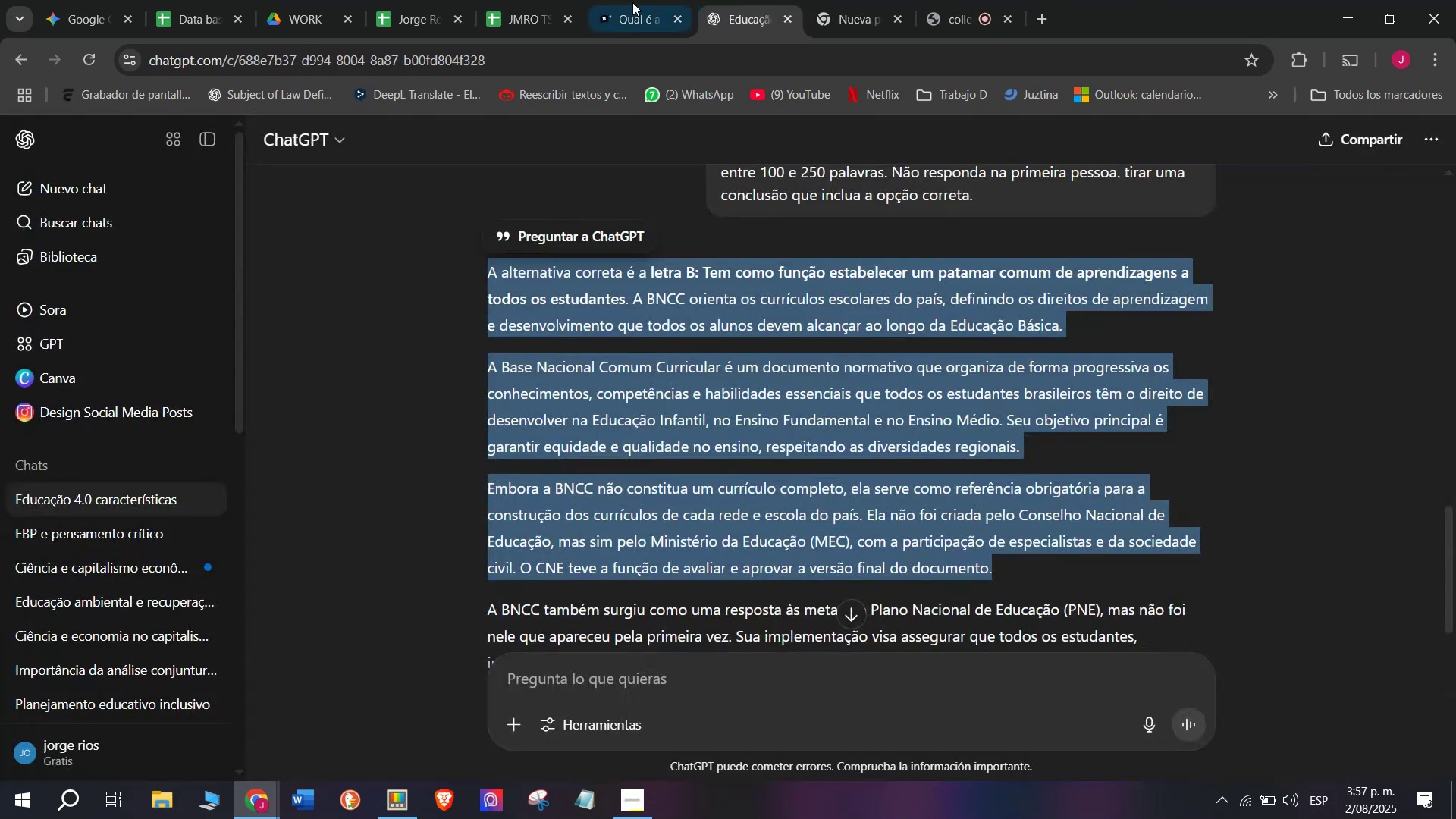 
left_click([620, 0])
 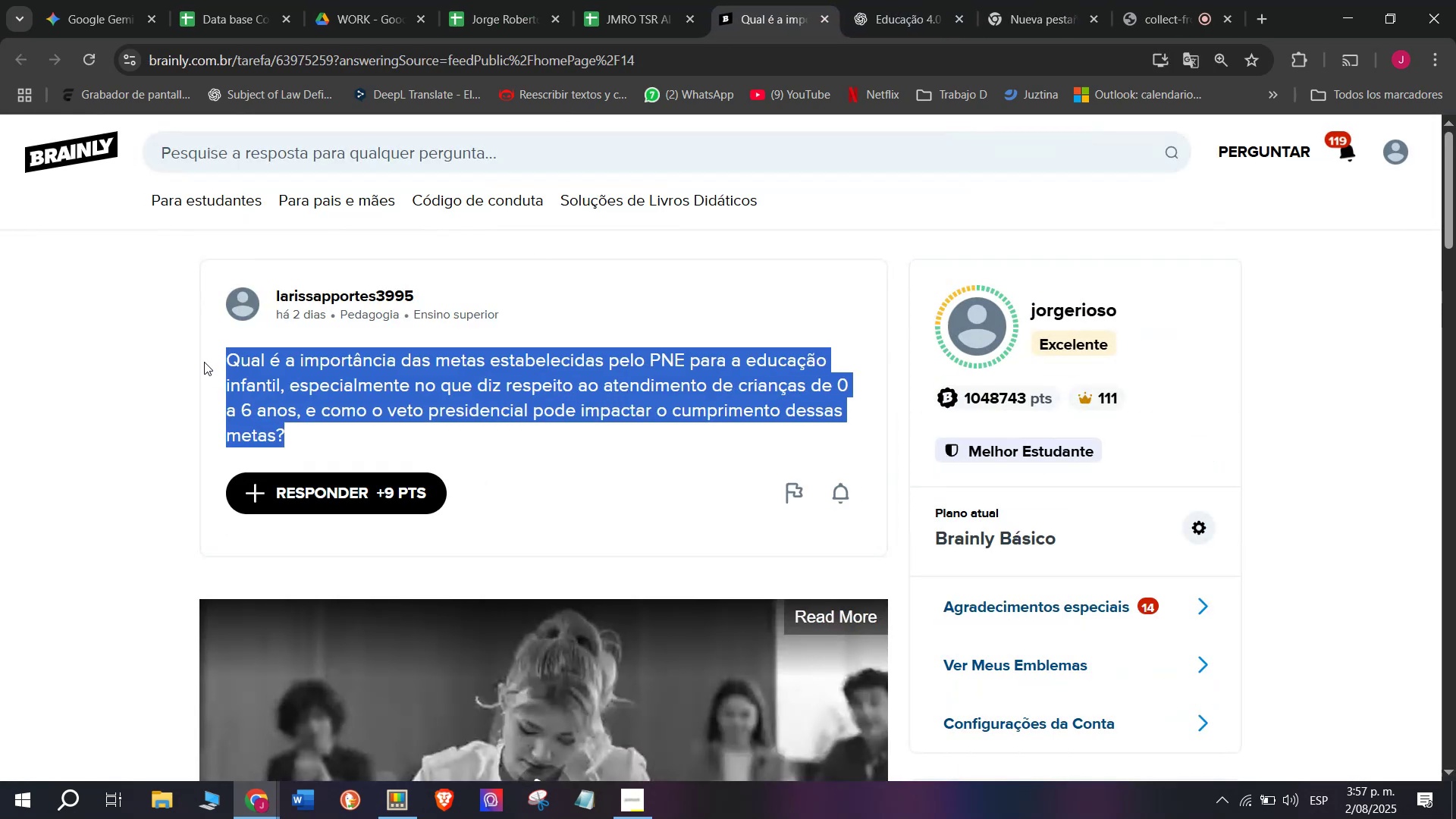 
key(Control+C)
 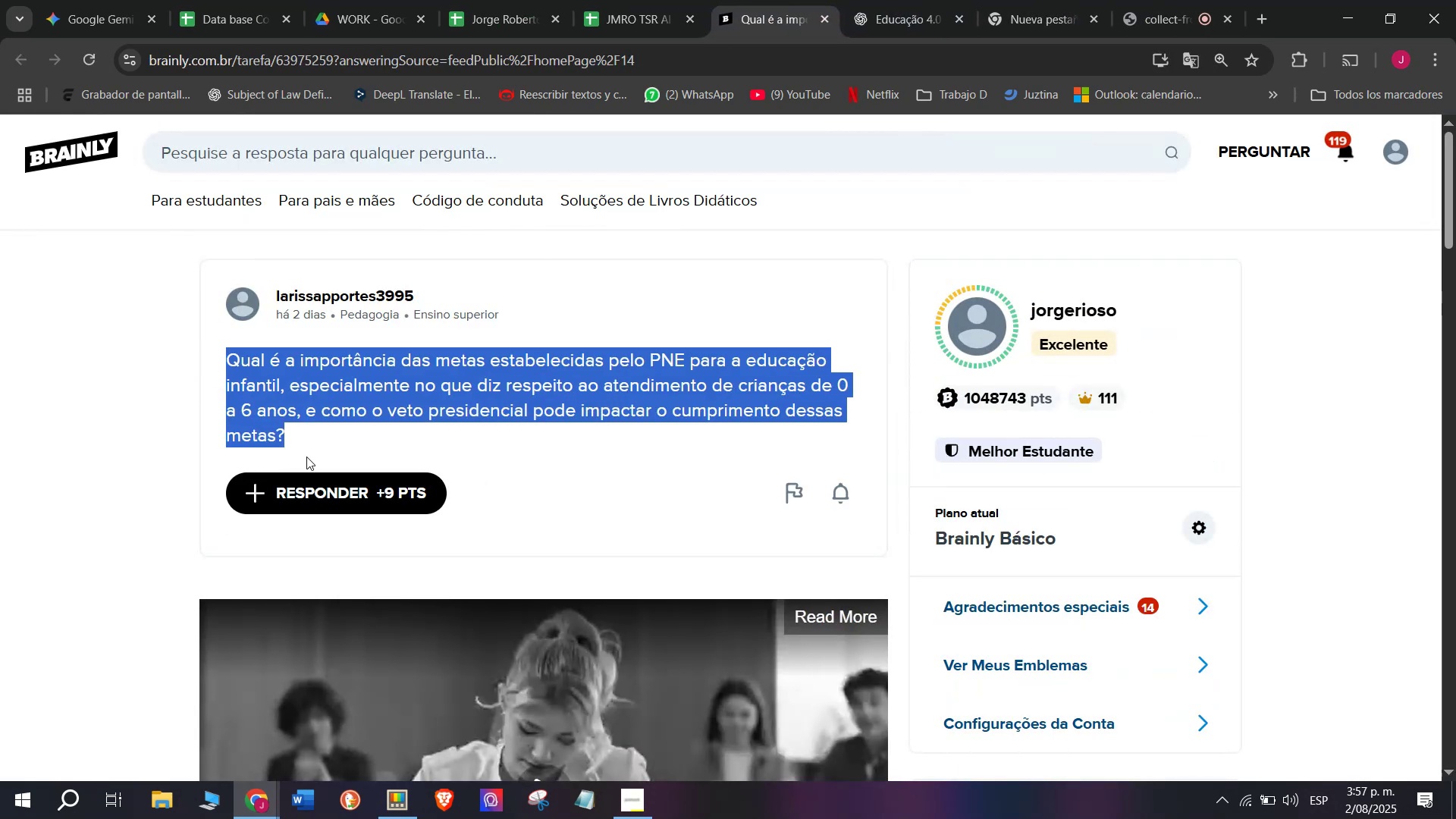 
key(Control+C)
 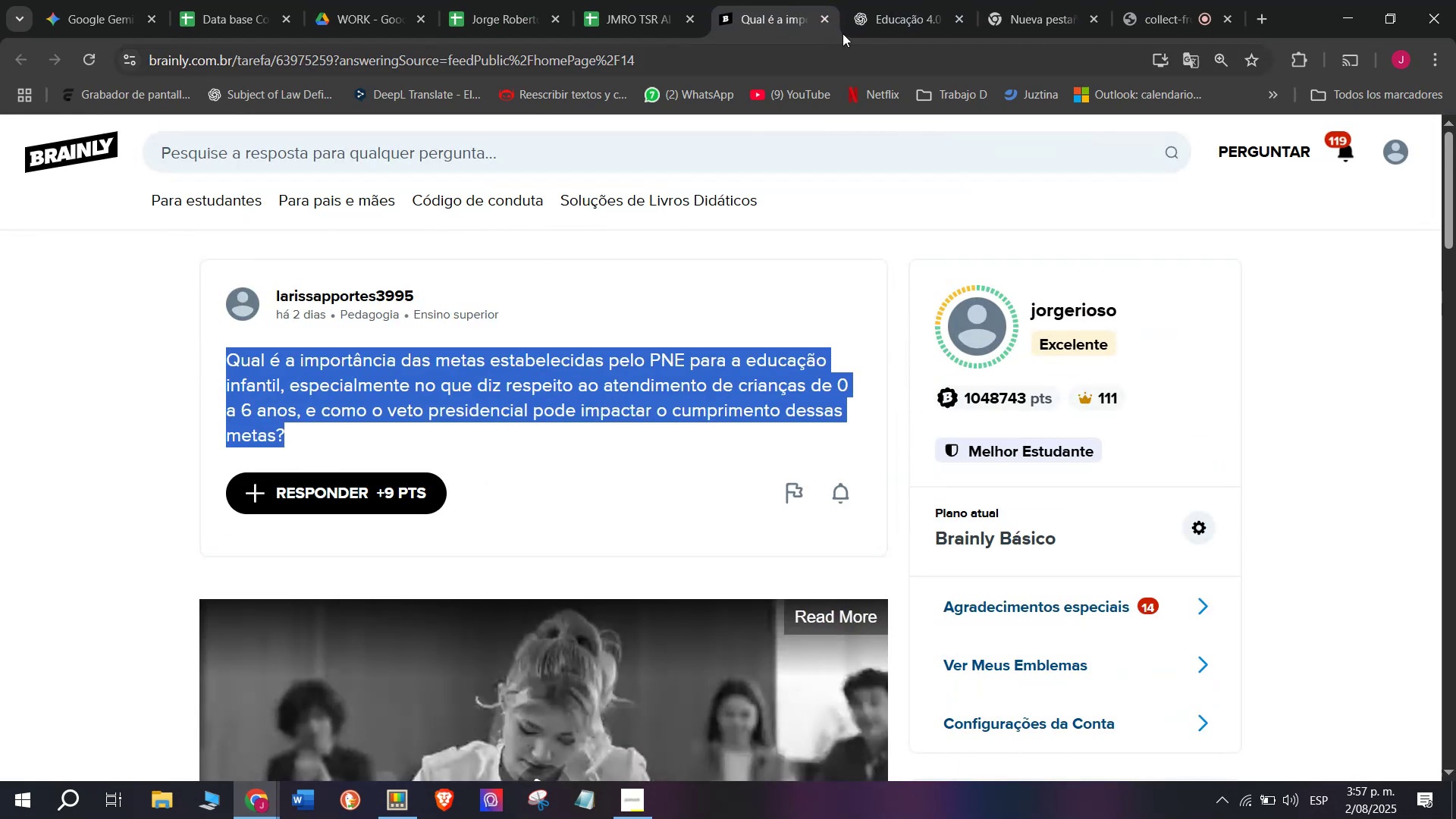 
left_click([877, 0])
 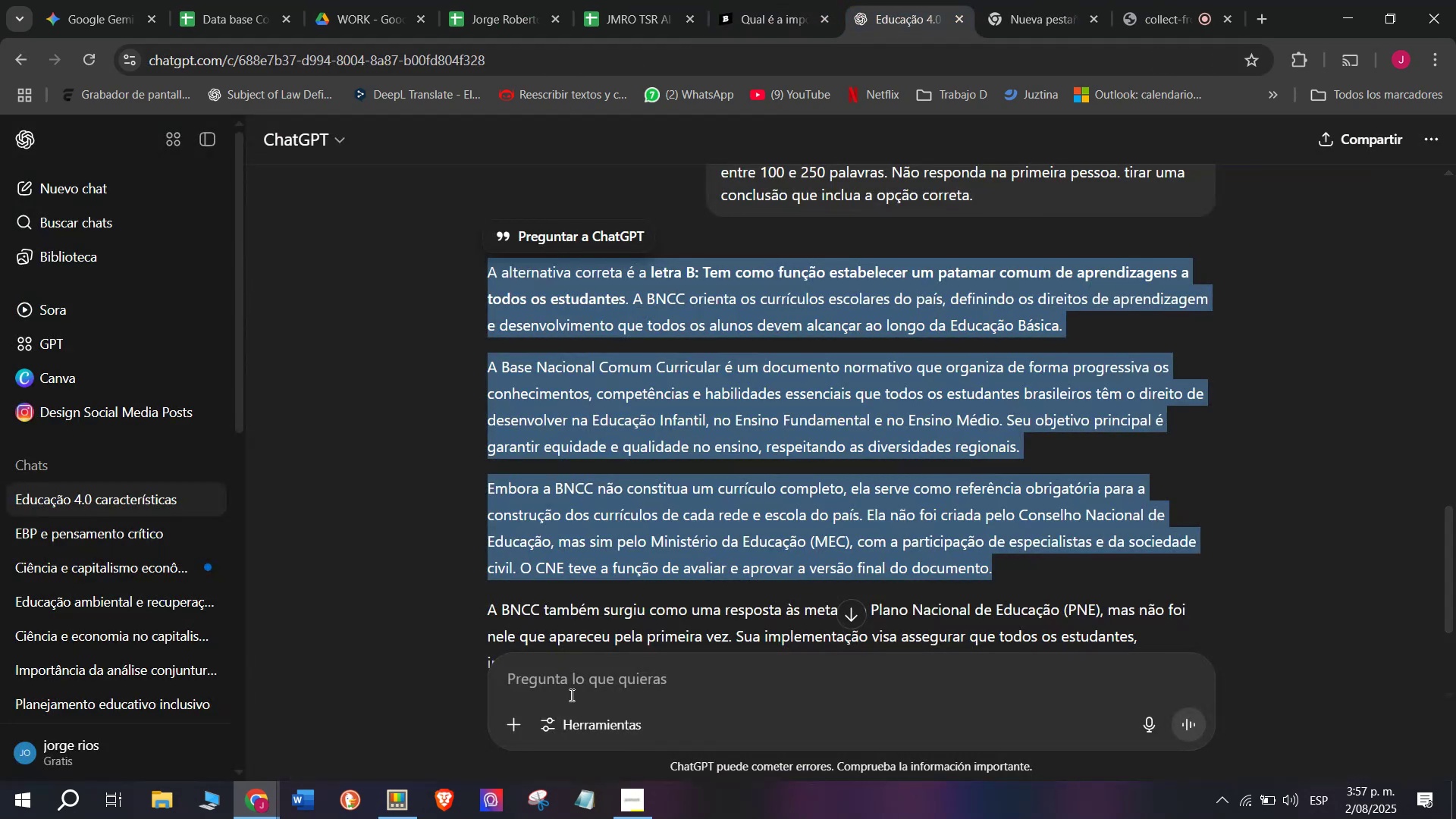 
left_click([572, 683])
 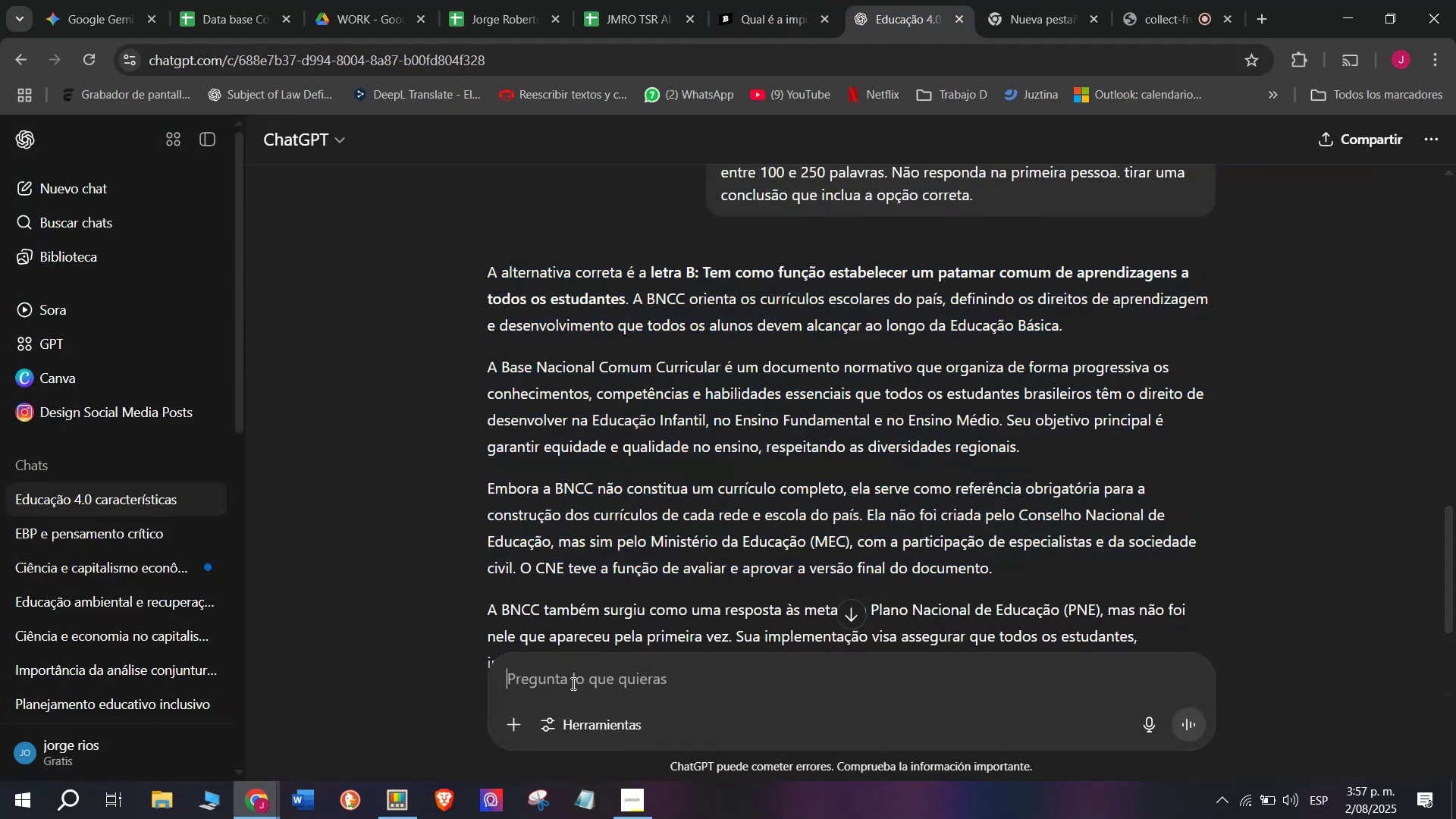 
key(Meta+MetaLeft)
 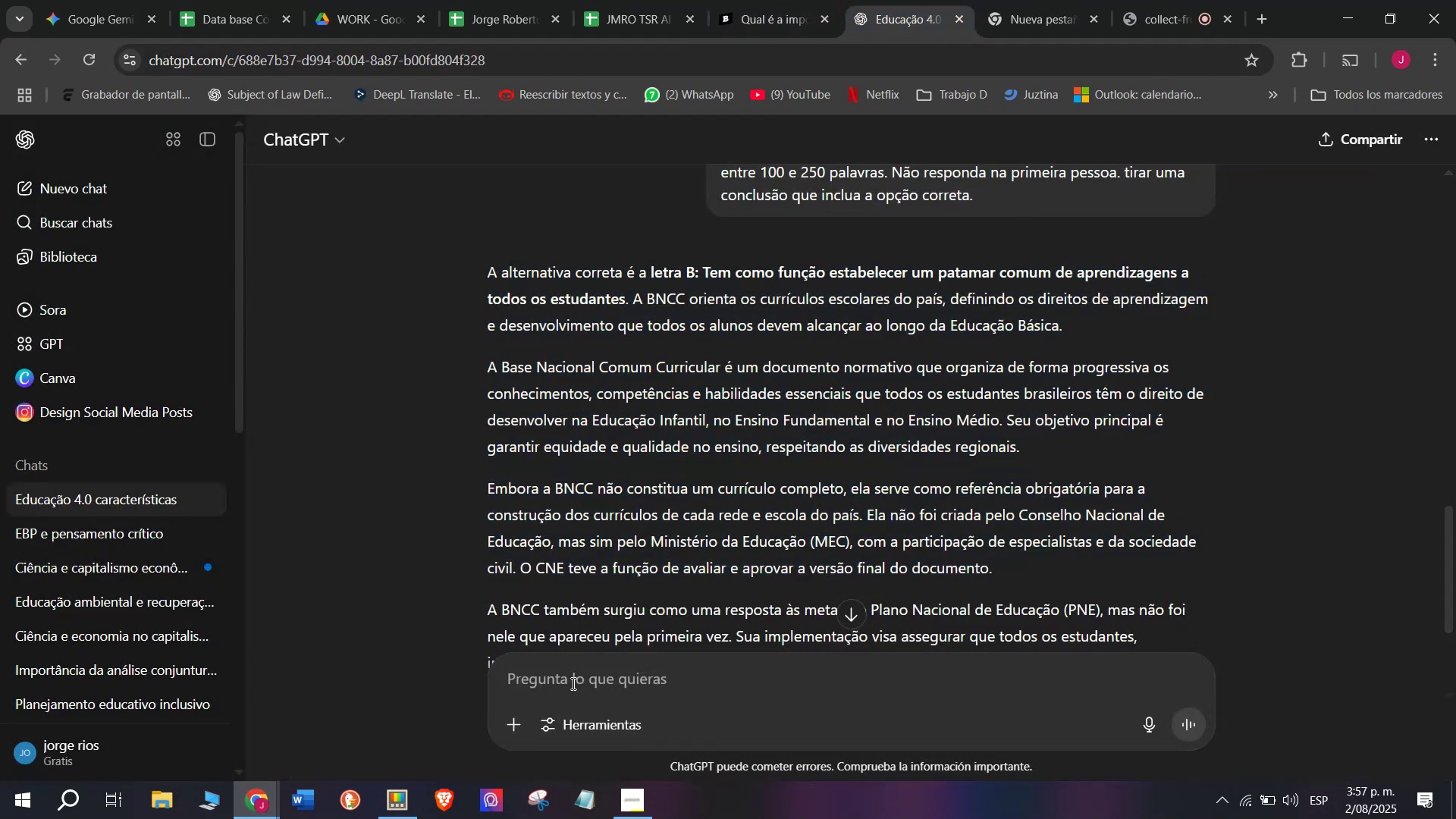 
key(Meta+V)
 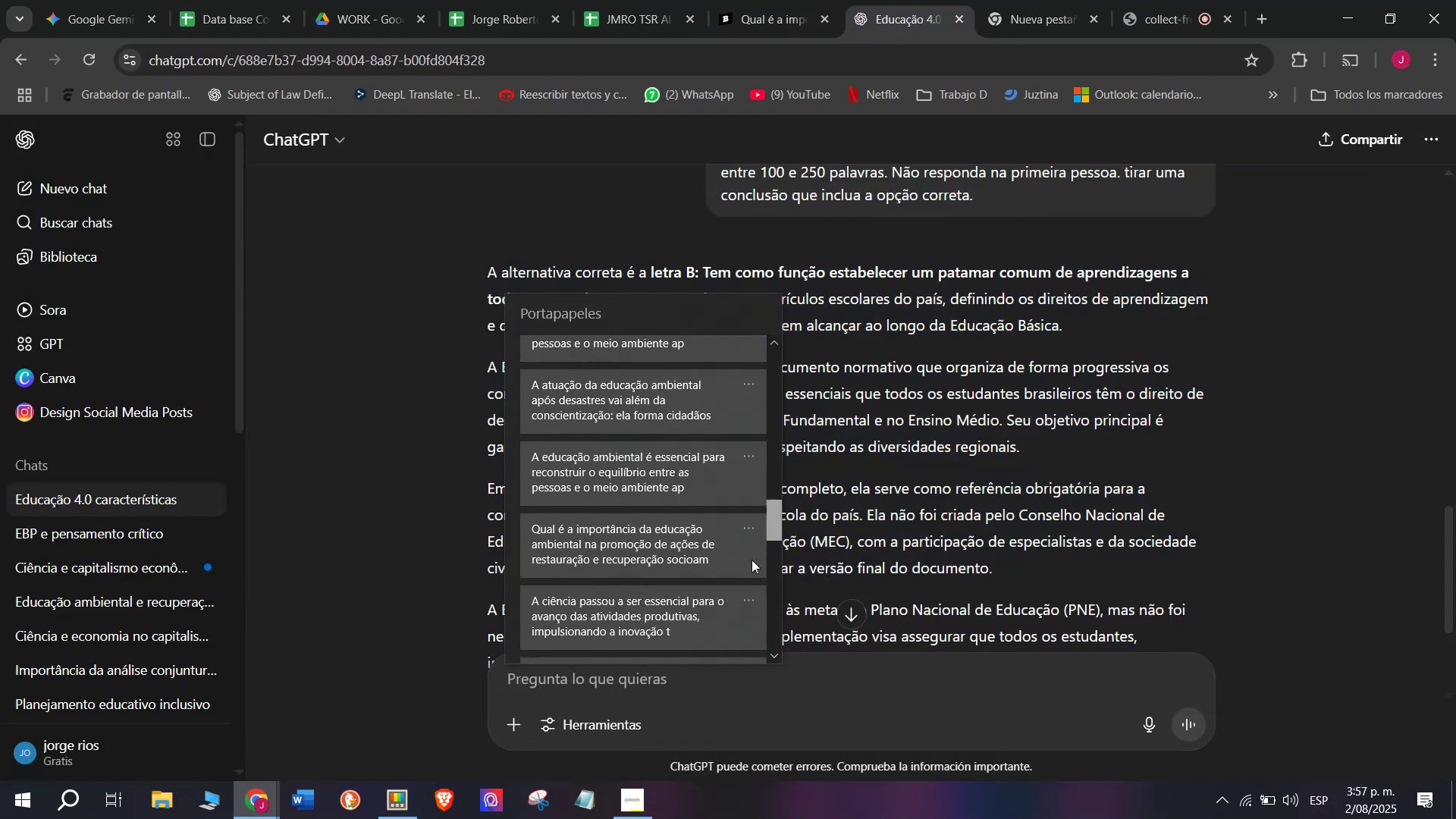 
left_click([626, 554])
 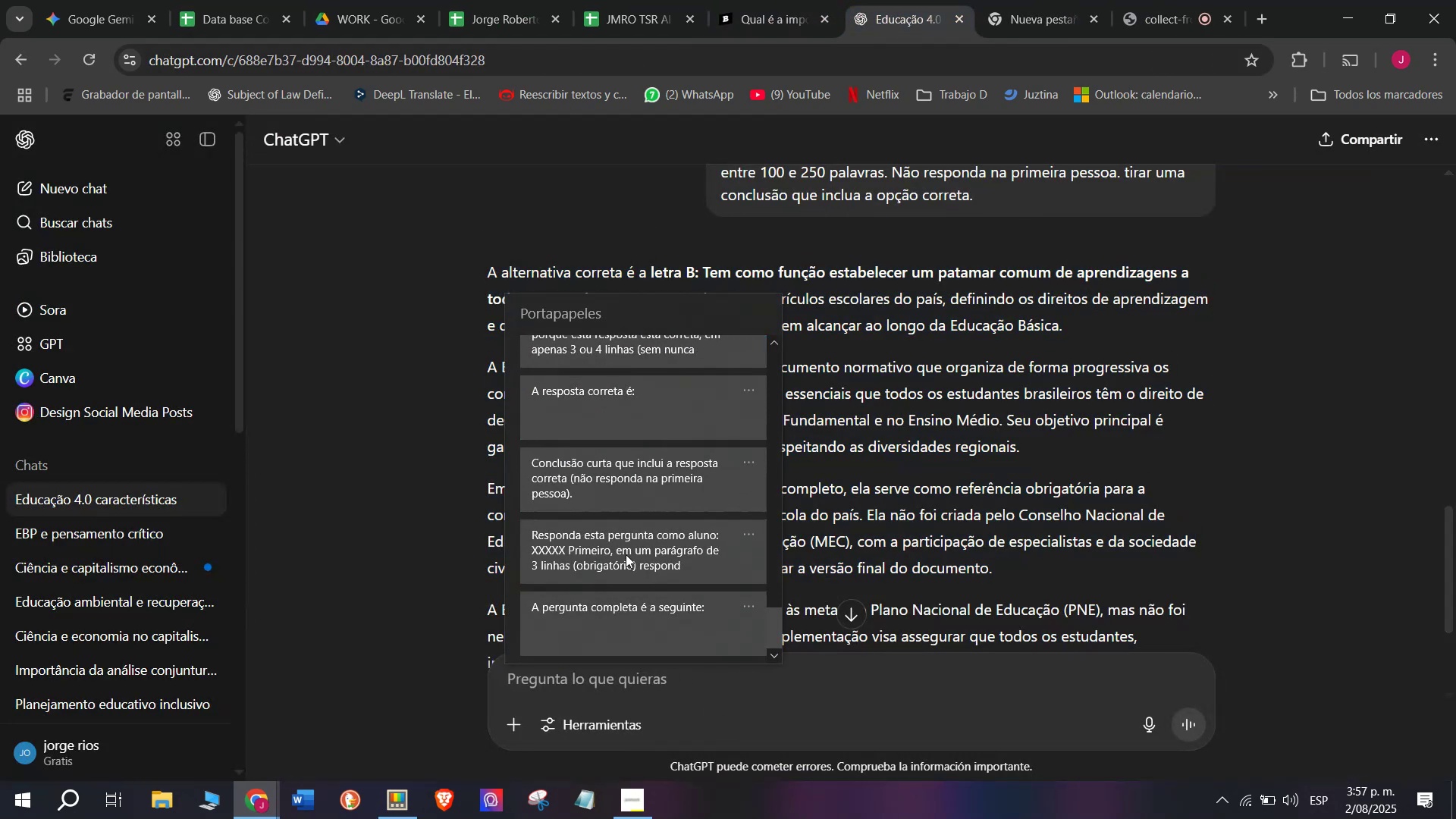 
key(Control+ControlLeft)
 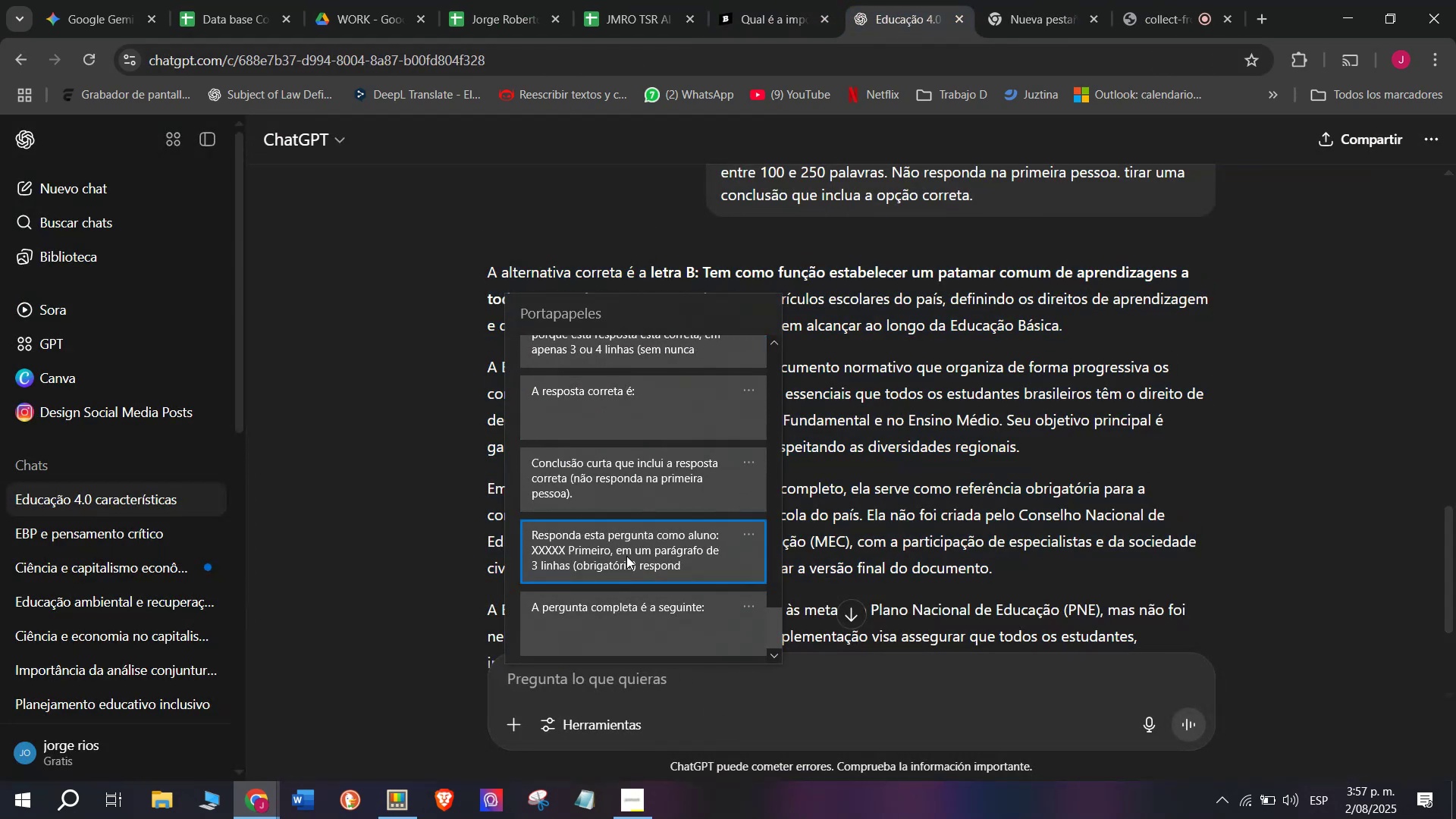 
key(Control+V)
 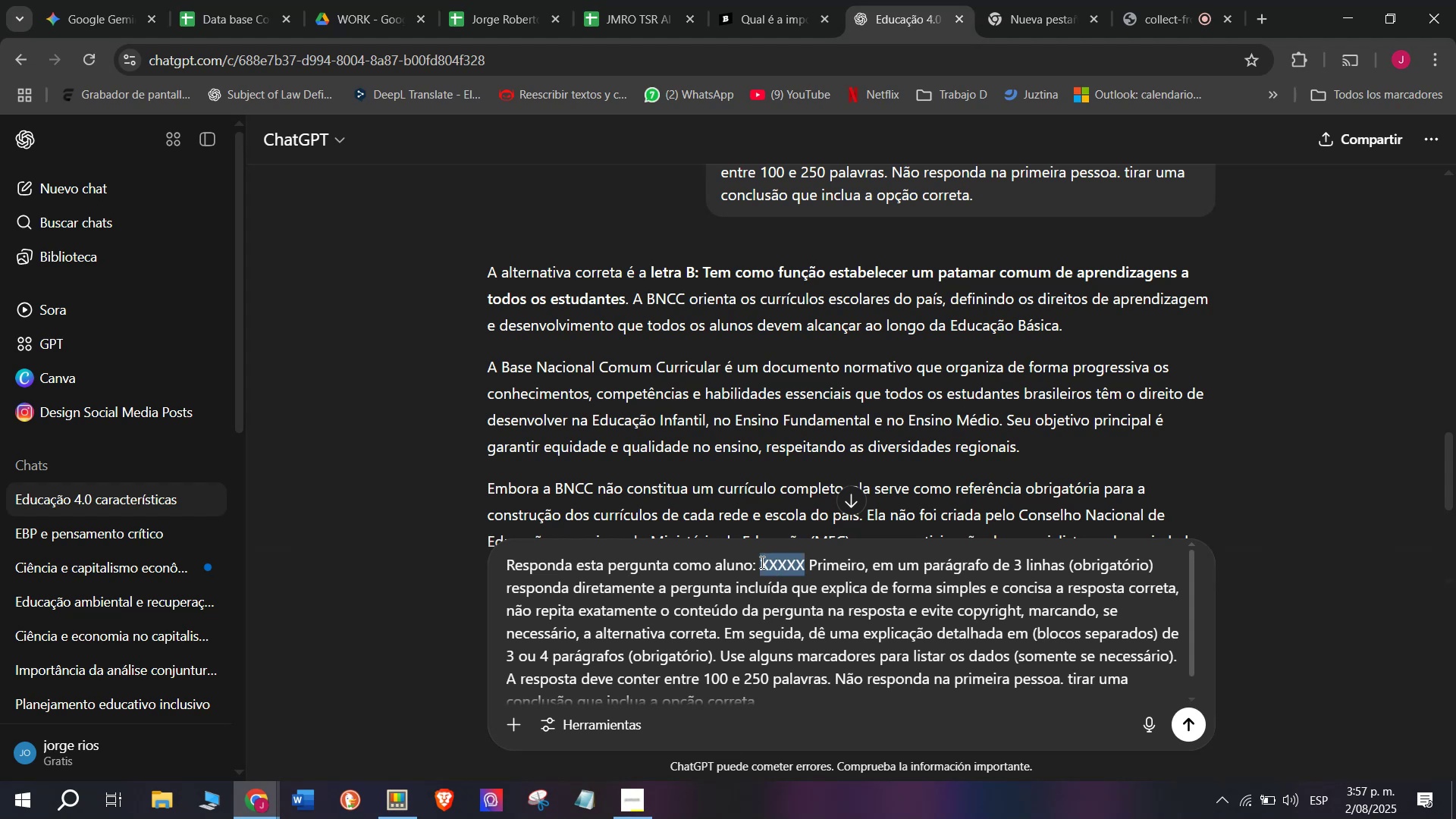 
key(Meta+MetaLeft)
 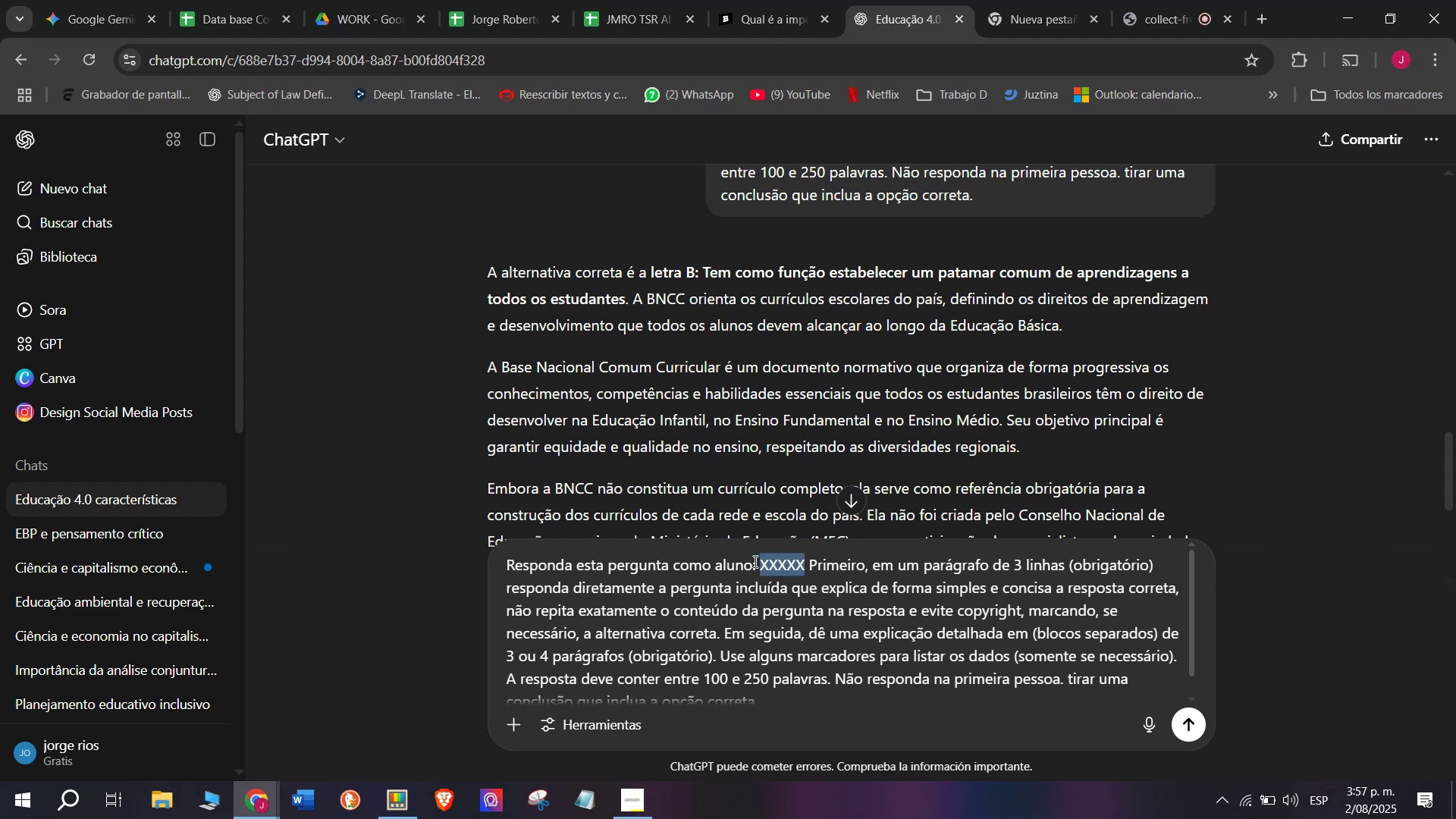 
key(Meta+V)
 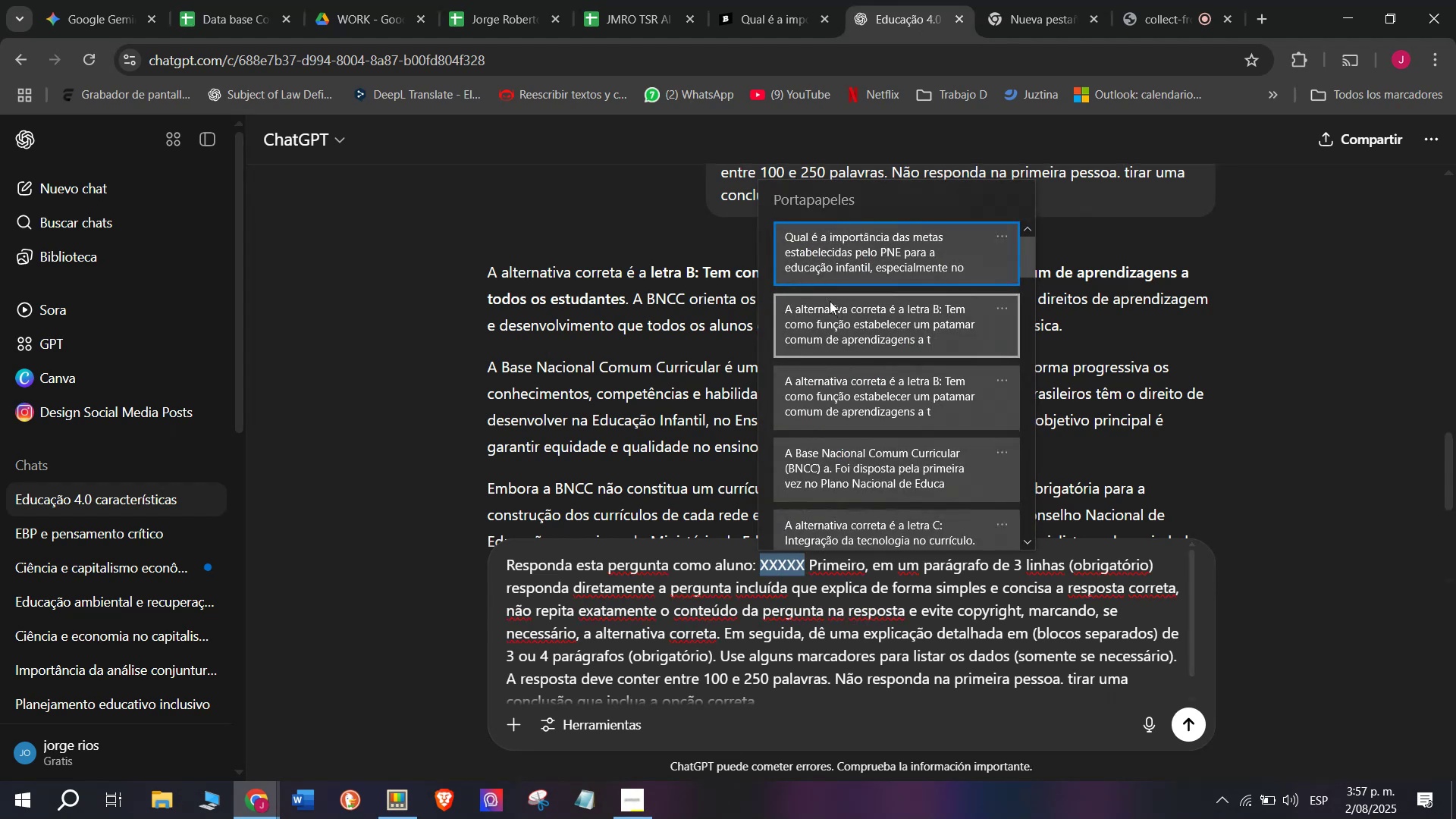 
key(Control+ControlLeft)
 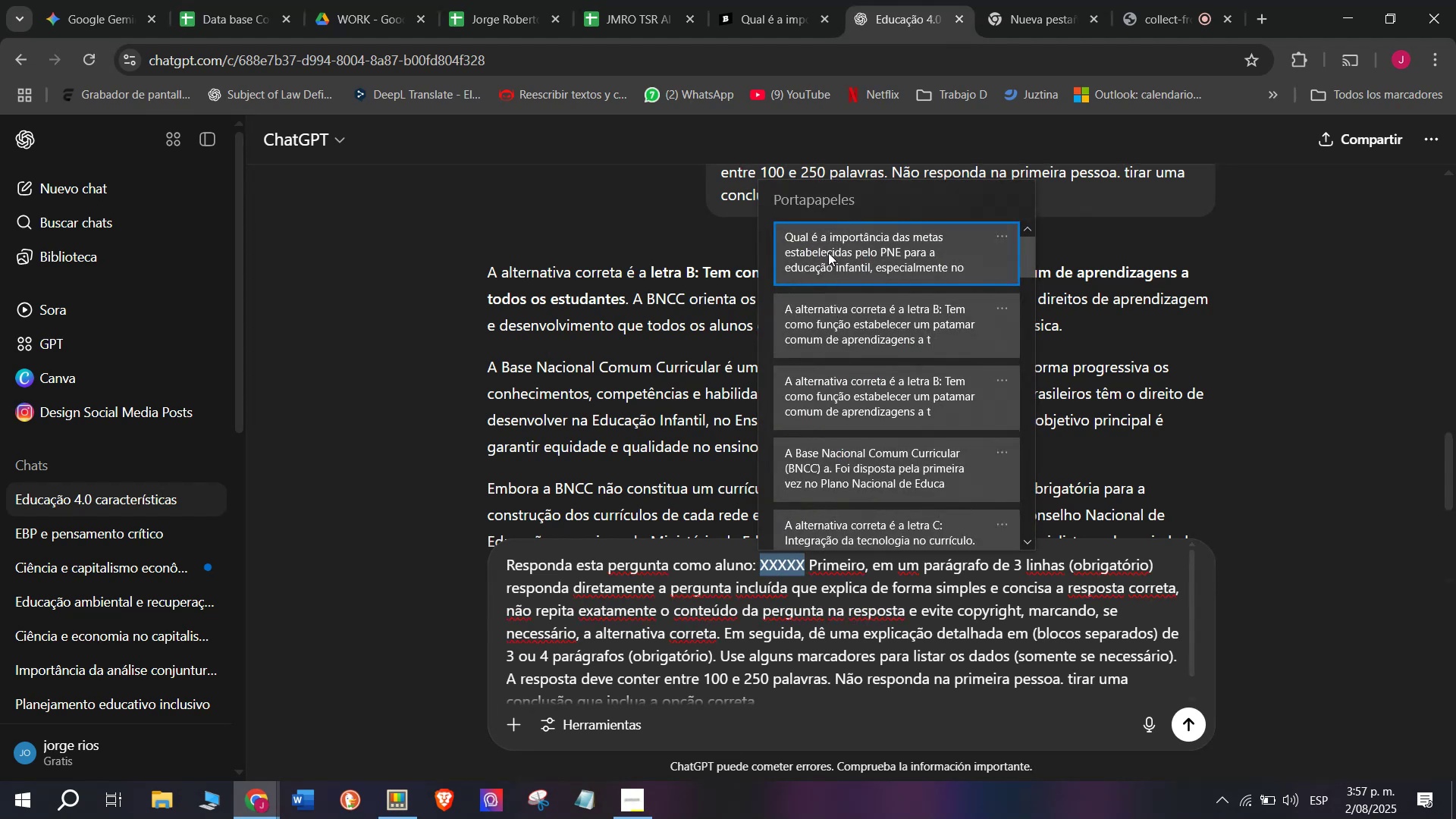 
key(Control+V)
 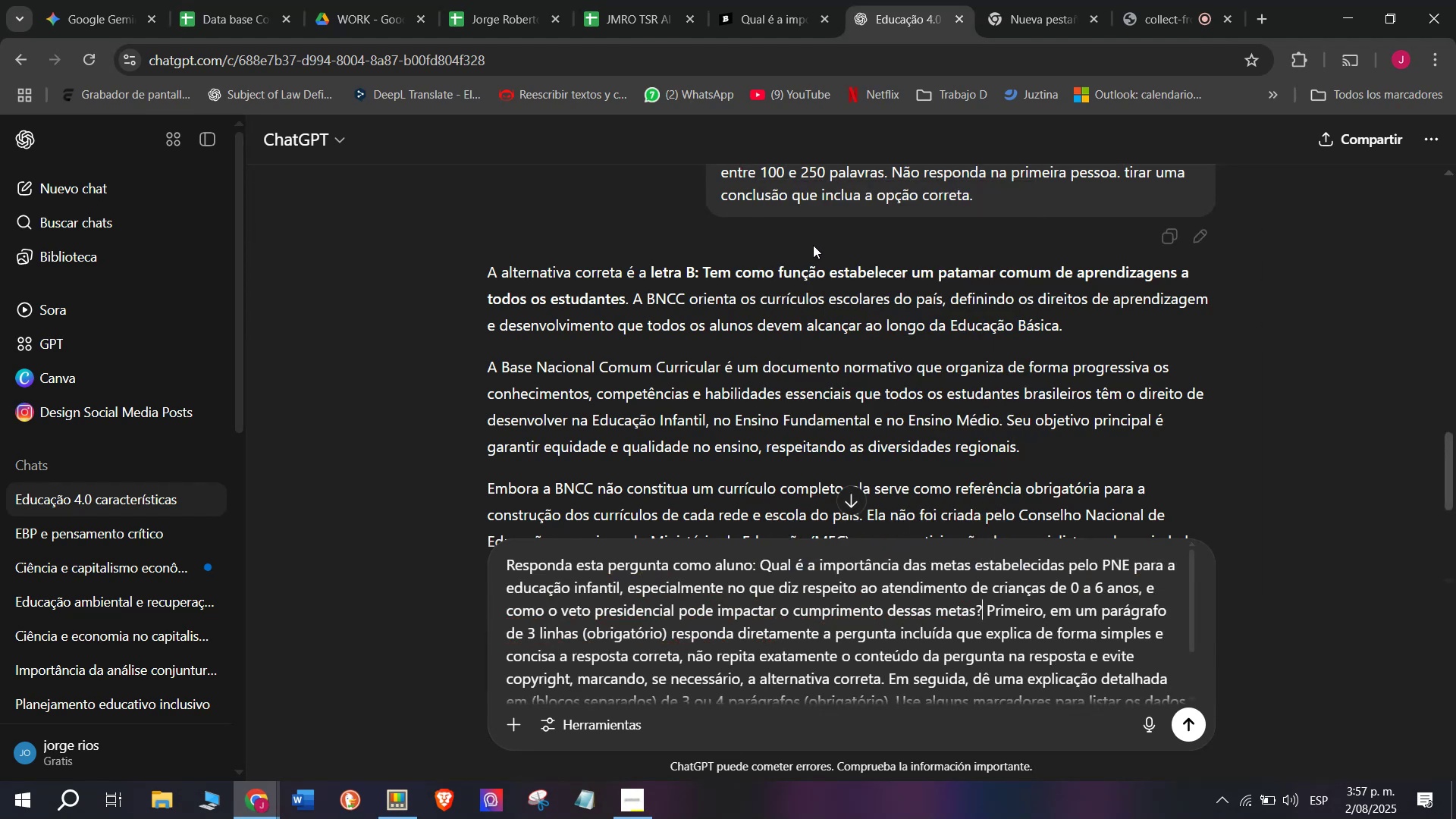 
key(Enter)
 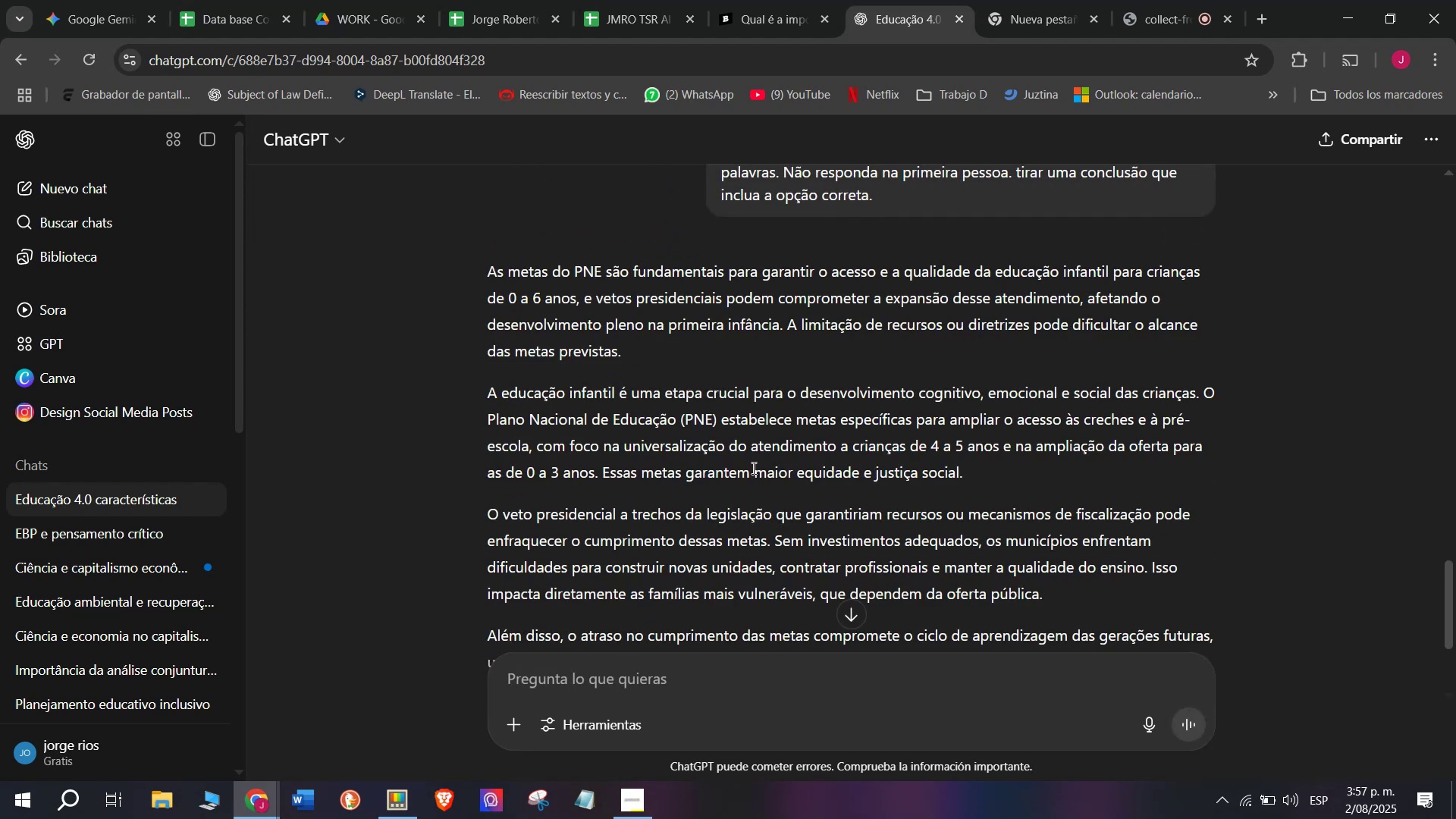 
wait(11.18)
 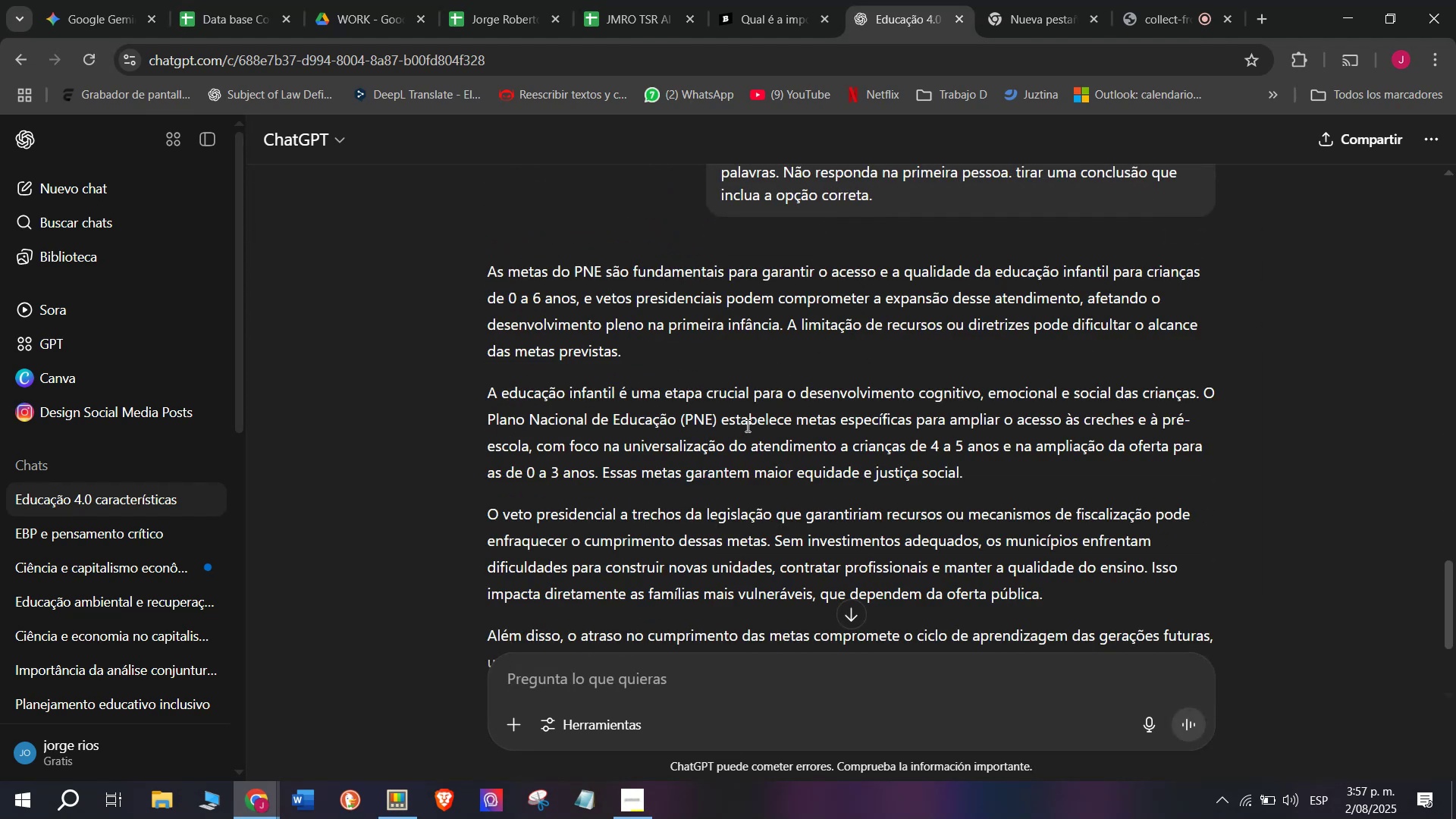 
key(Control+C)
 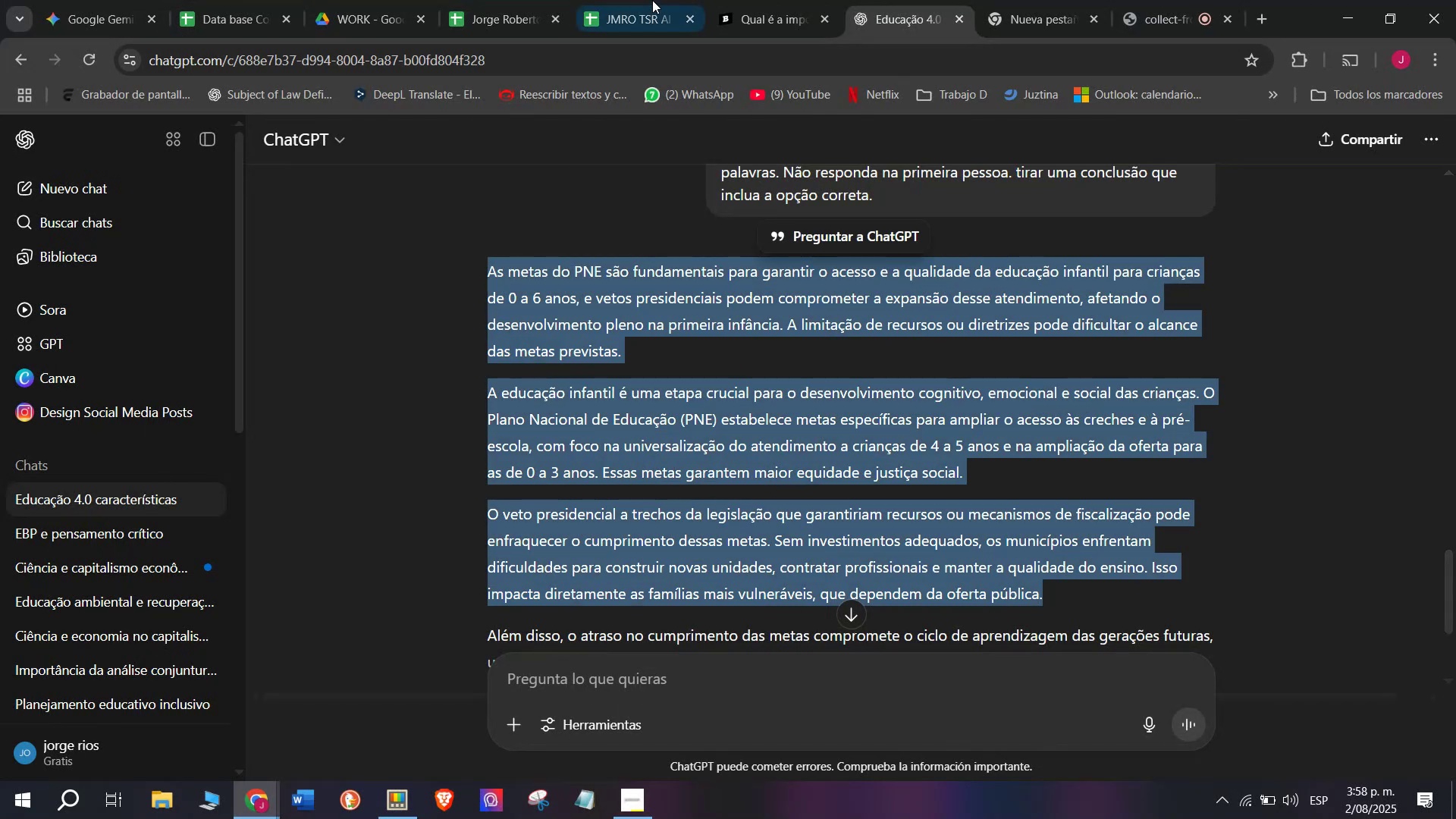 
left_click([645, 0])
 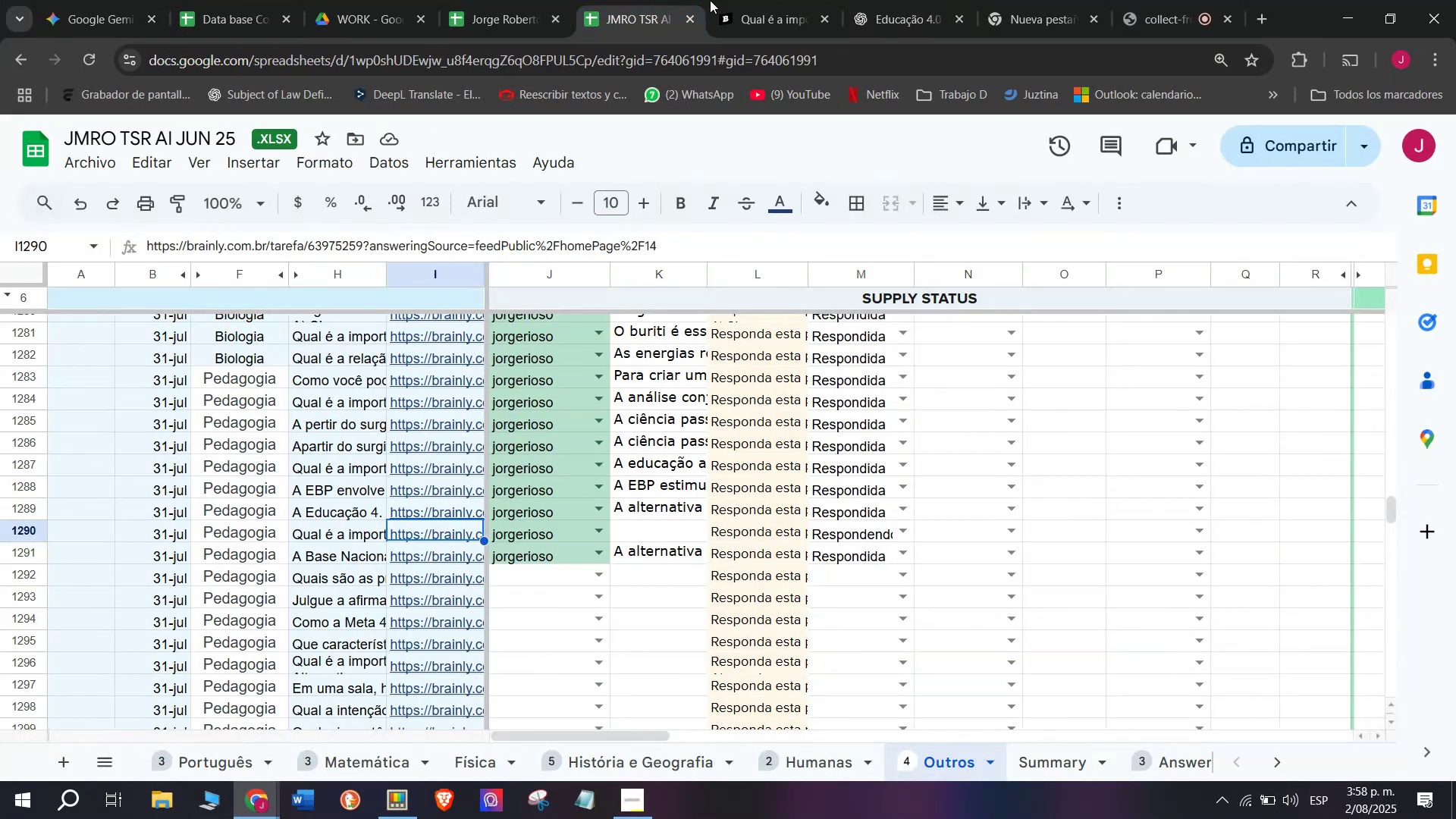 
left_click([799, 0])
 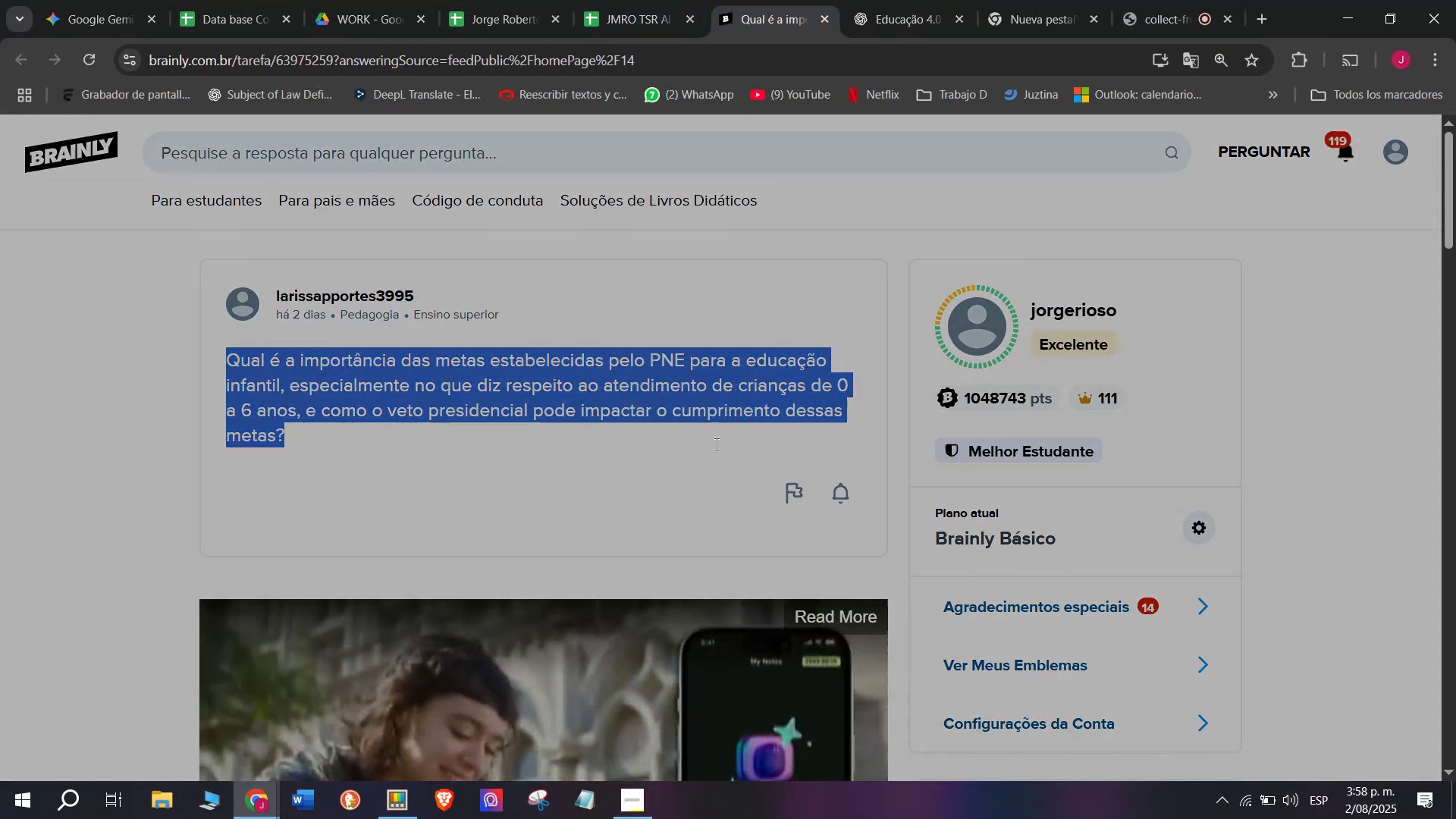 
key(Control+V)
 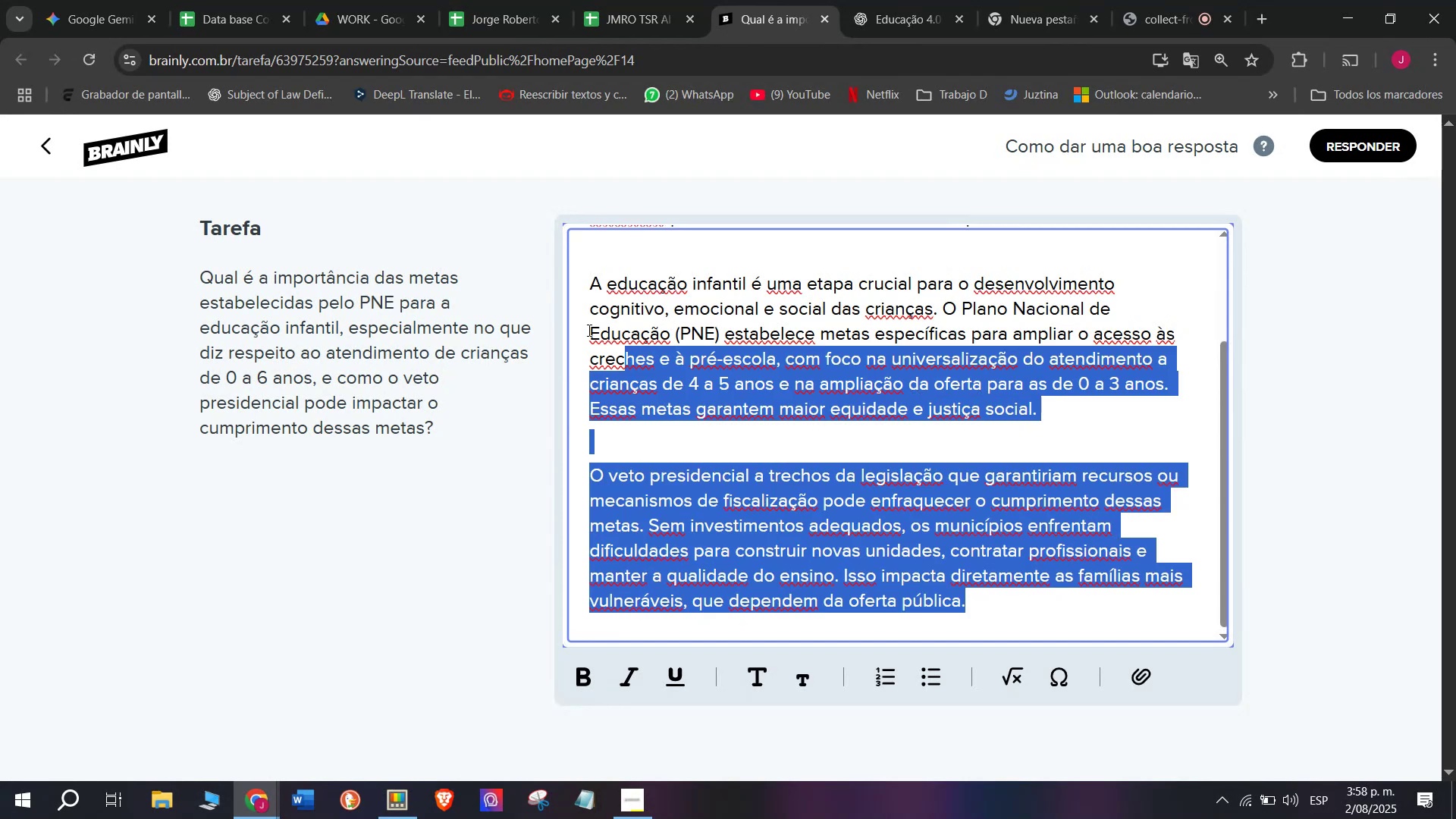 
key(Control+C)
 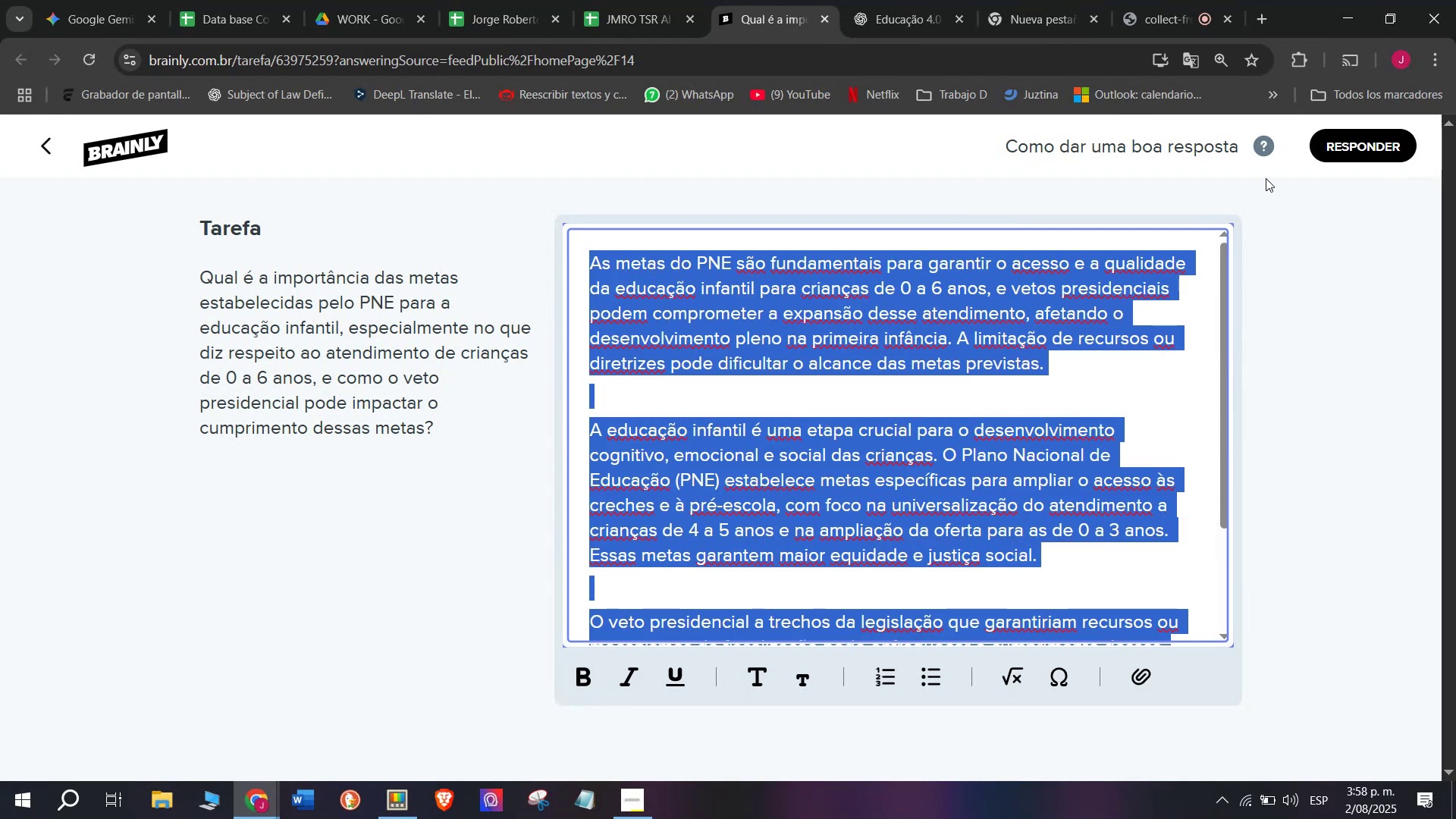 
left_click([1358, 152])
 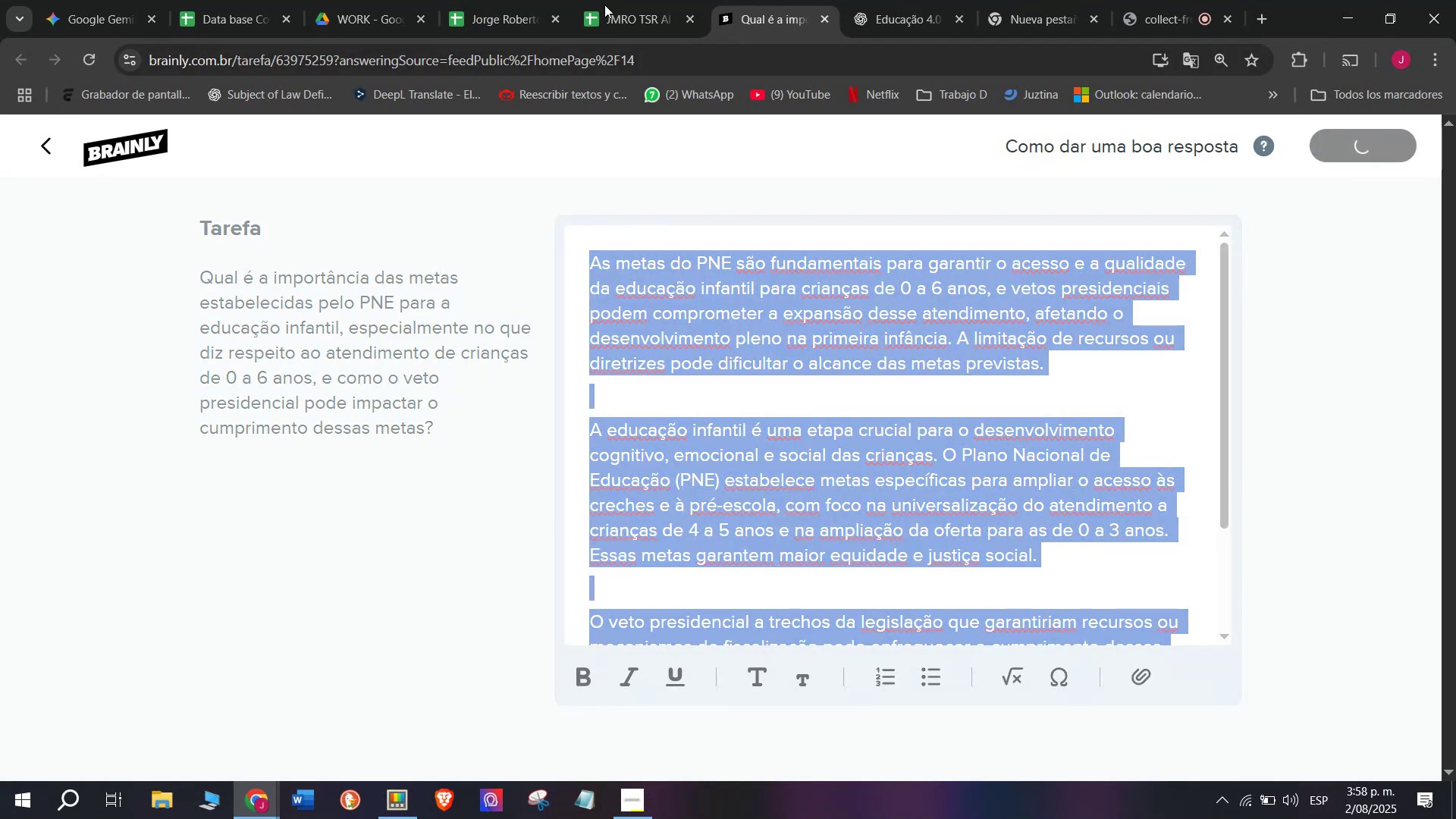 
left_click([606, 0])
 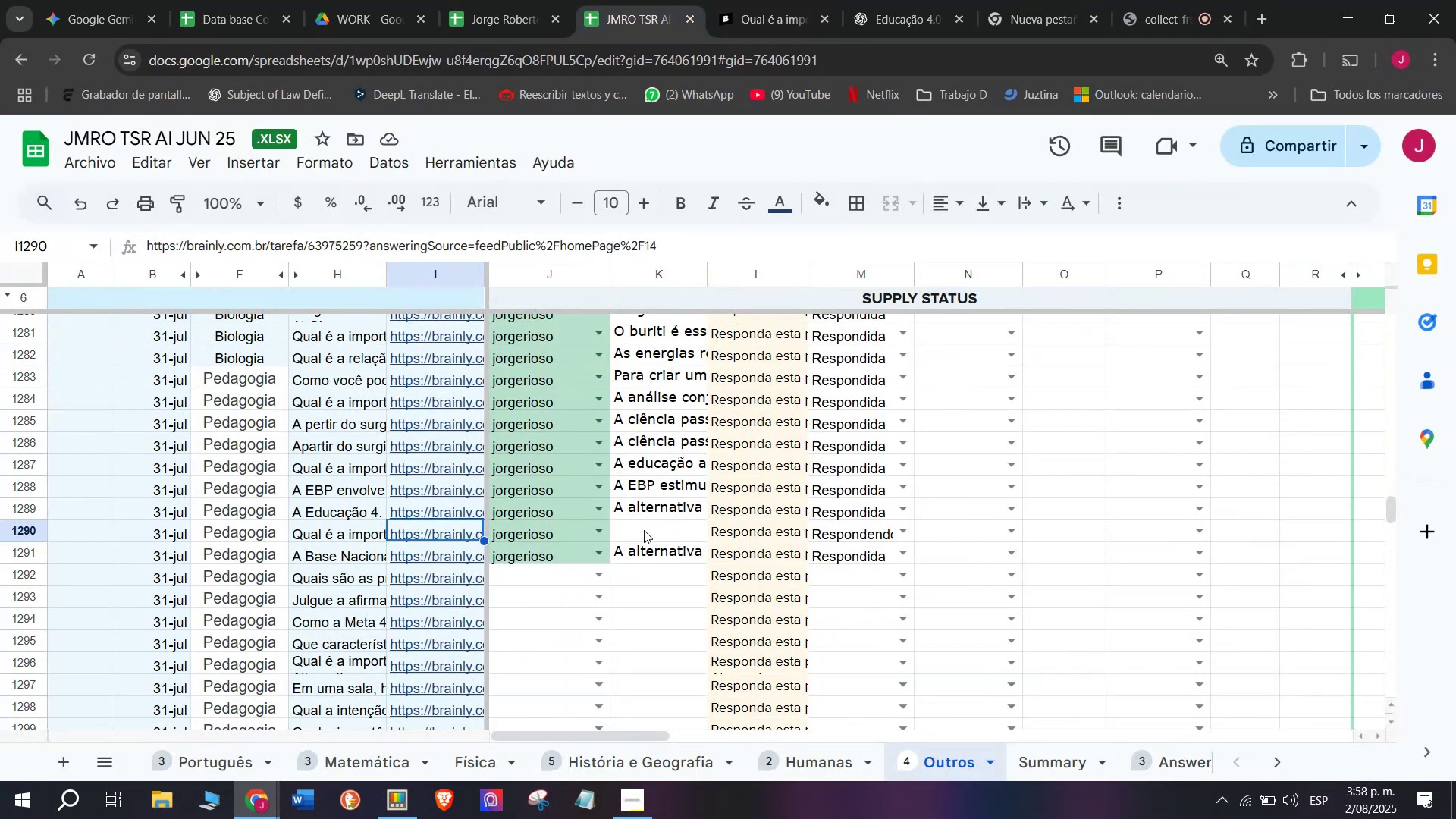 
double_click([644, 530])
 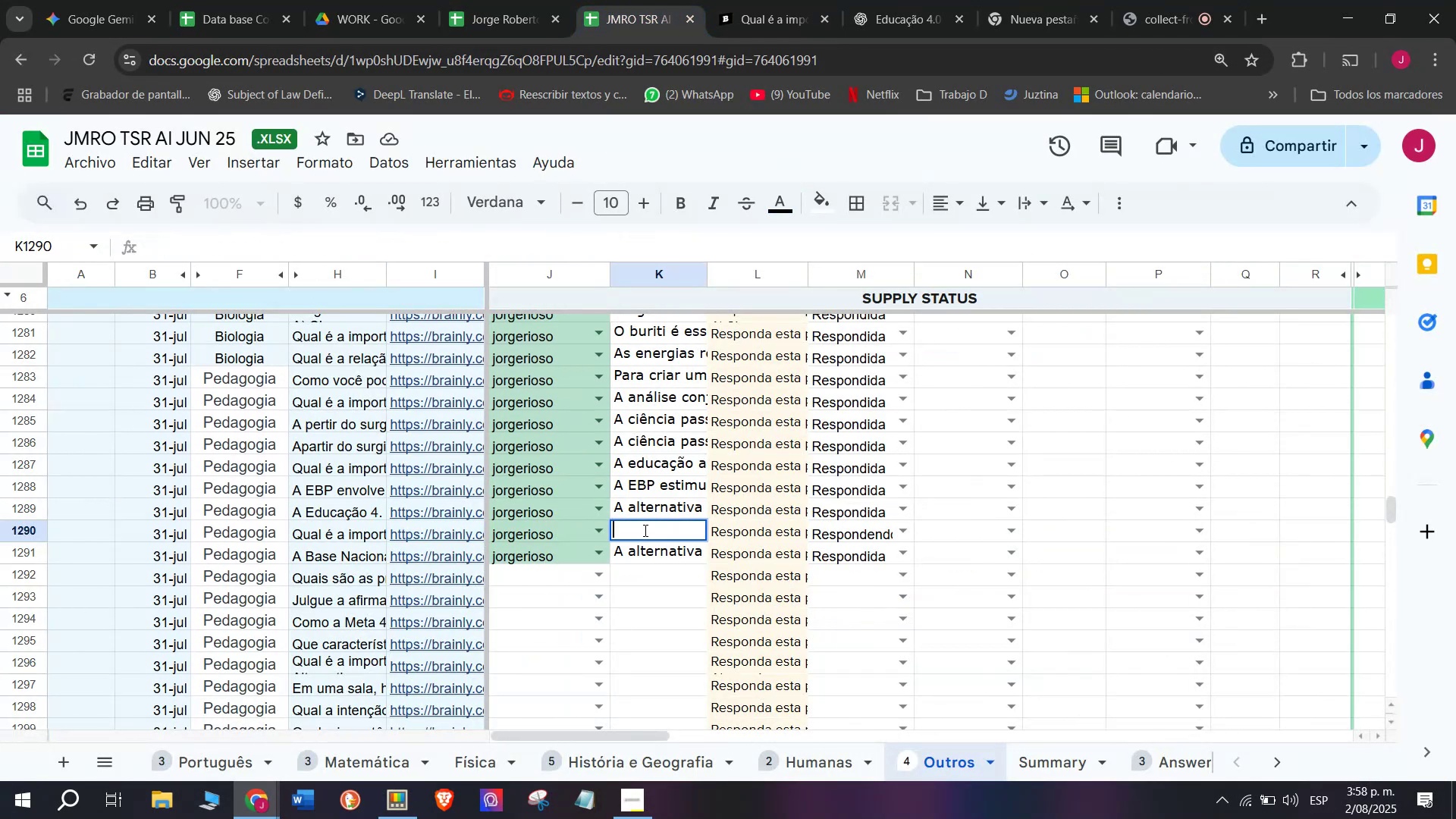 
key(Control+V)
 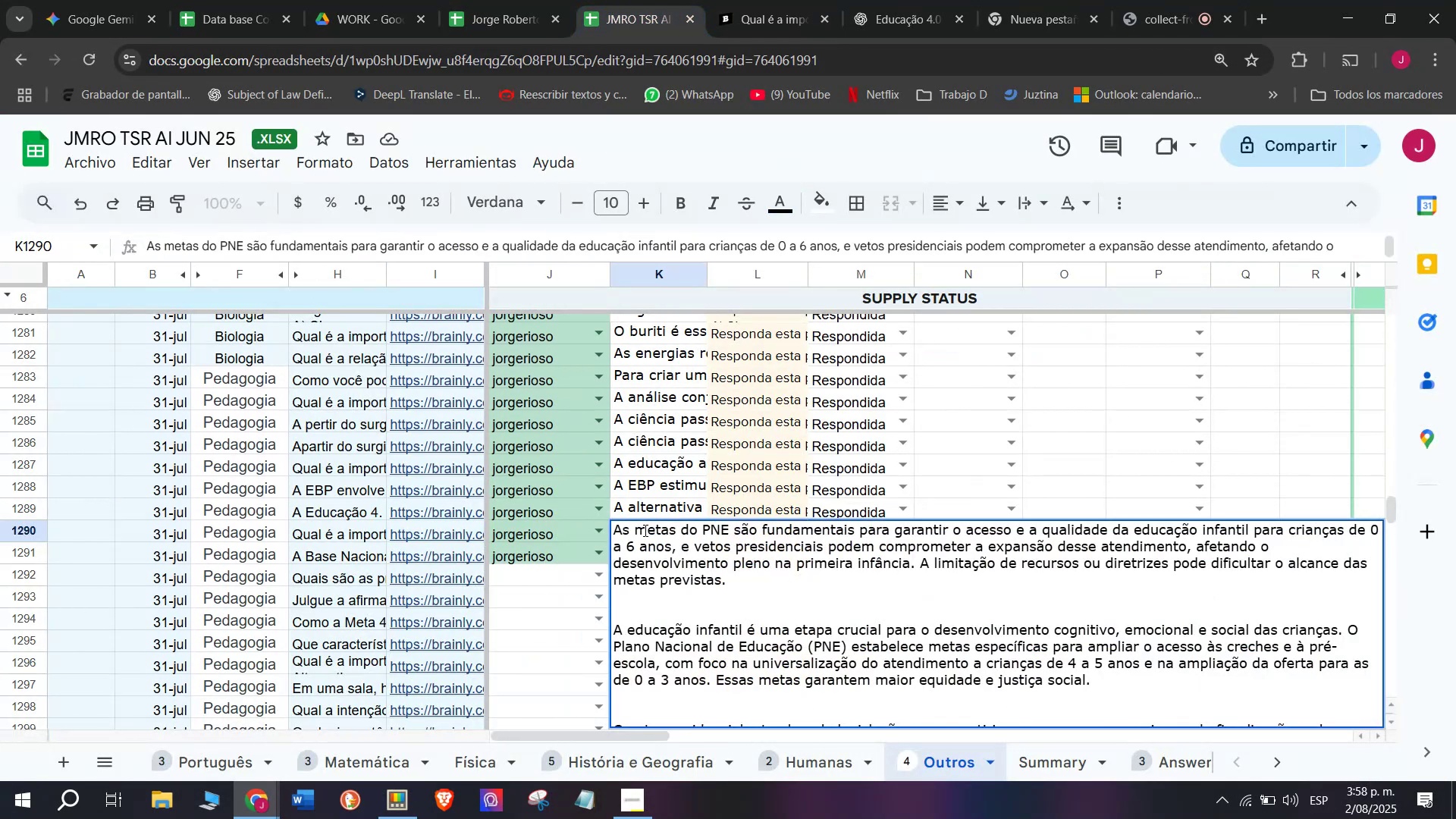 
key(Enter)
 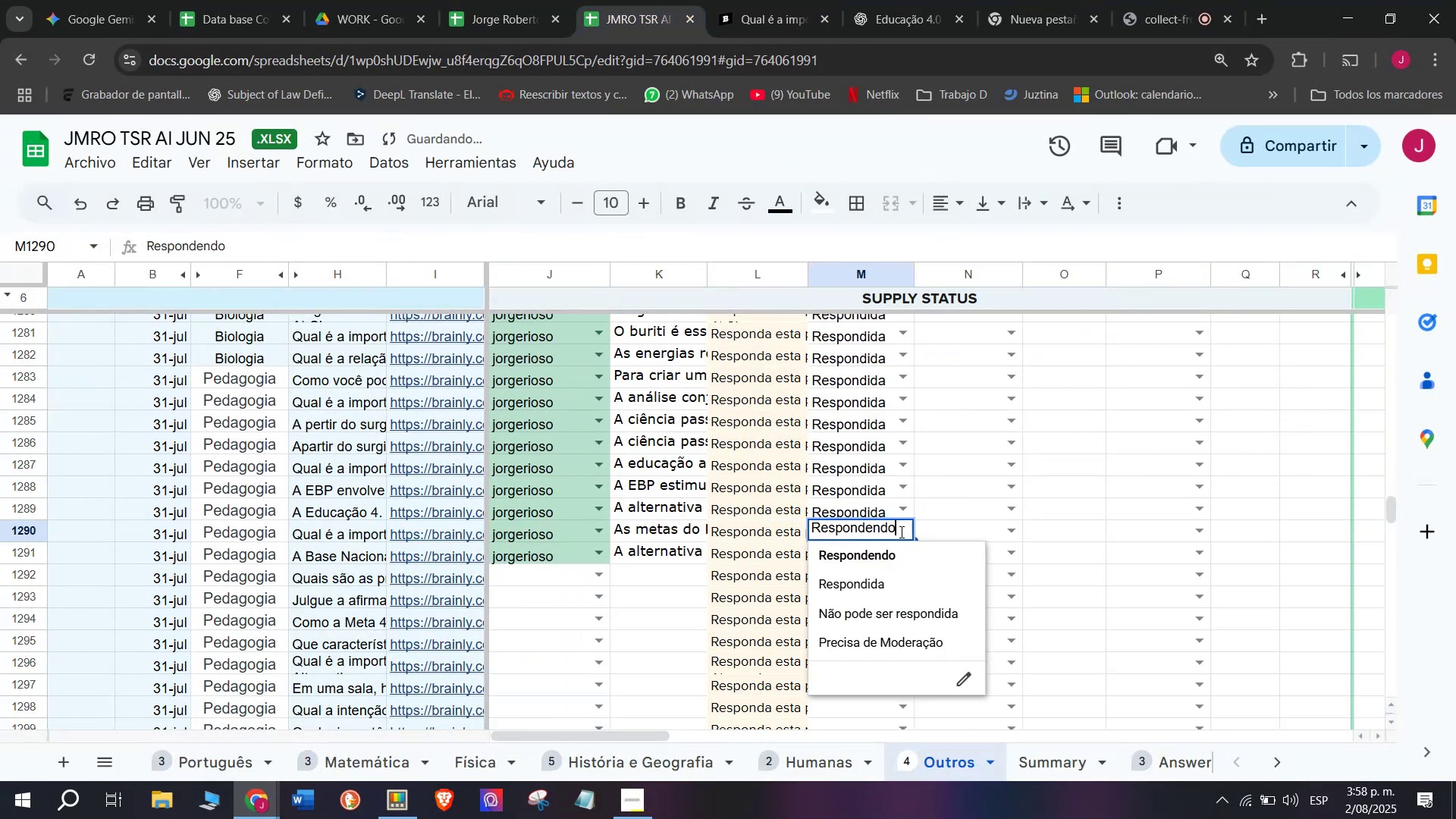 
left_click([877, 583])
 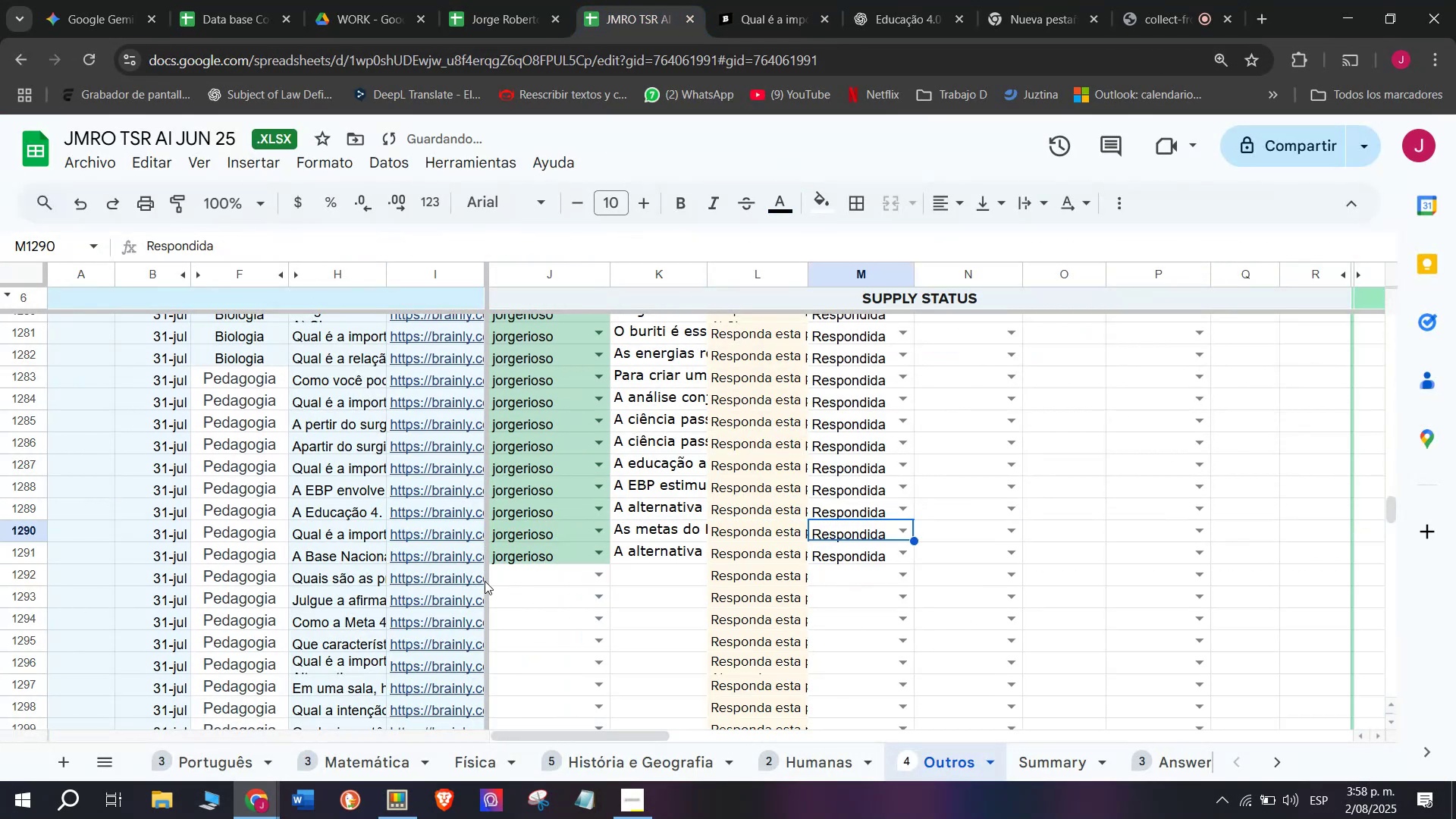 
left_click([472, 578])
 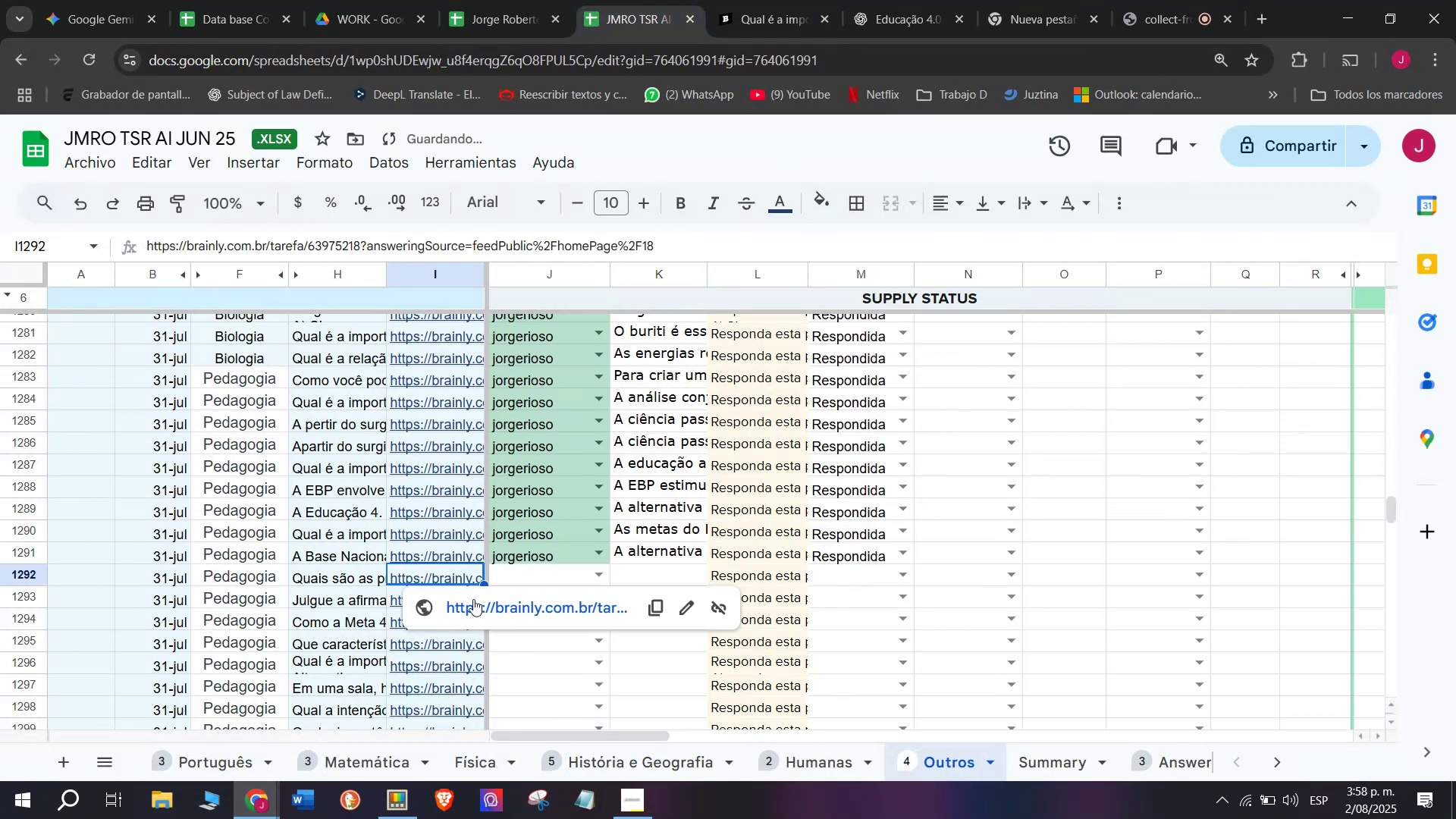 
left_click([473, 608])
 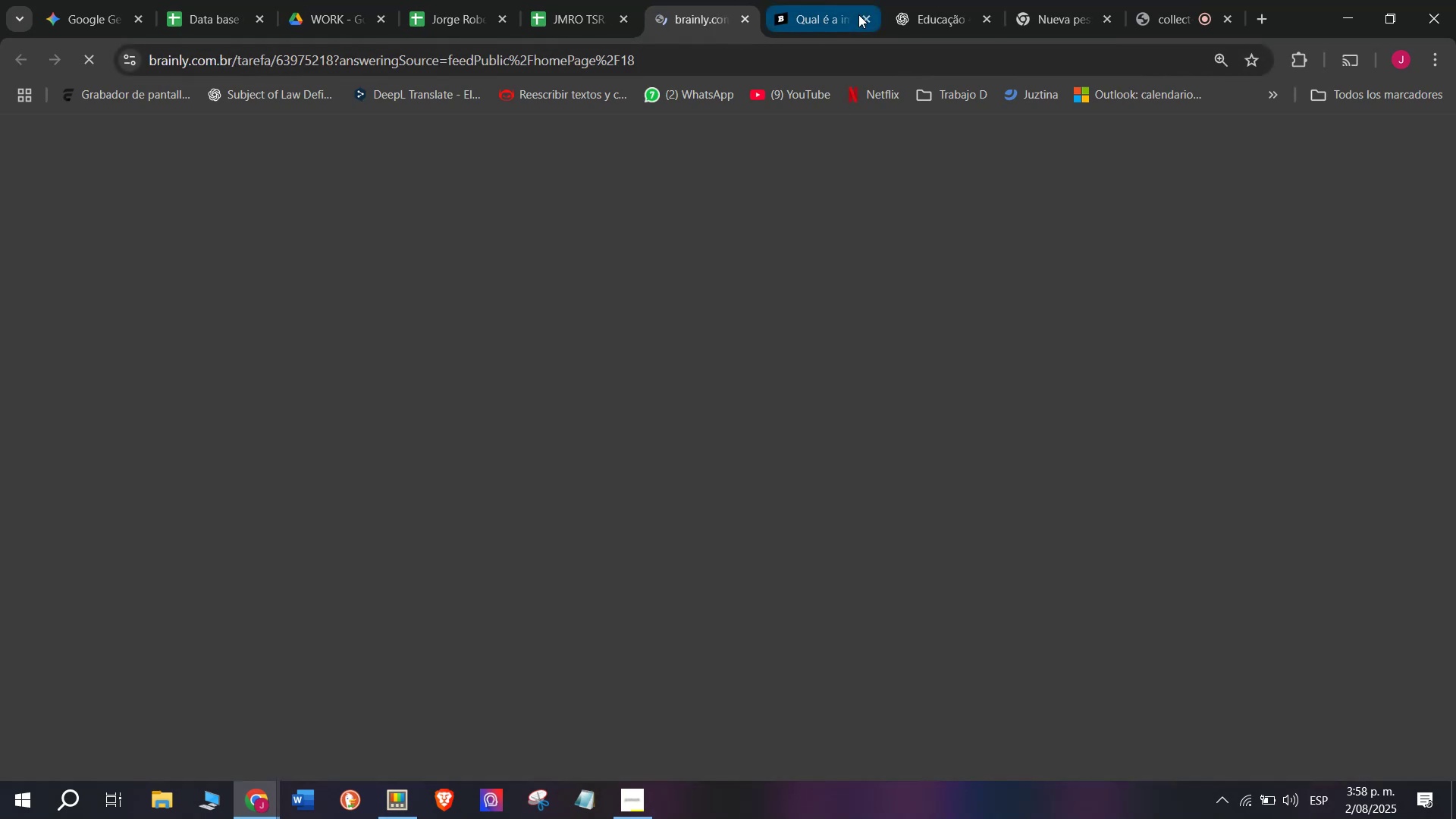 
left_click([858, 14])
 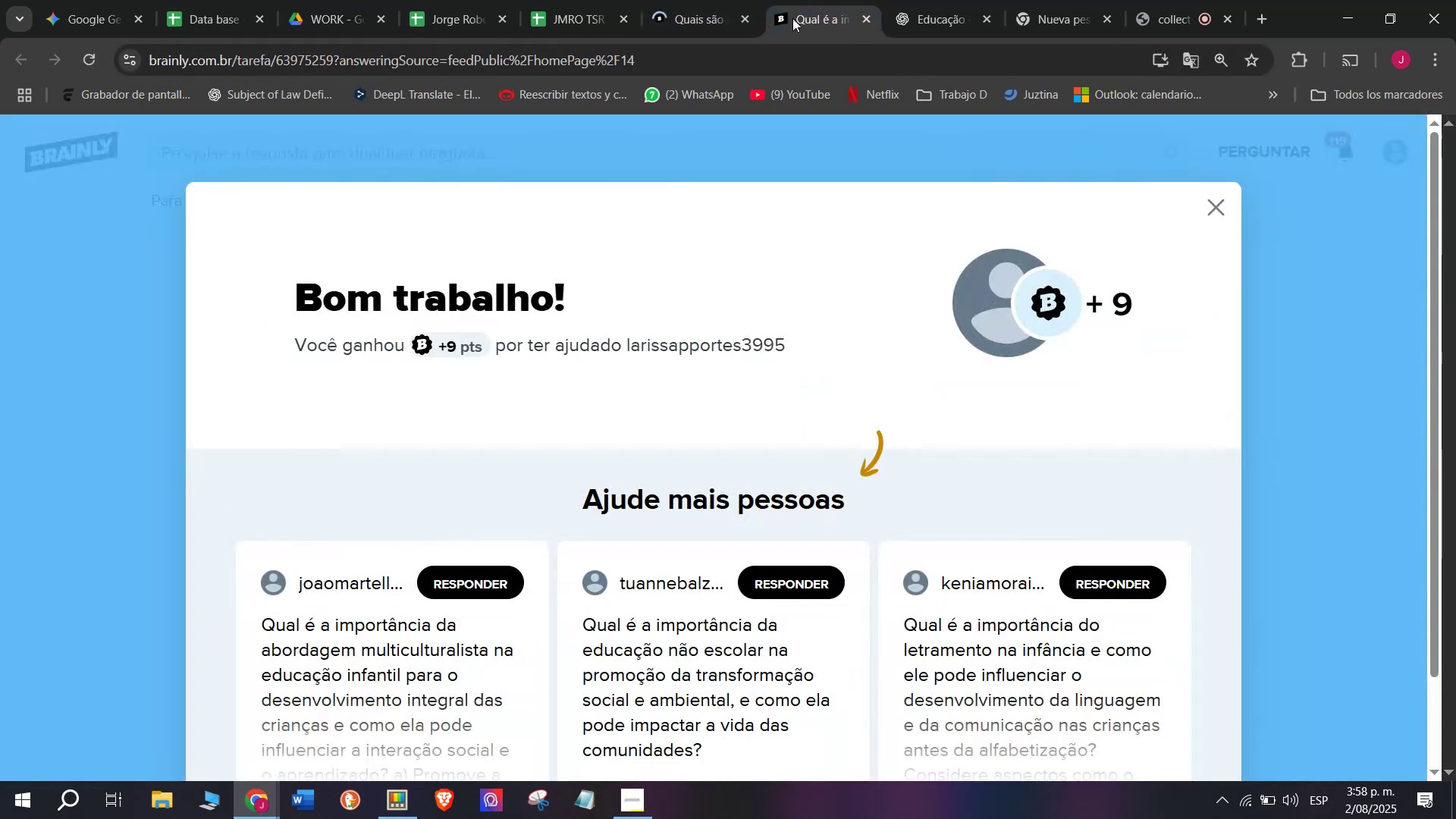 
mouse_move([735, 1])
 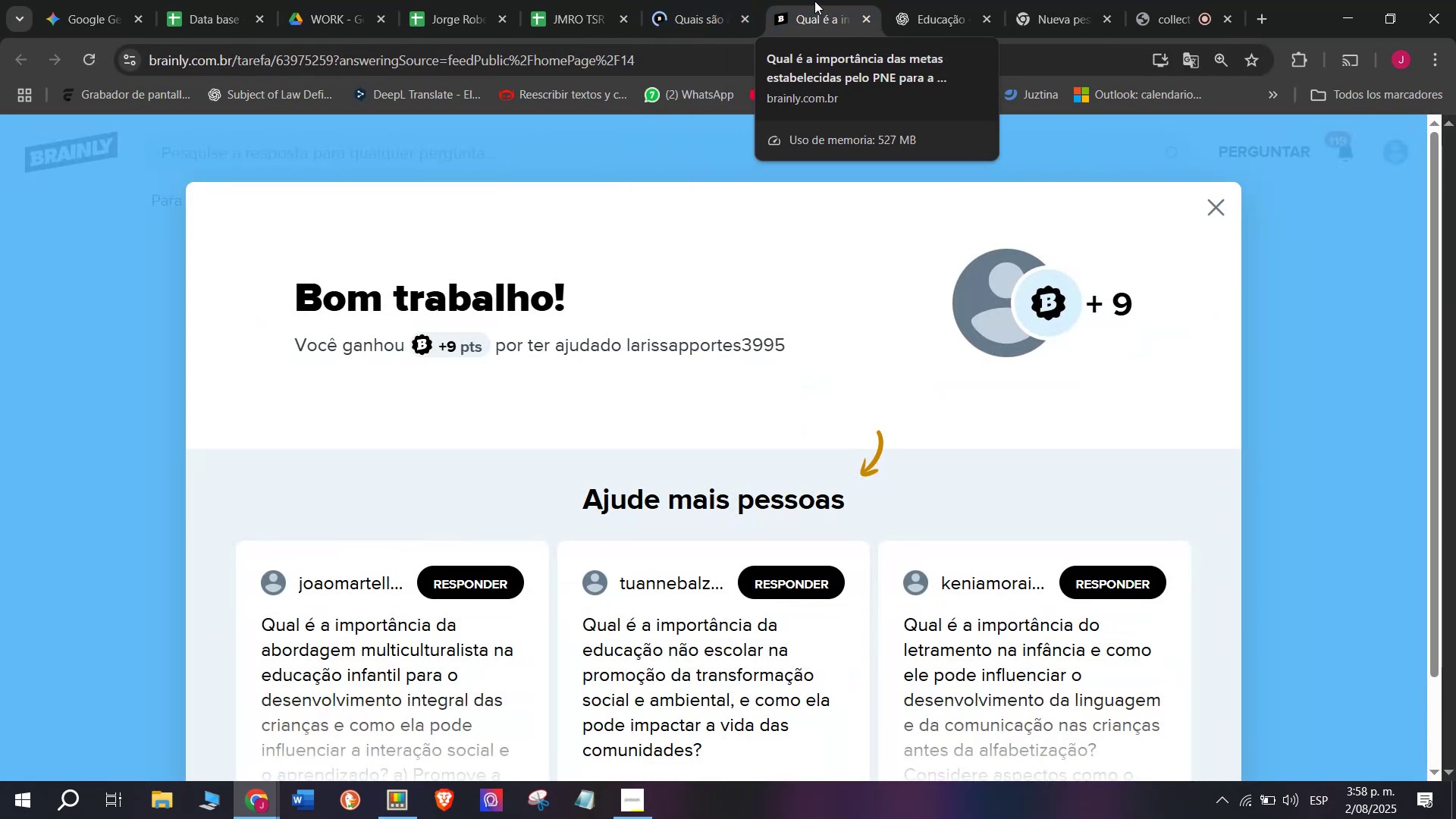 
left_click([814, 1])
 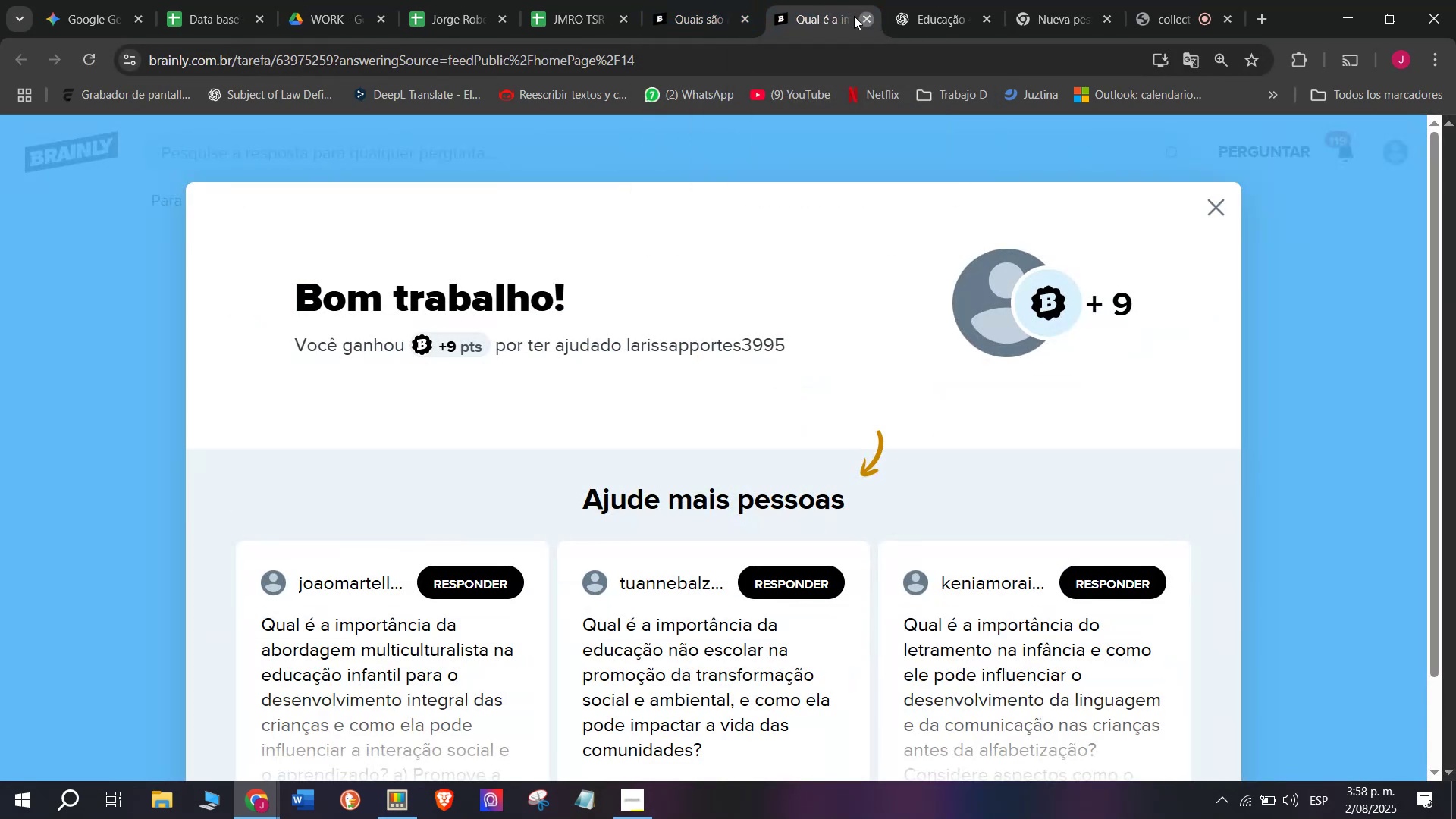 
double_click([716, 0])
 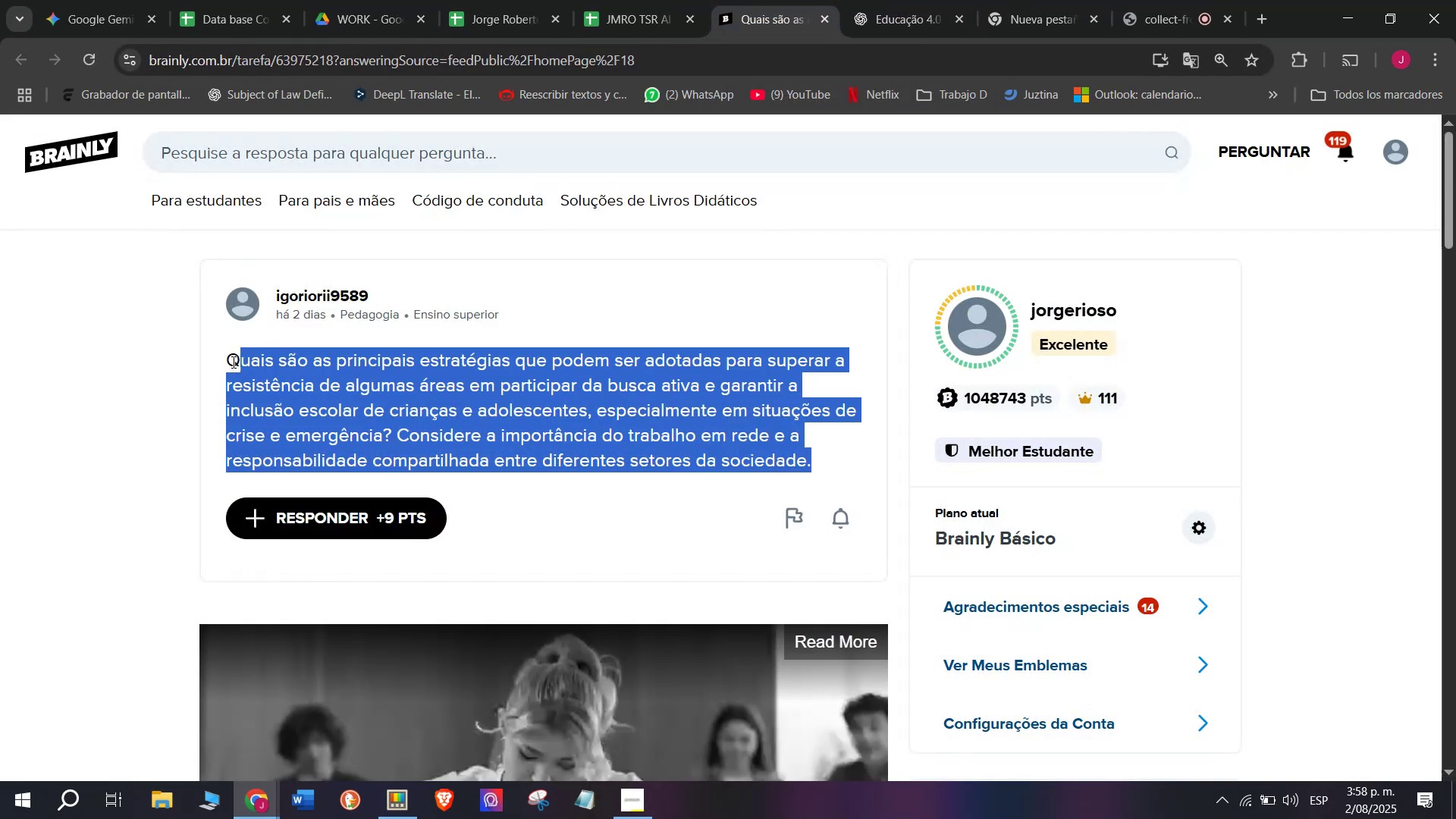 
key(Control+C)
 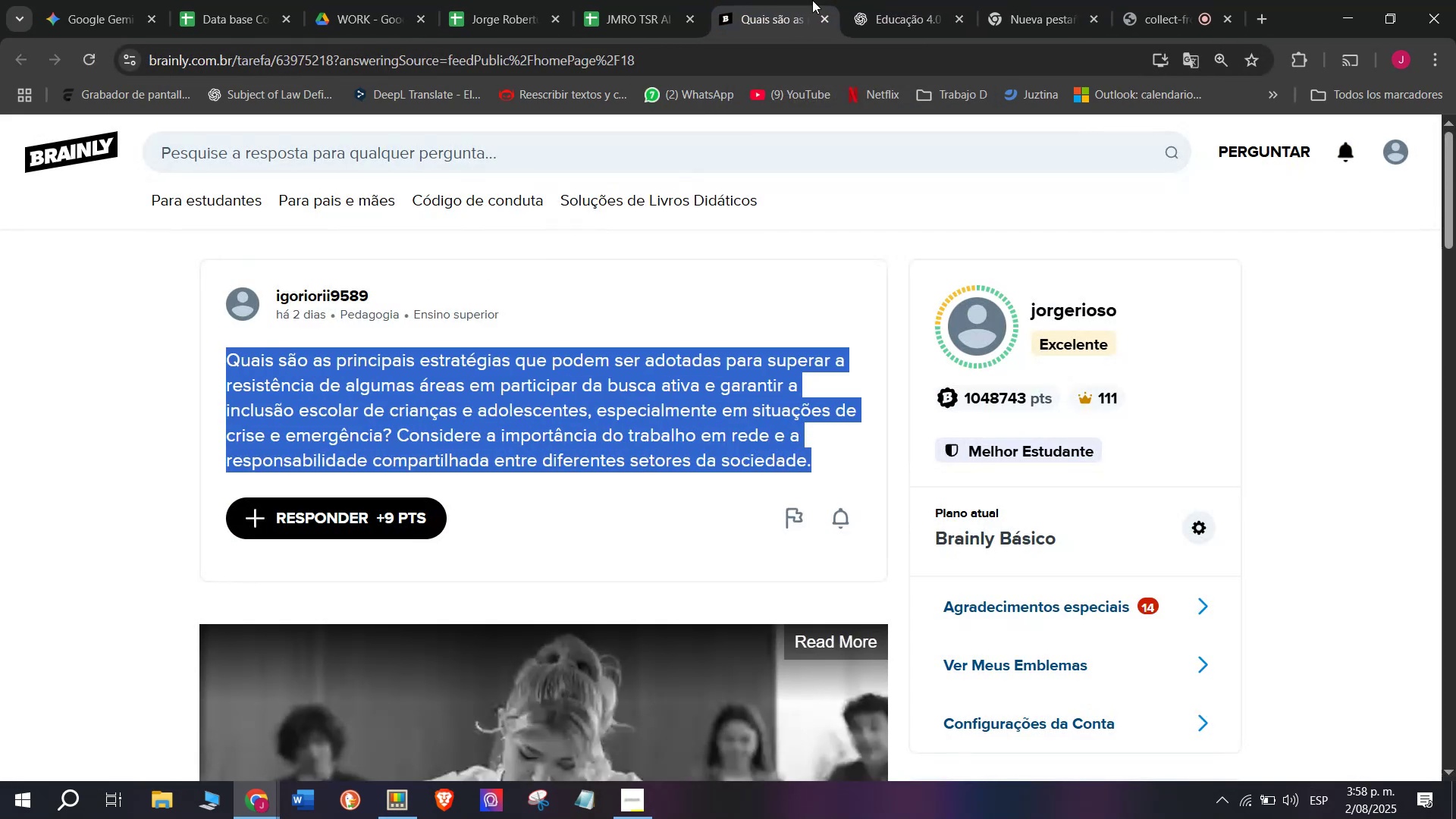 
left_click([912, 0])
 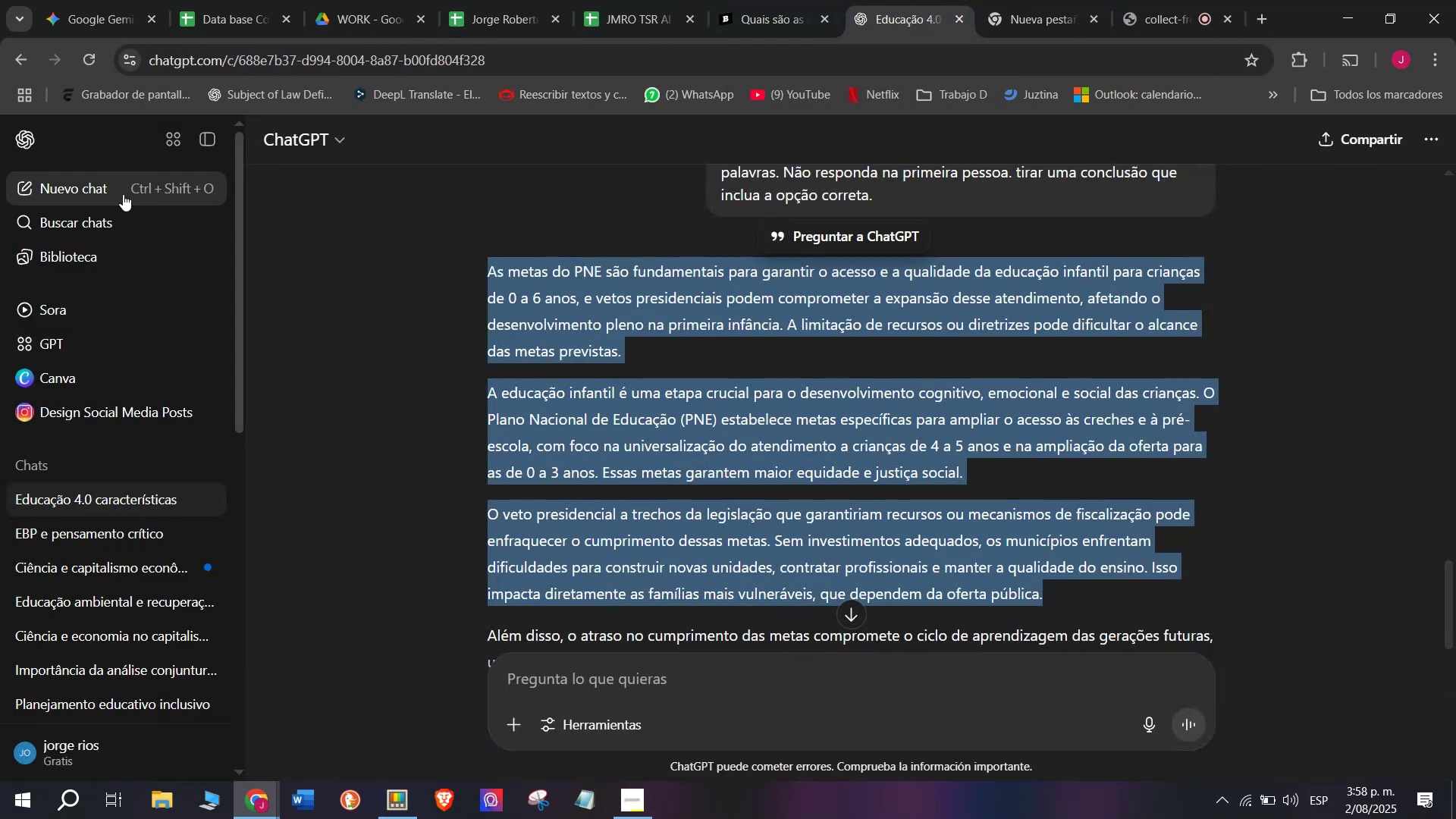 
left_click([93, 188])
 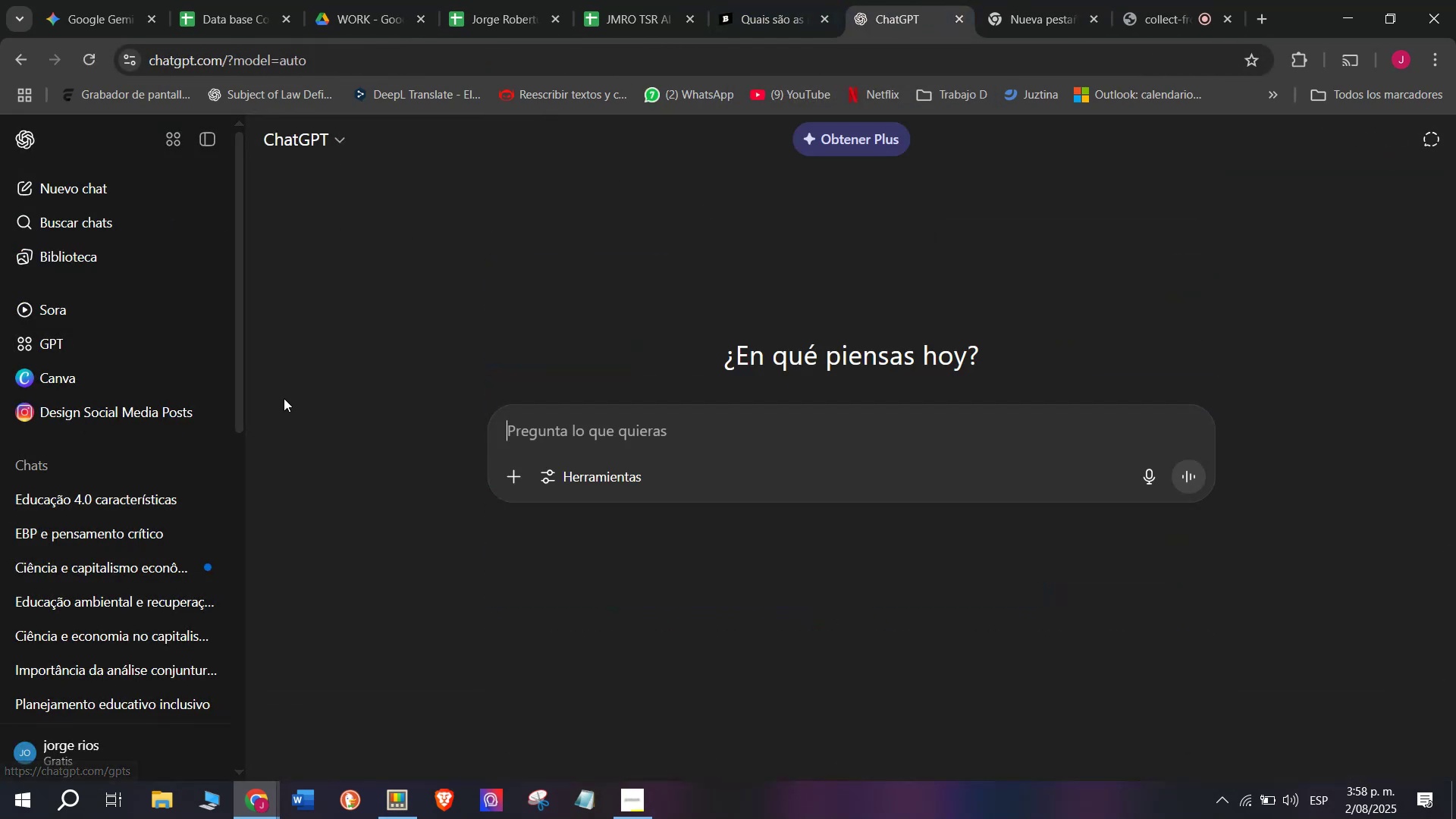 
key(Meta+MetaLeft)
 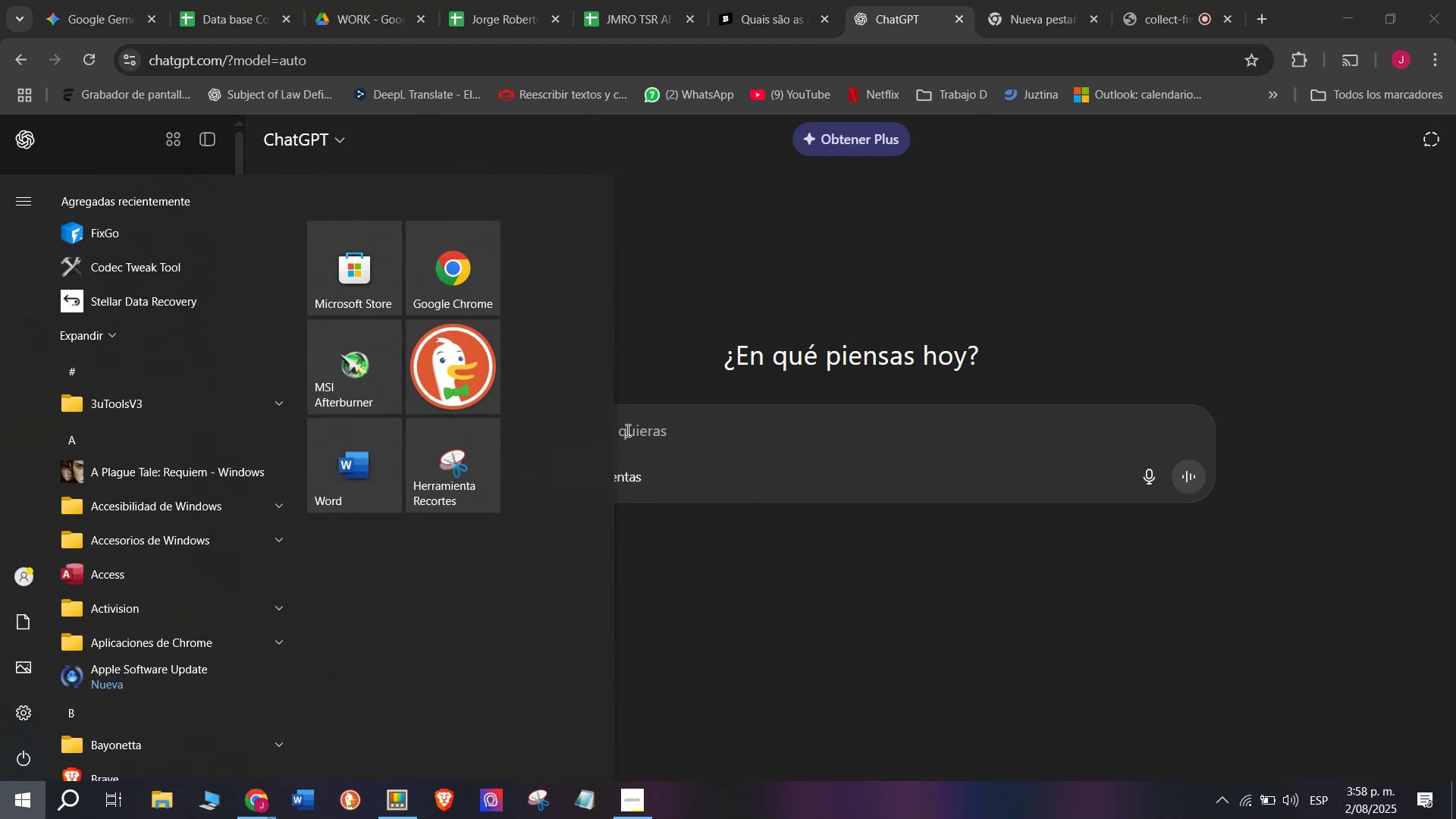 
left_click([656, 438])
 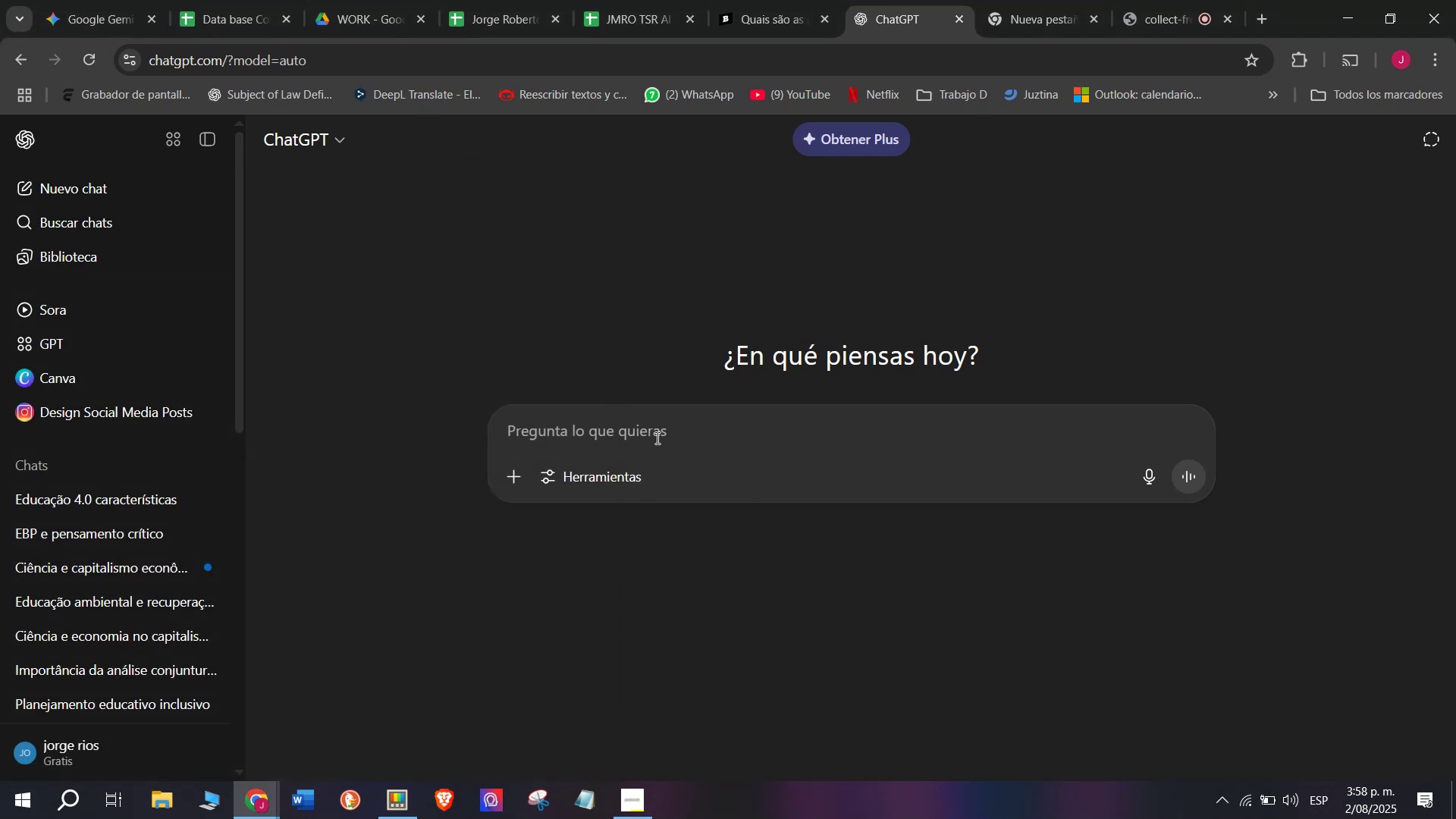 
key(Meta+MetaLeft)
 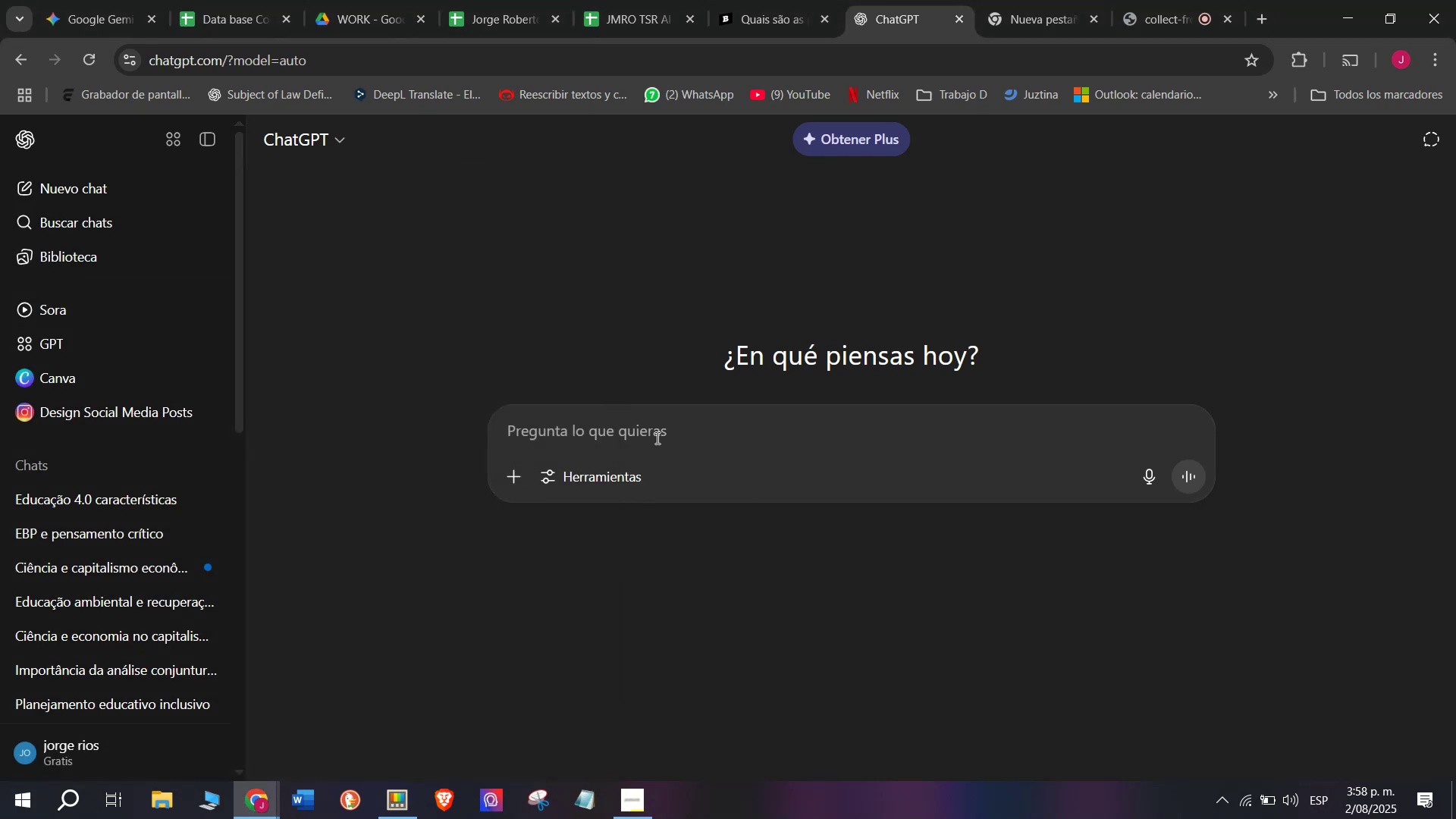 
key(Meta+V)
 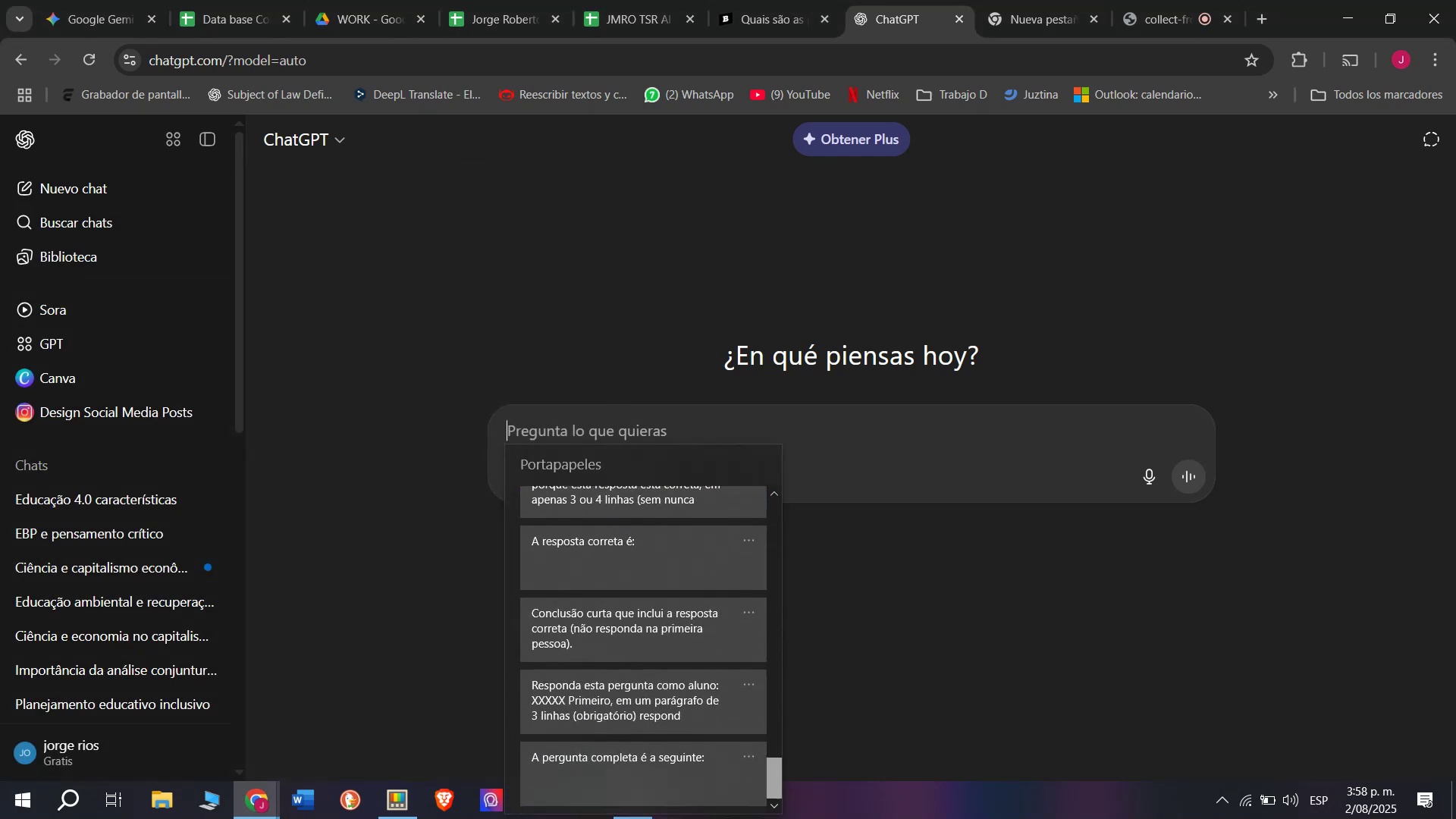 
key(Control+ControlLeft)
 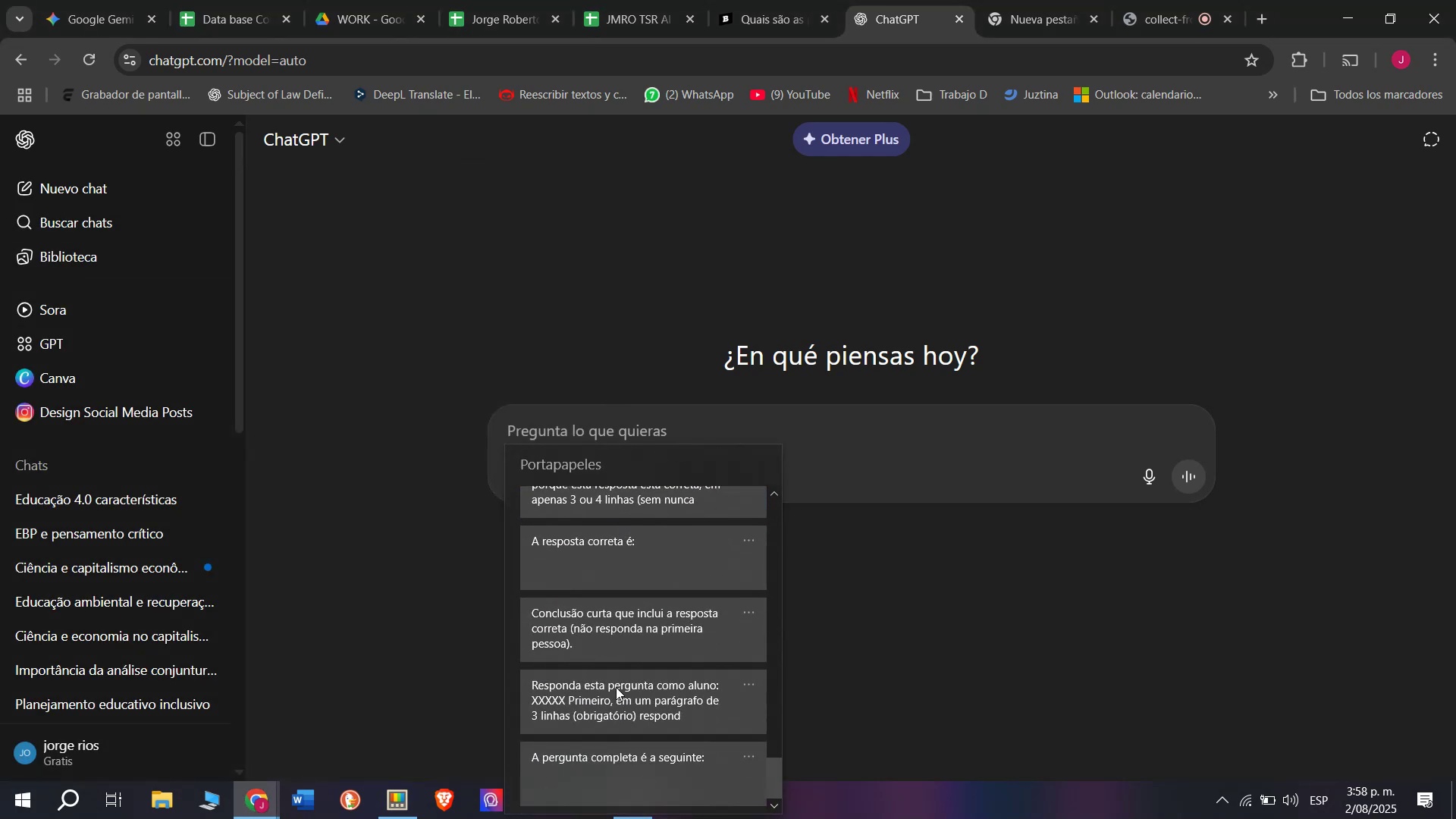 
key(Control+V)
 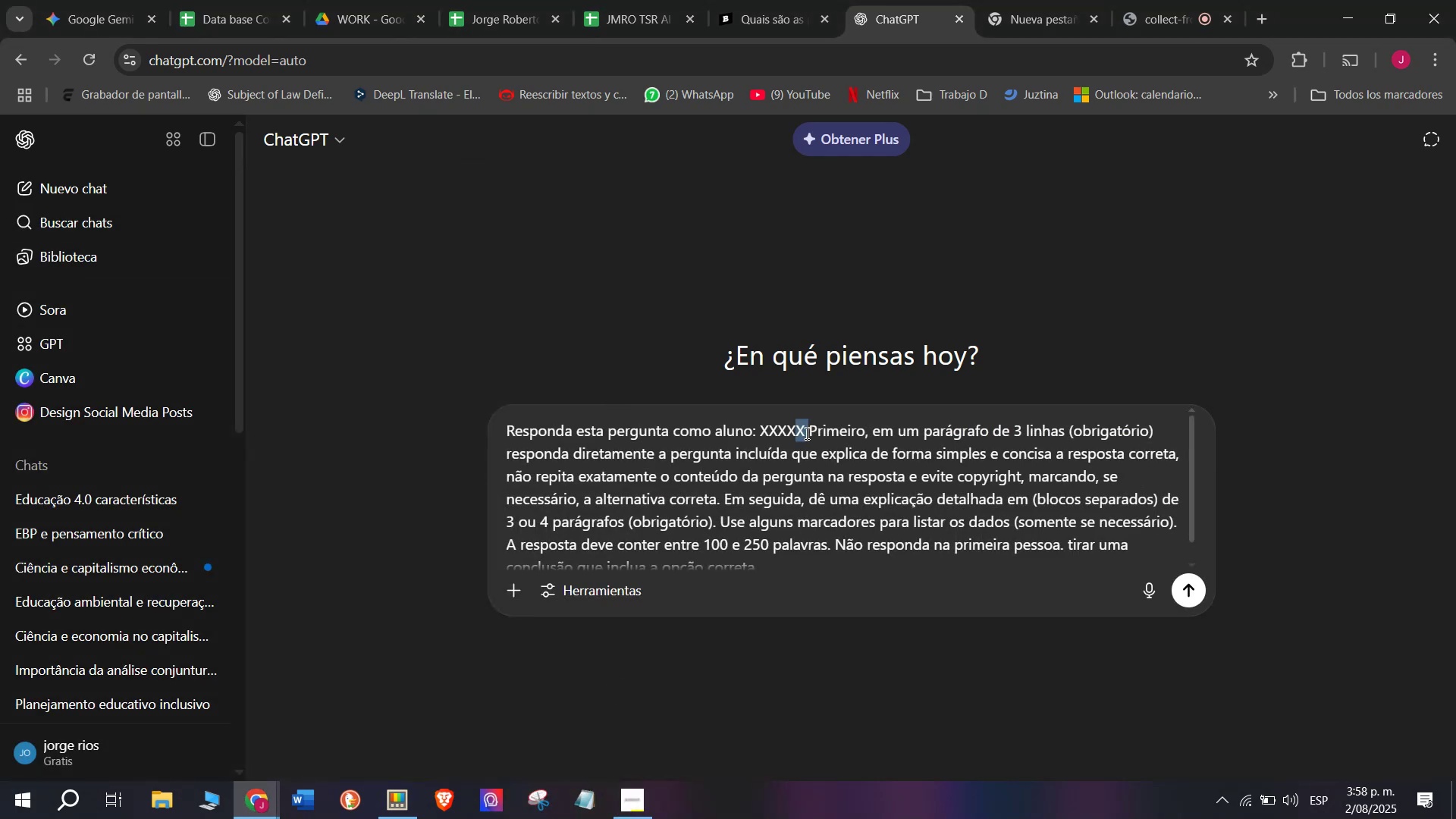 
left_click([788, 429])
 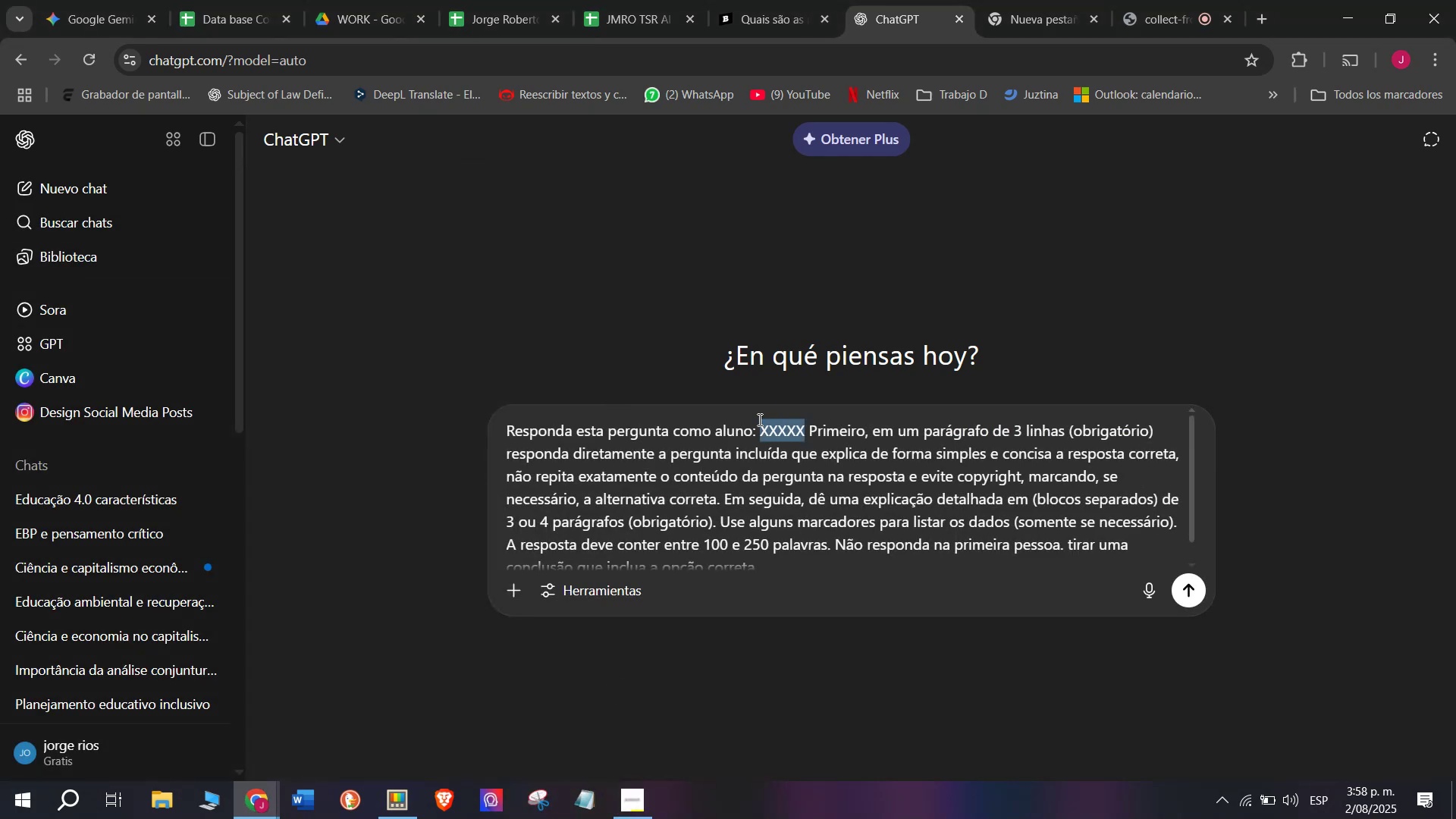 
key(Meta+V)
 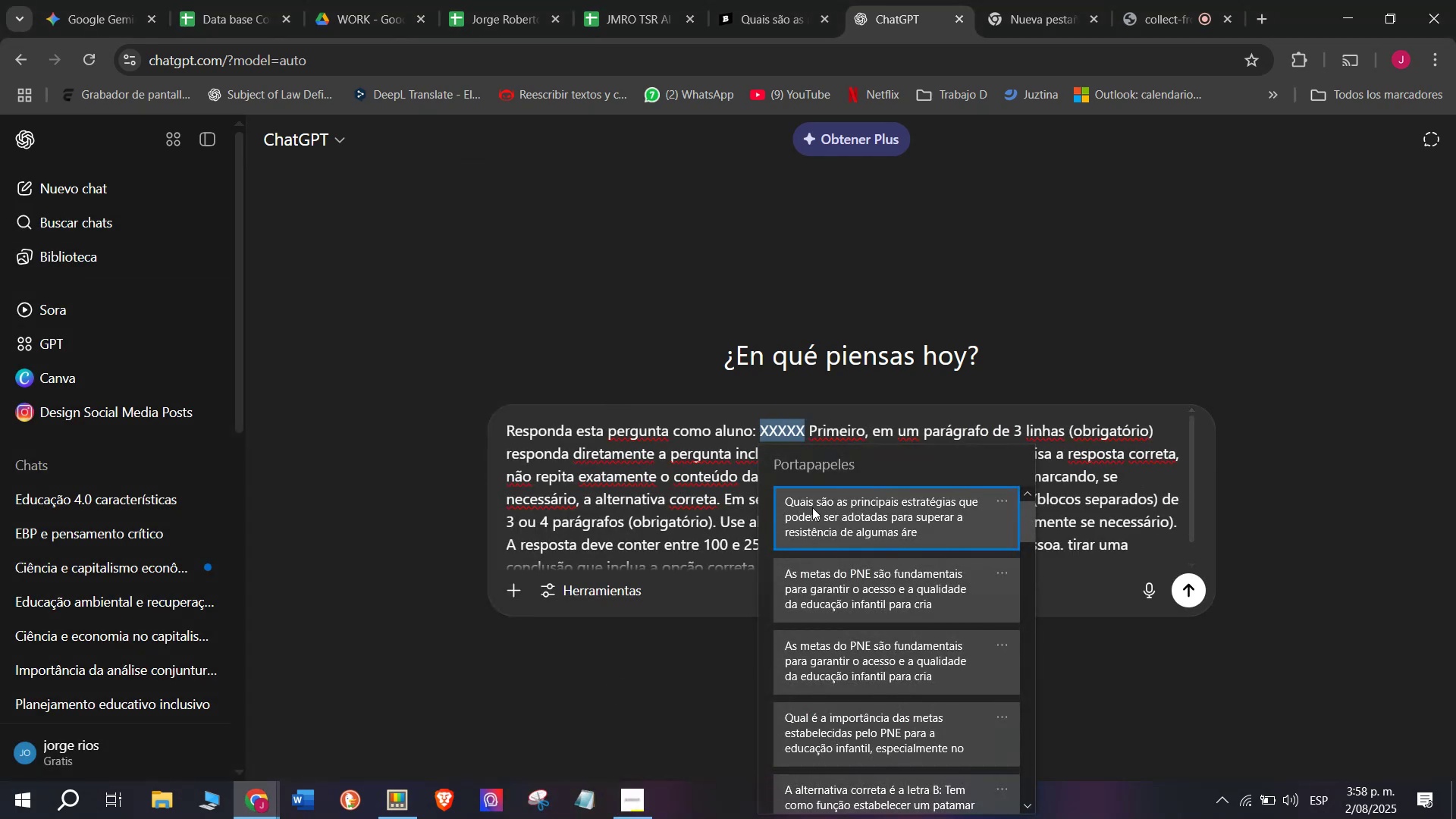 
left_click([812, 508])
 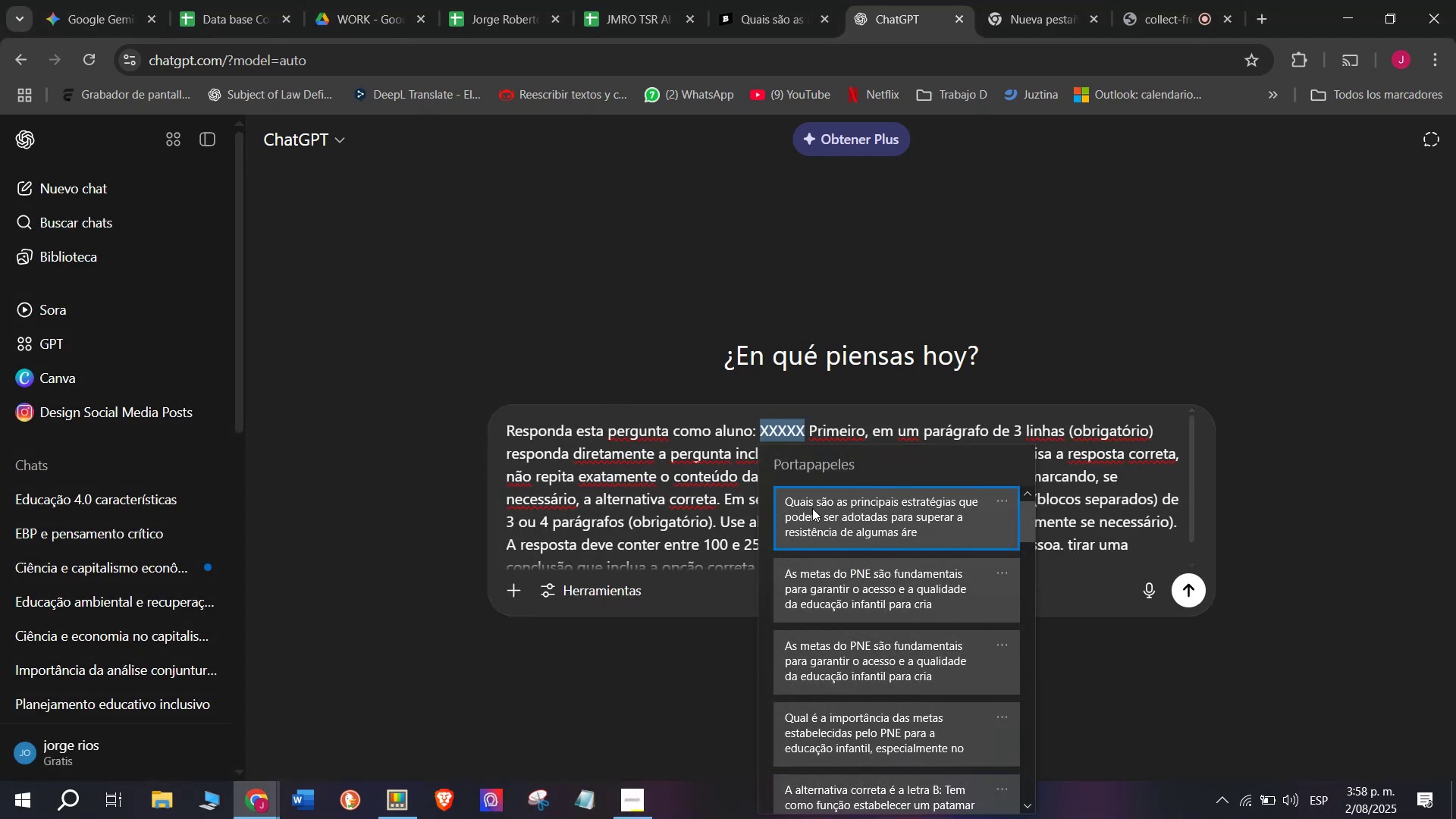 
key(Control+ControlLeft)
 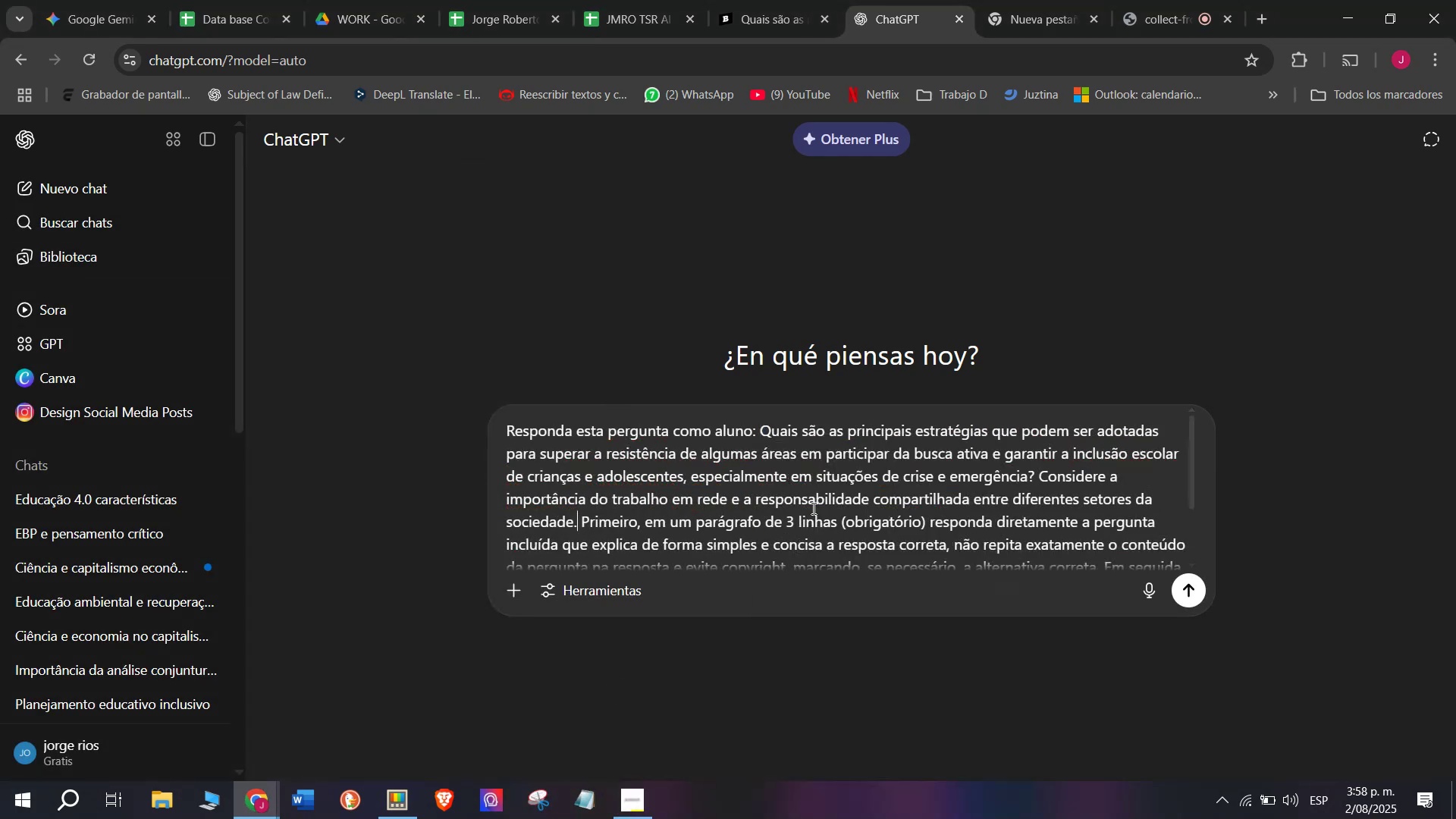 
key(Control+V)
 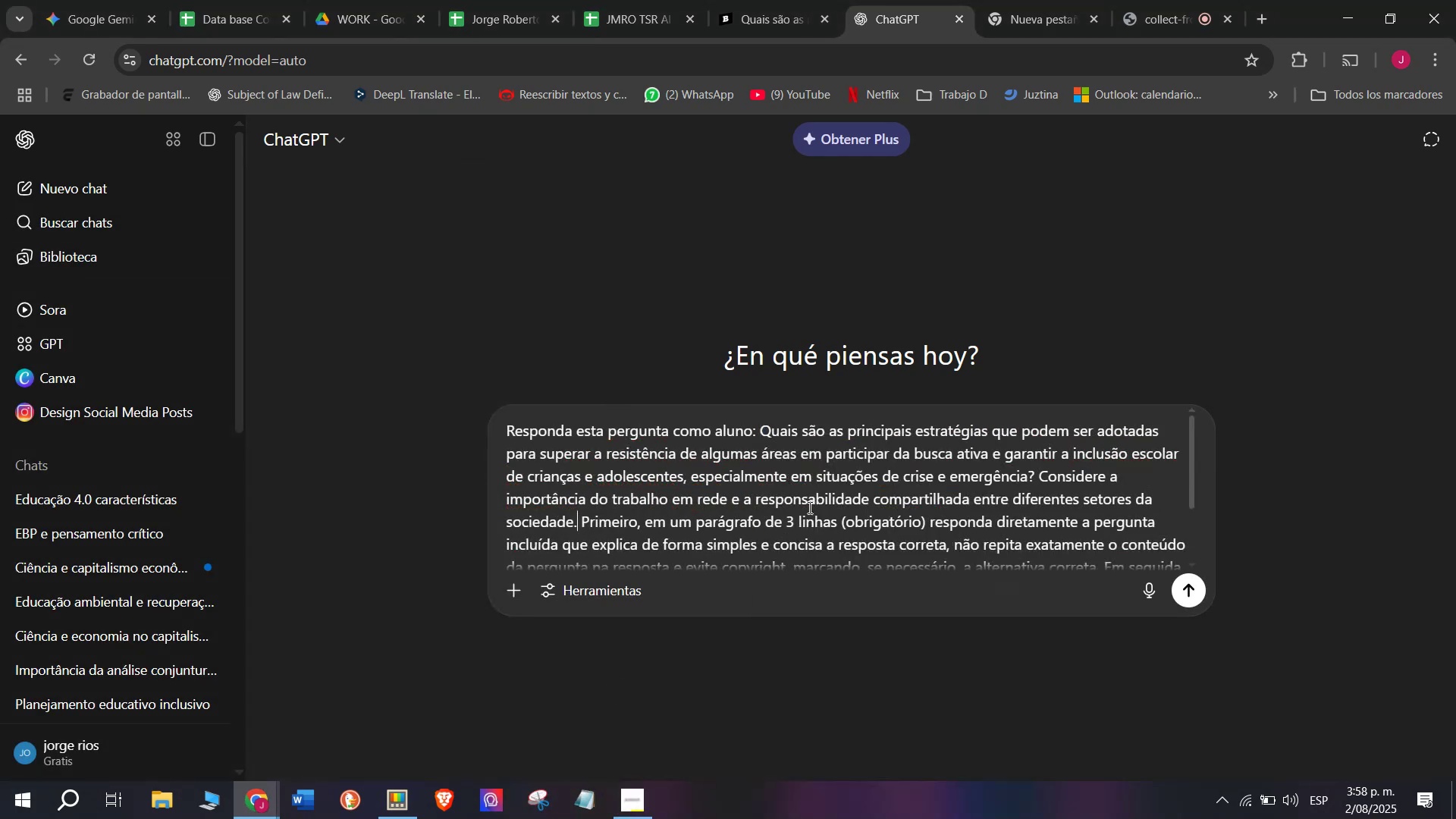 
key(Enter)
 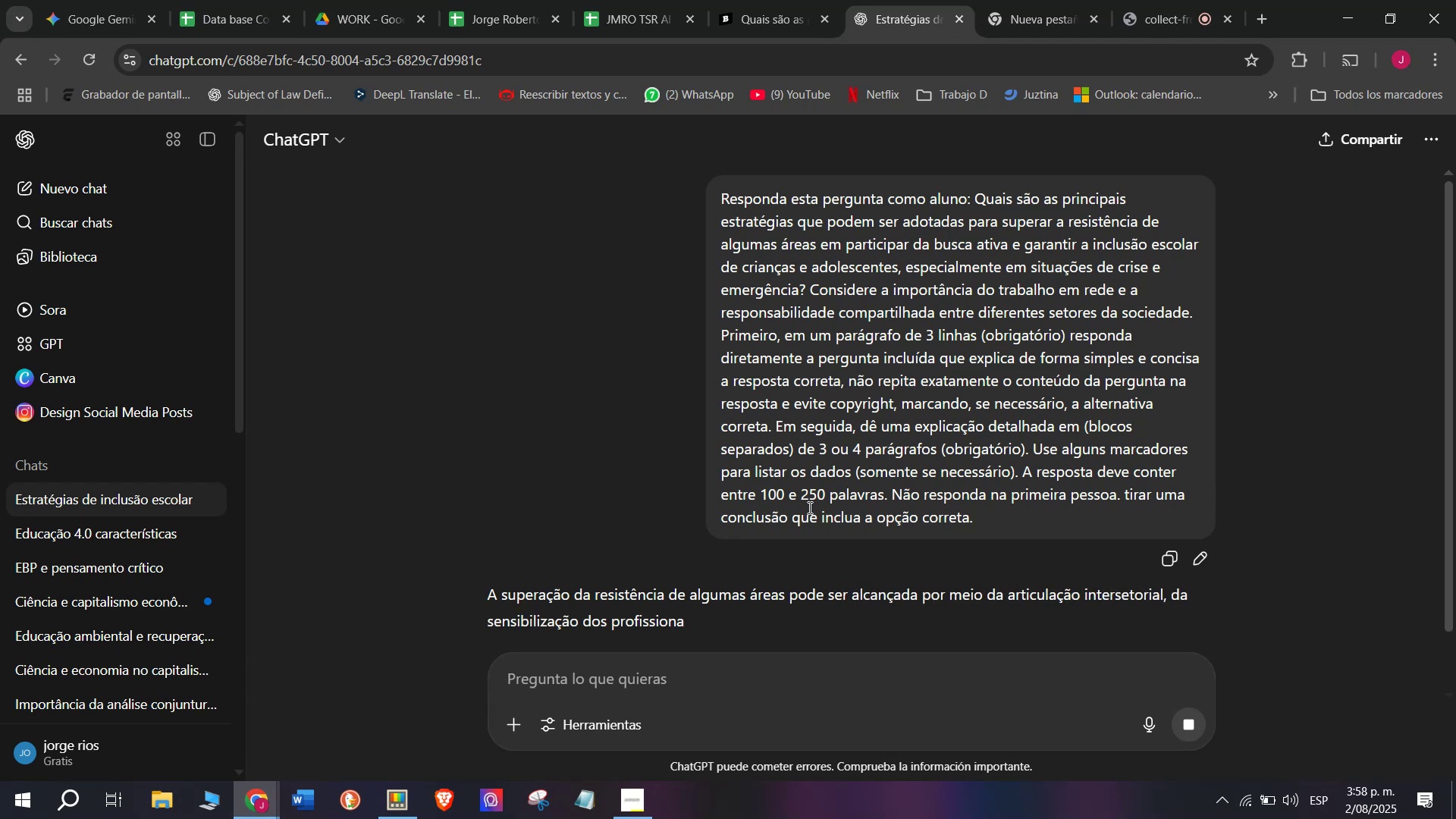 
scroll: coordinate [808, 507], scroll_direction: down, amount: 2.0
 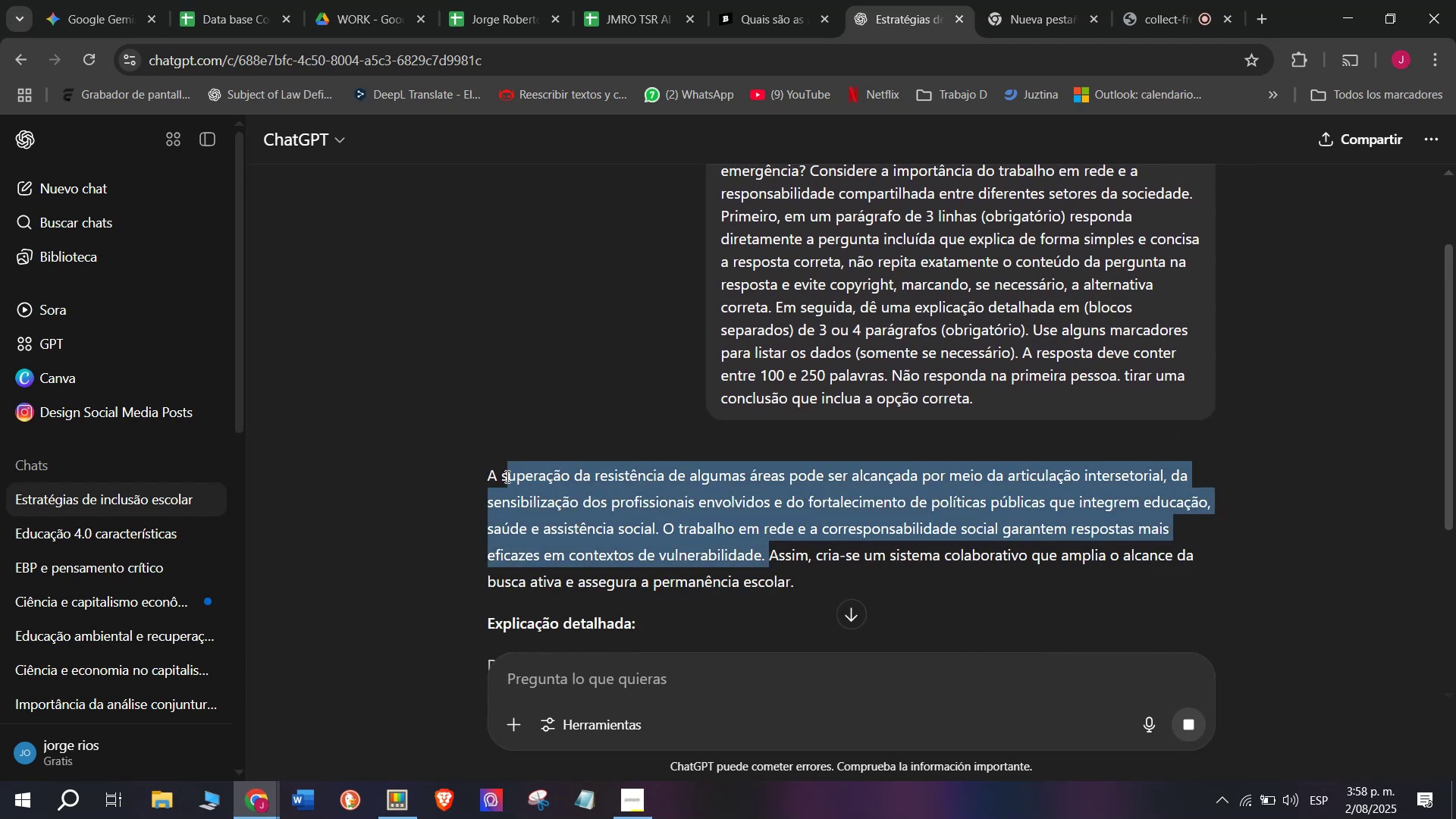 
key(Control+C)
 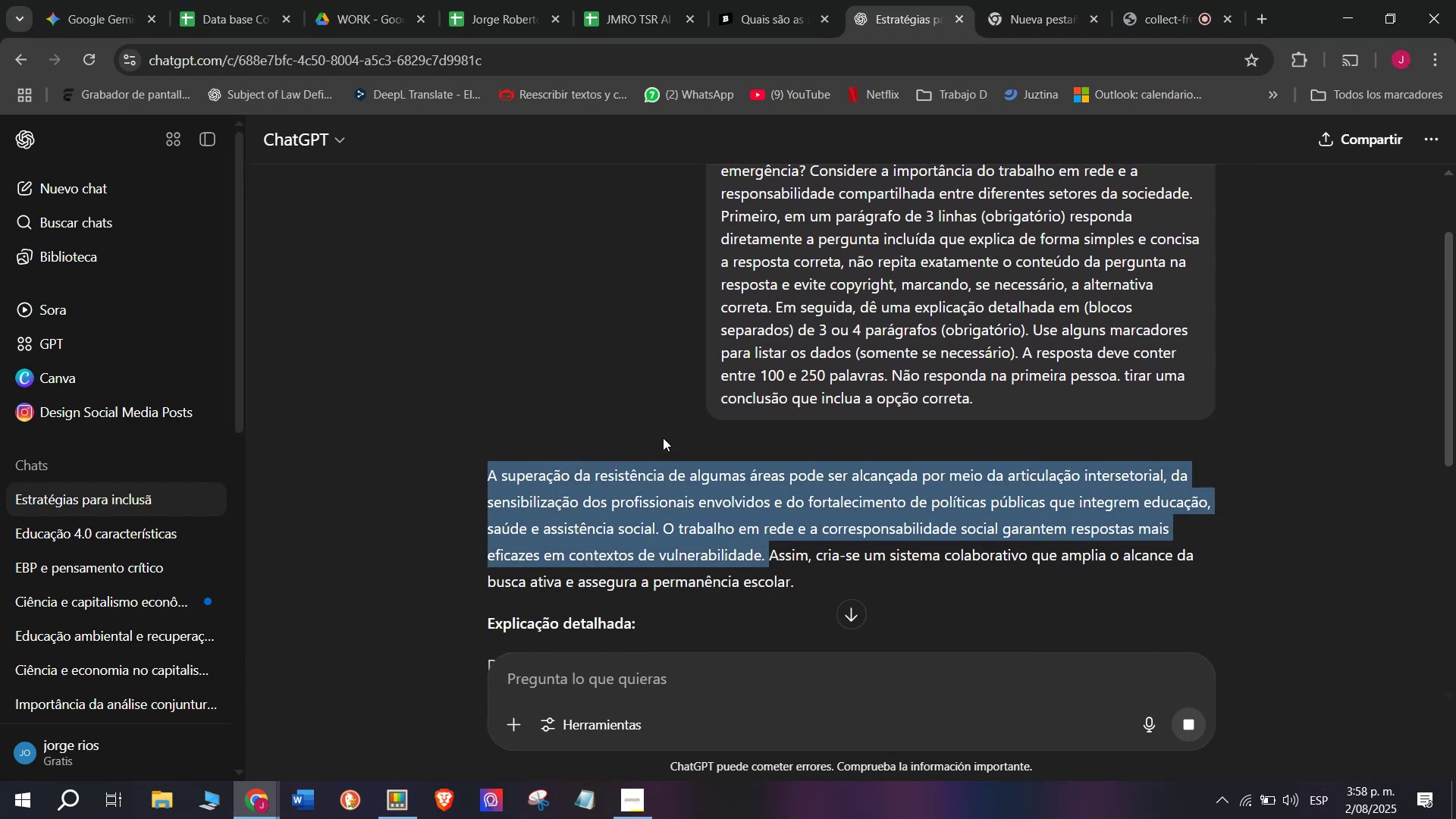 
scroll: coordinate [663, 436], scroll_direction: down, amount: 1.0
 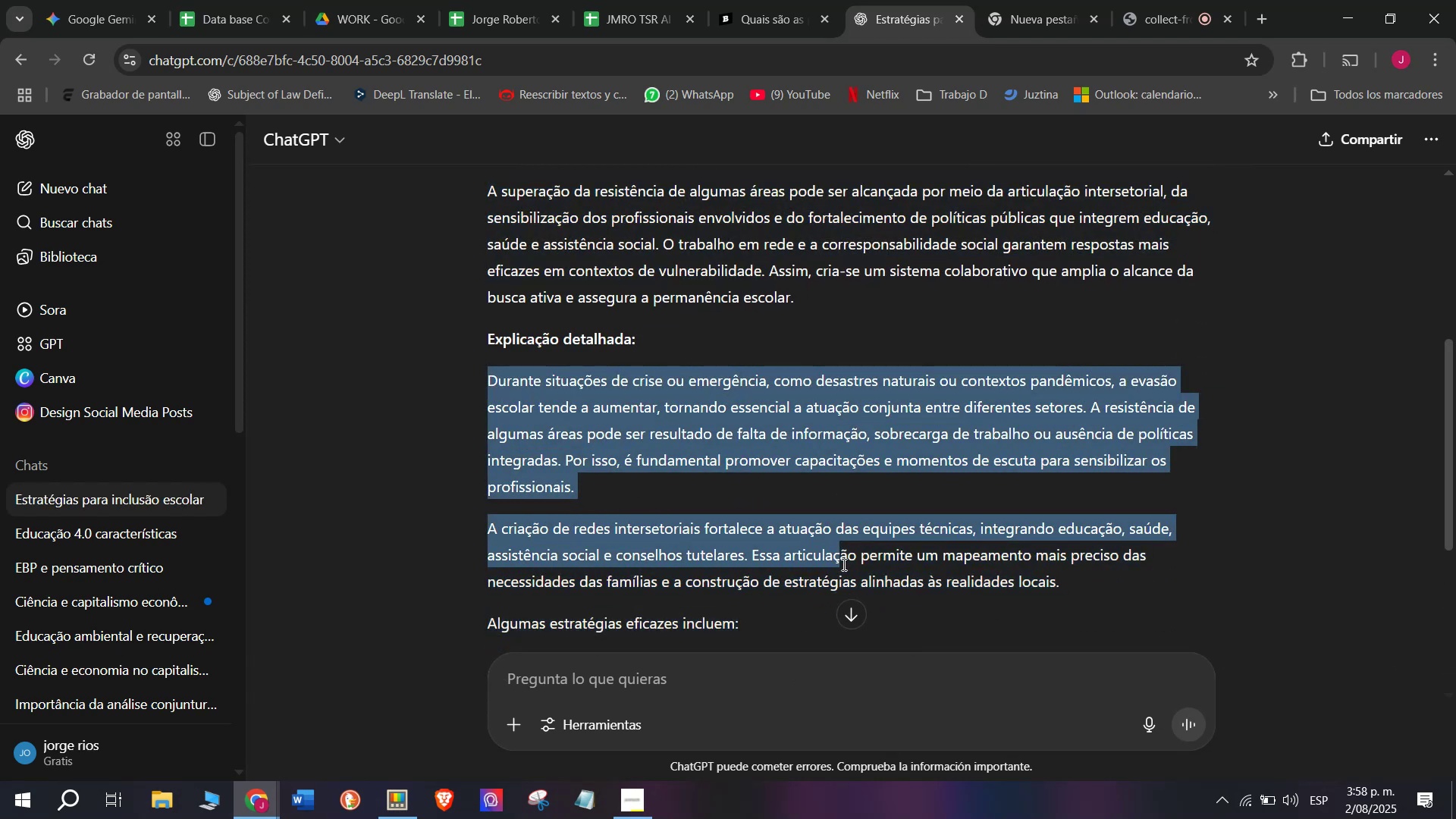 
key(Control+C)
 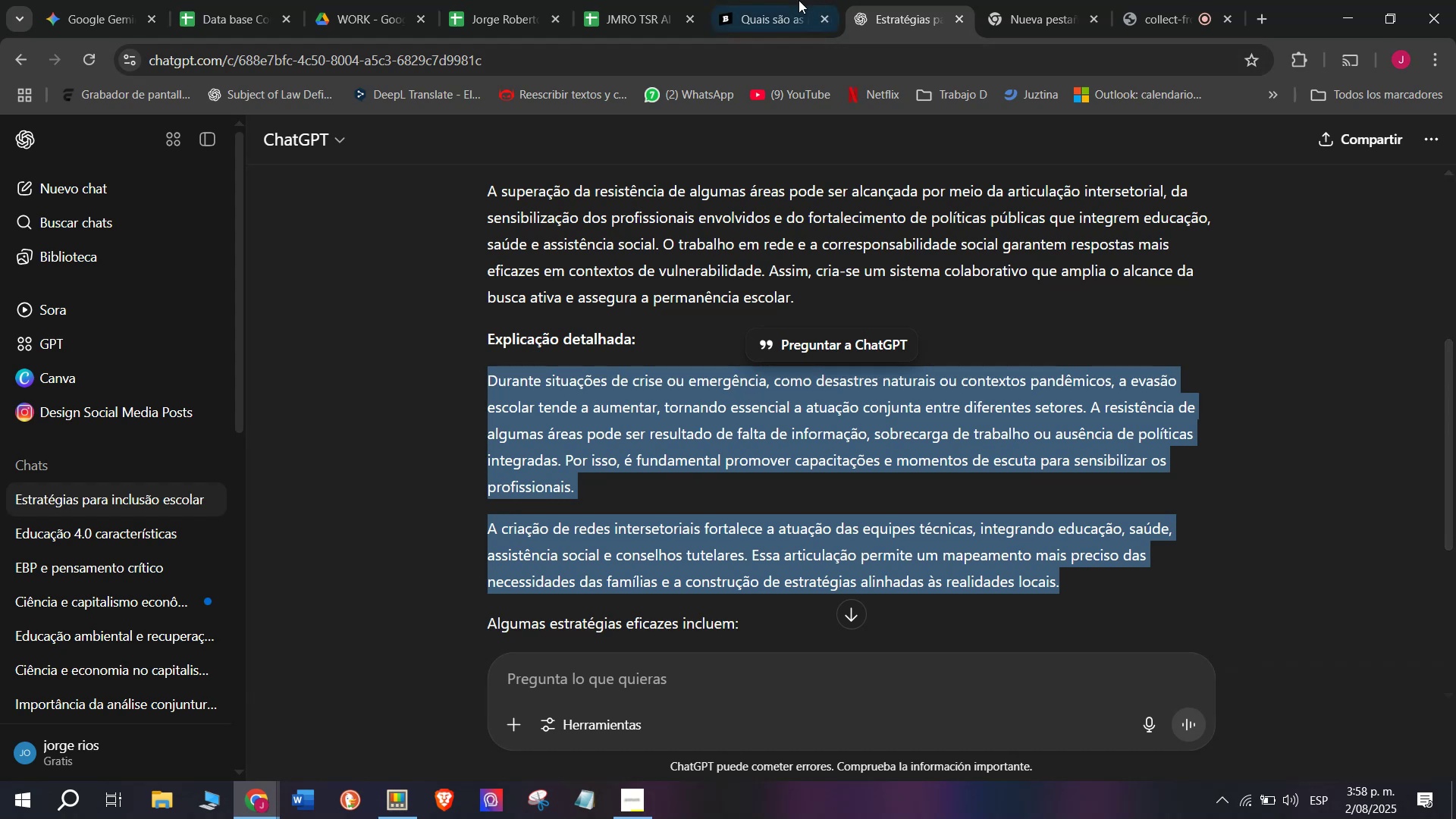 
left_click([764, 0])
 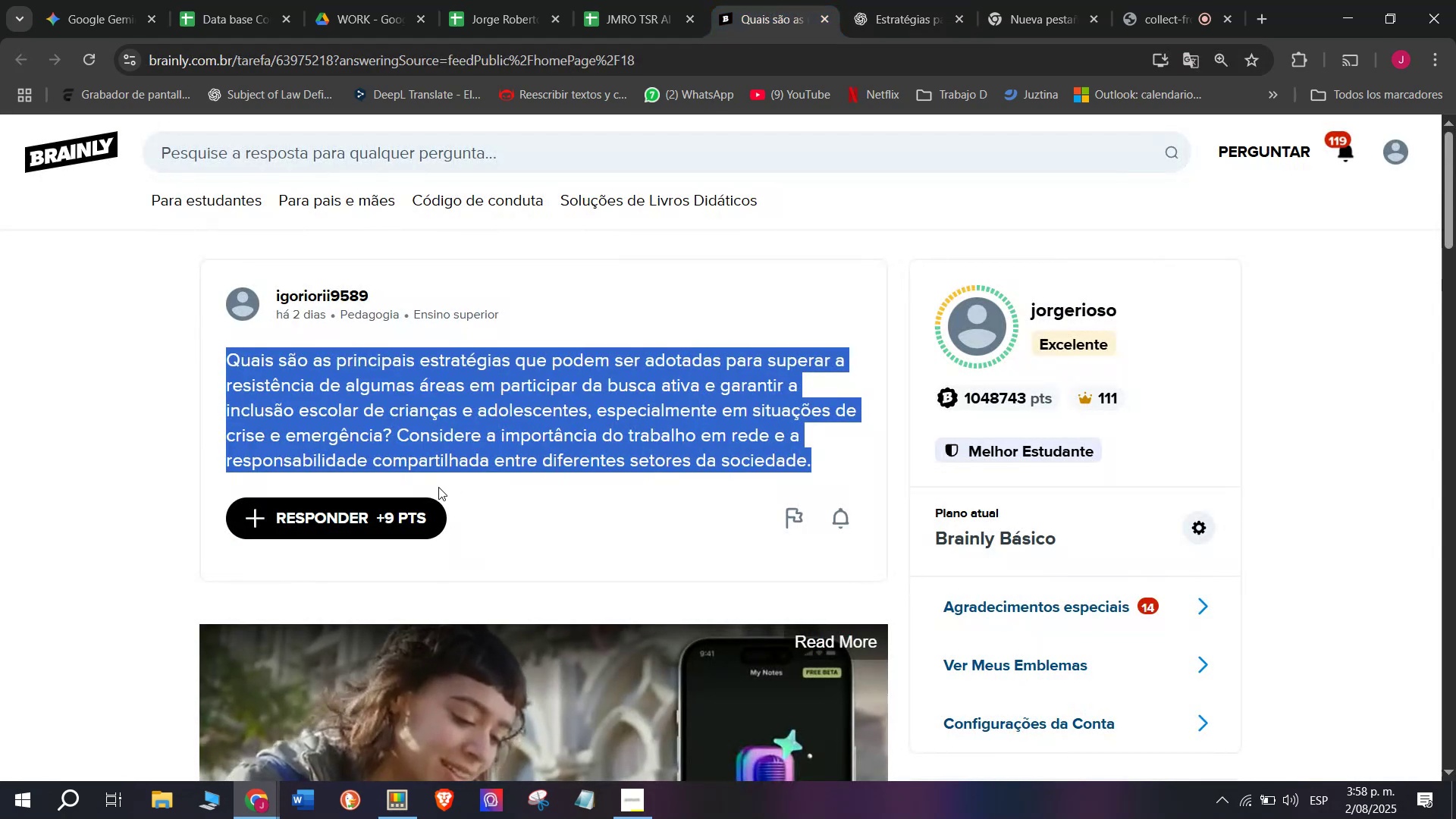 
left_click([406, 504])
 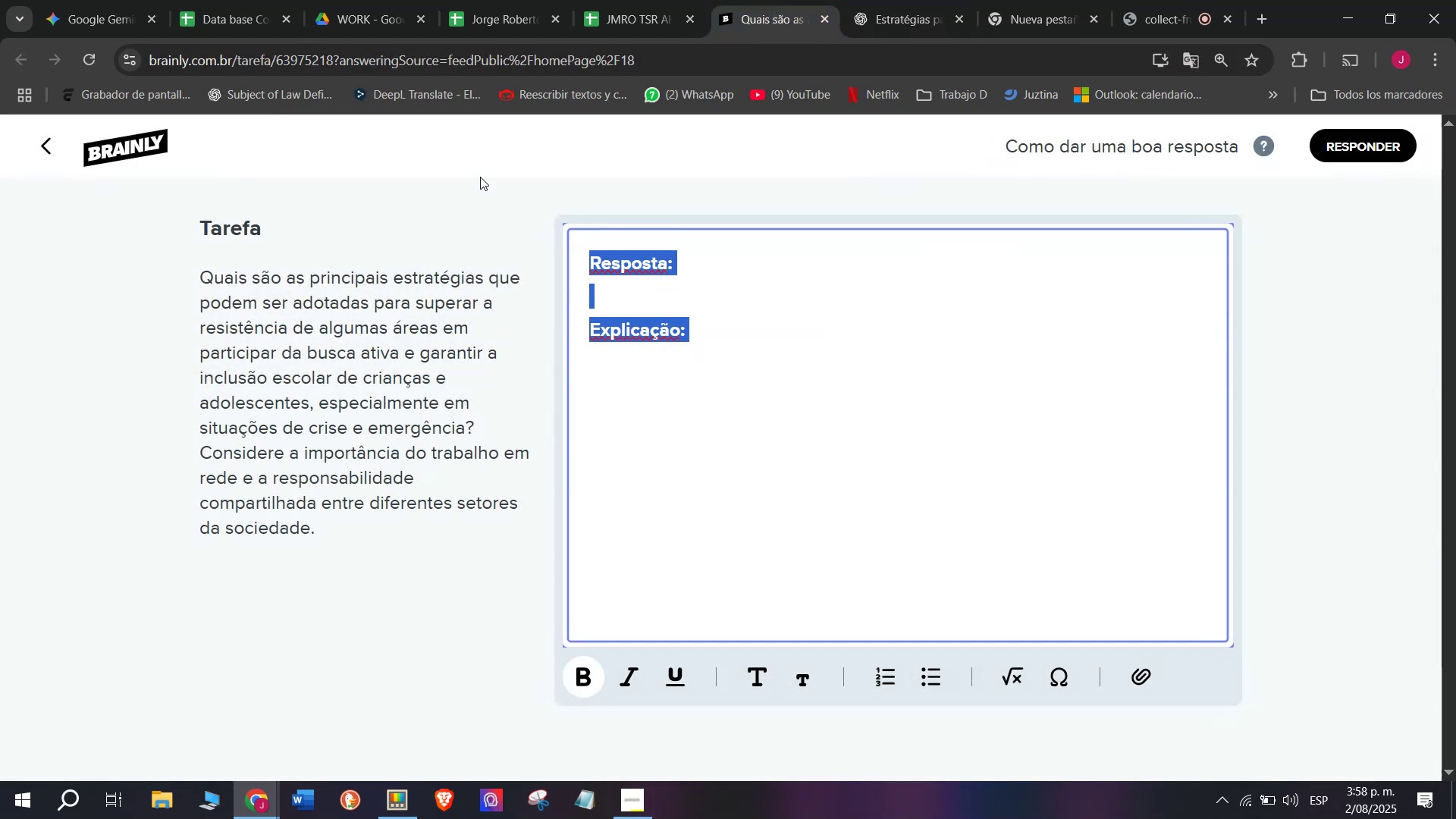 
key(Meta+MetaLeft)
 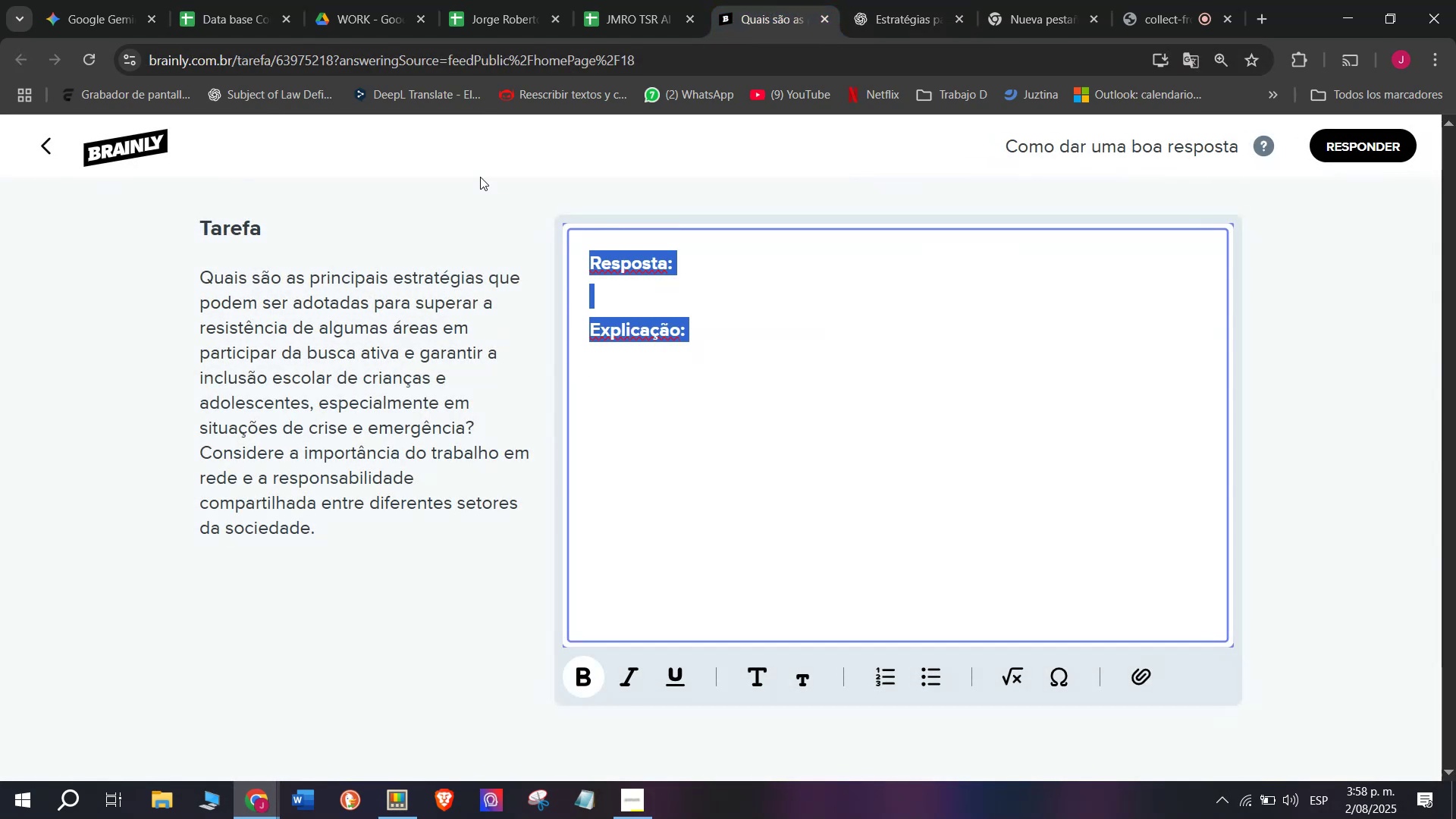 
key(Meta+V)
 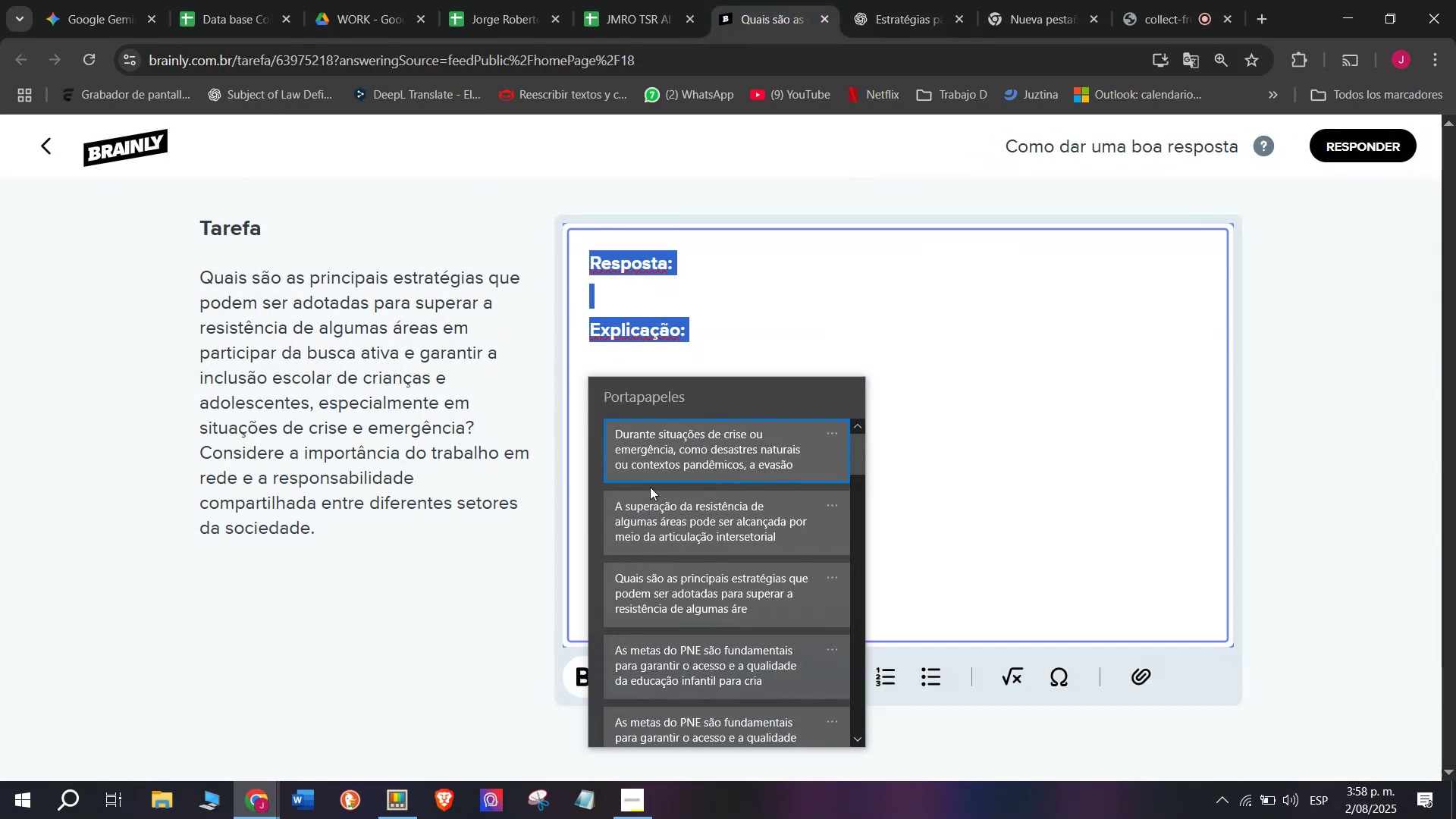 
left_click([650, 522])
 